 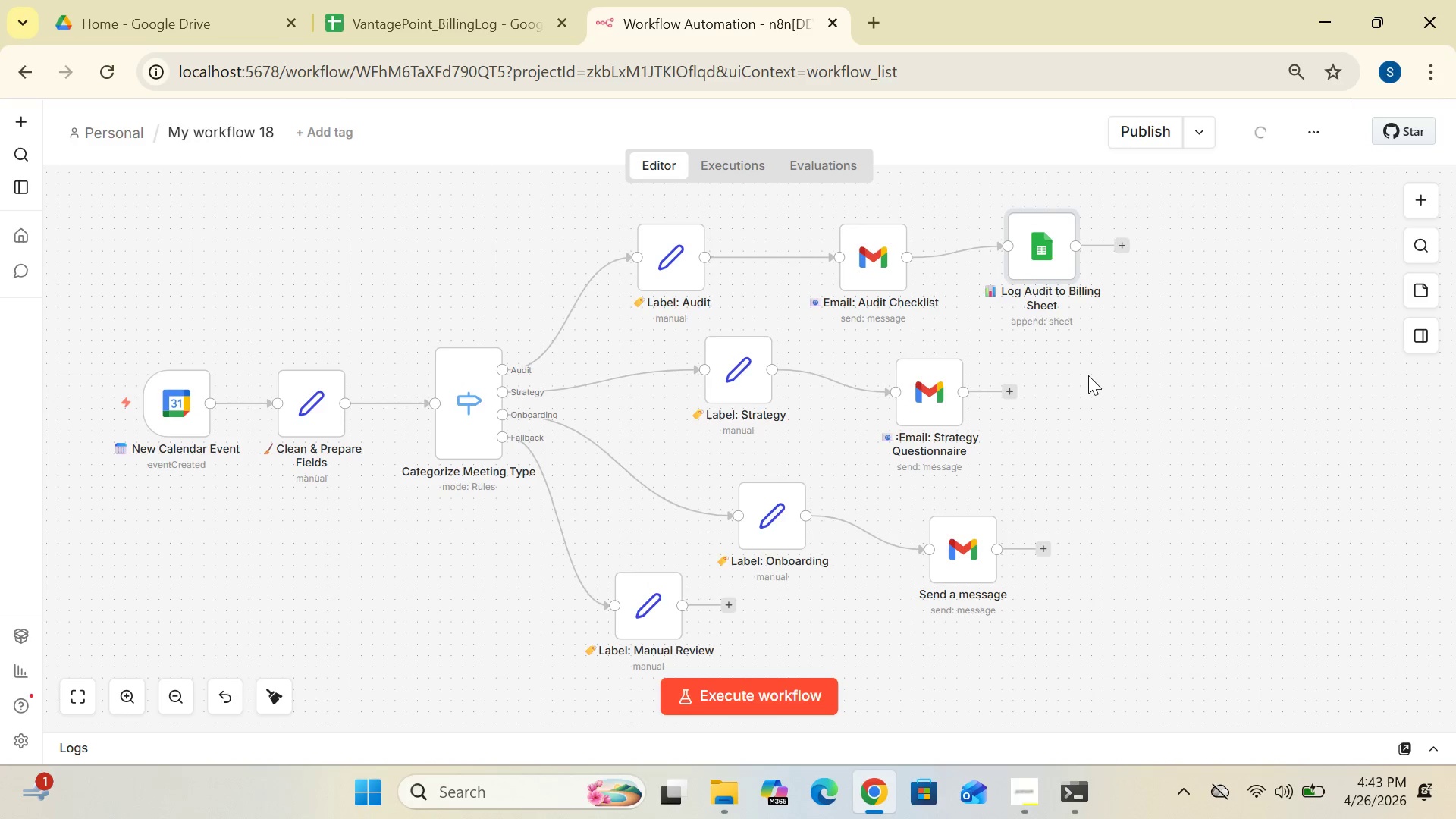 
left_click([1009, 394])
 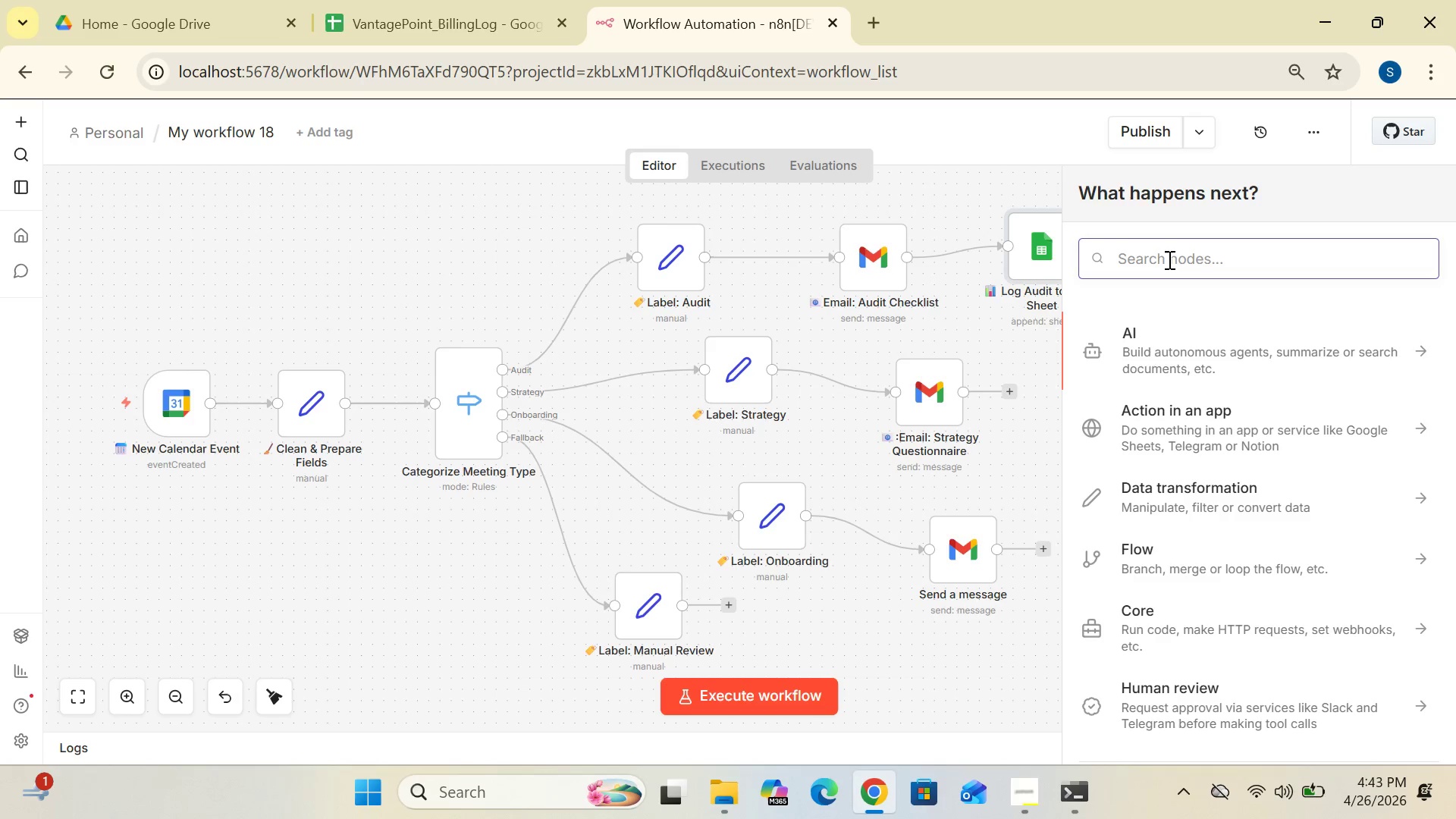 
wait(29.05)
 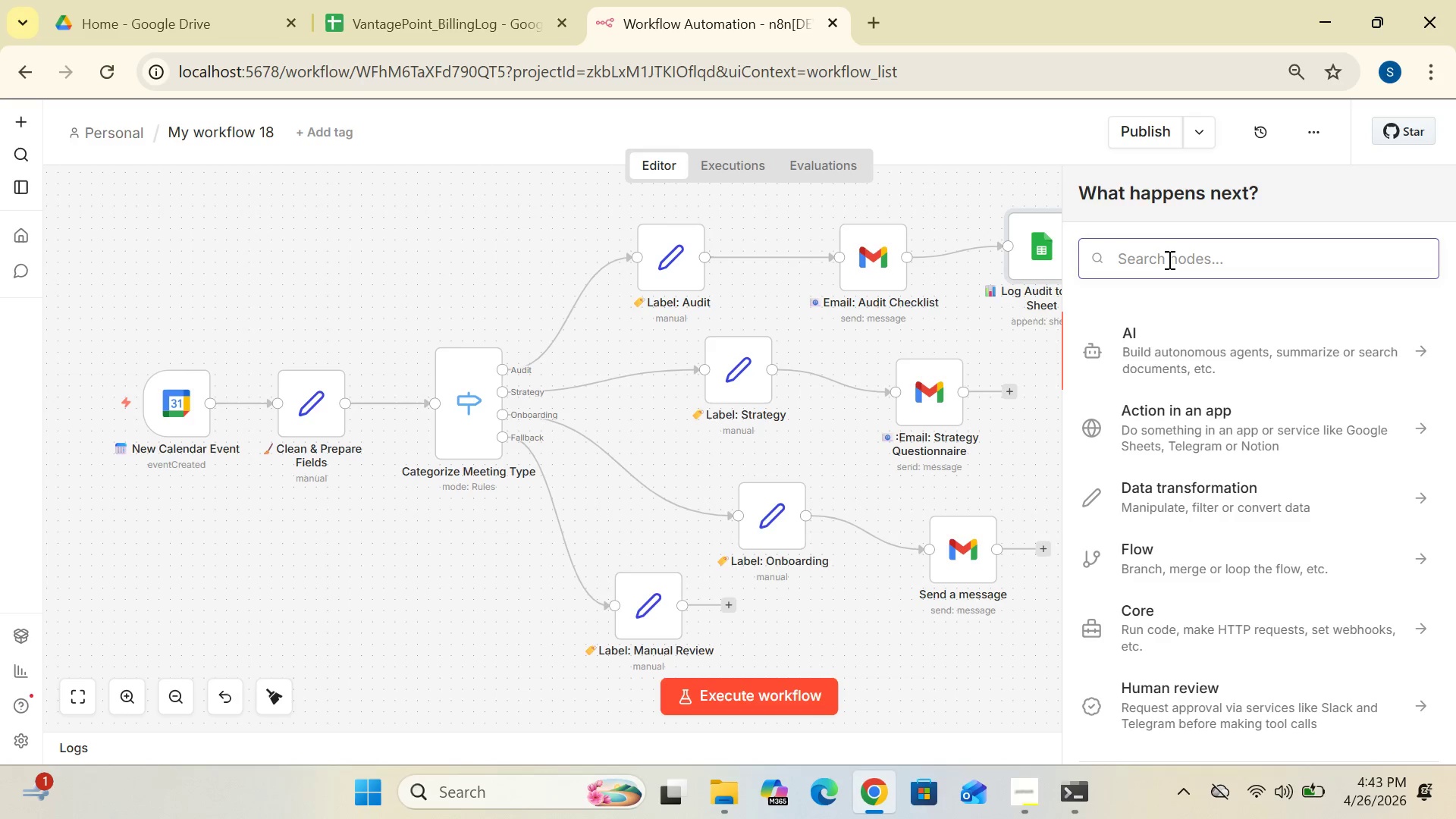 
type(google)
 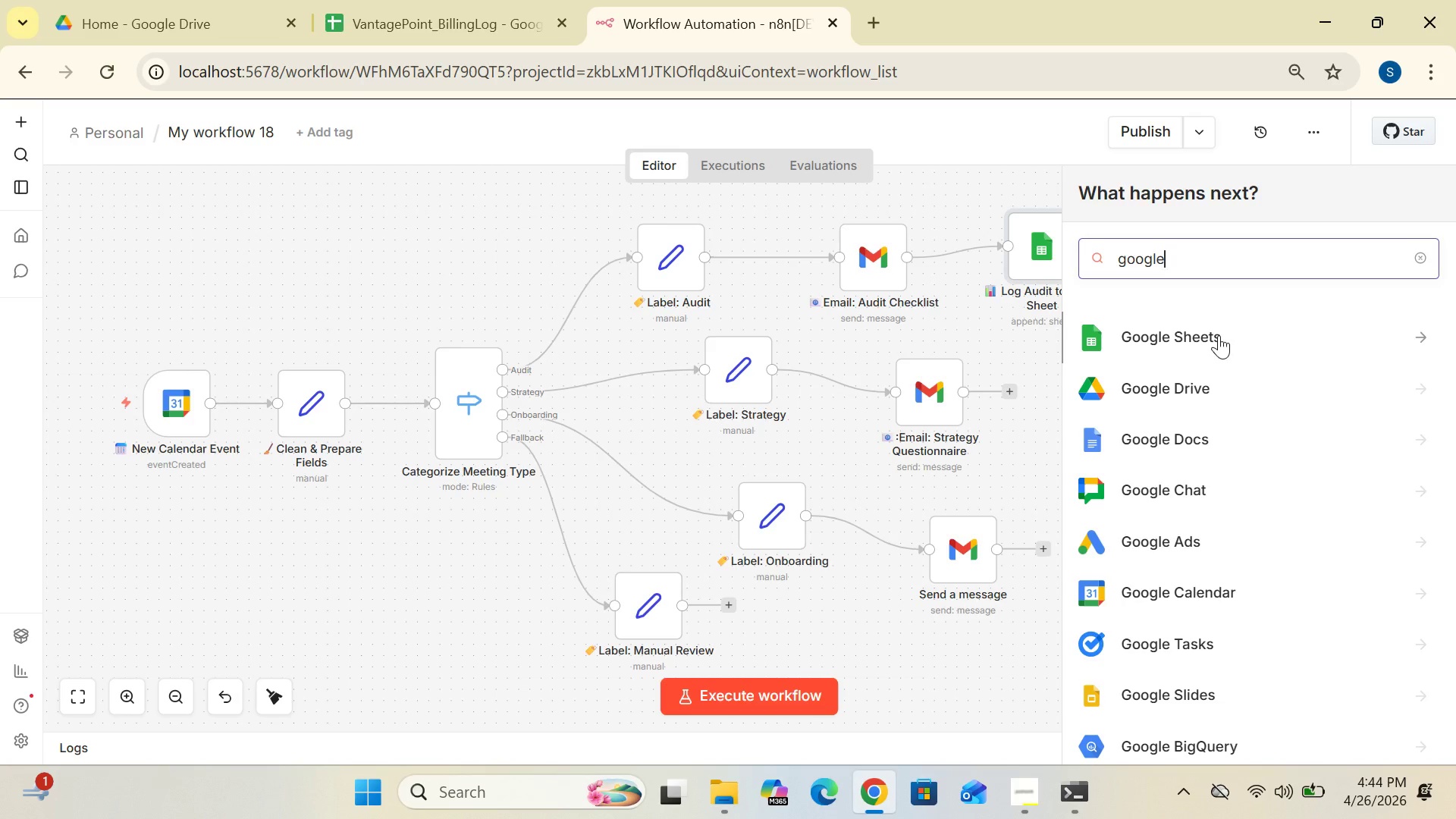 
left_click([1207, 334])
 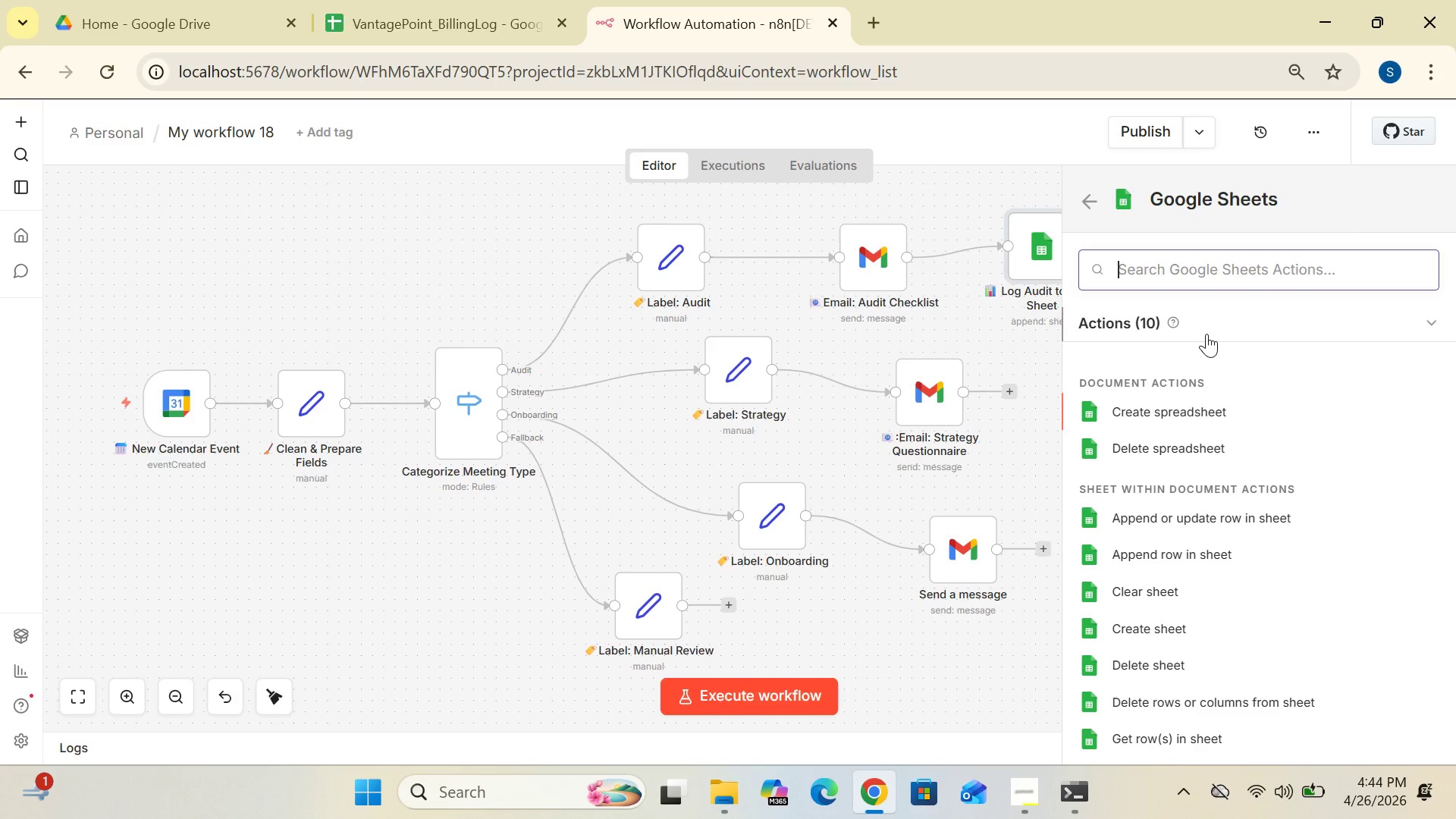 
wait(8.61)
 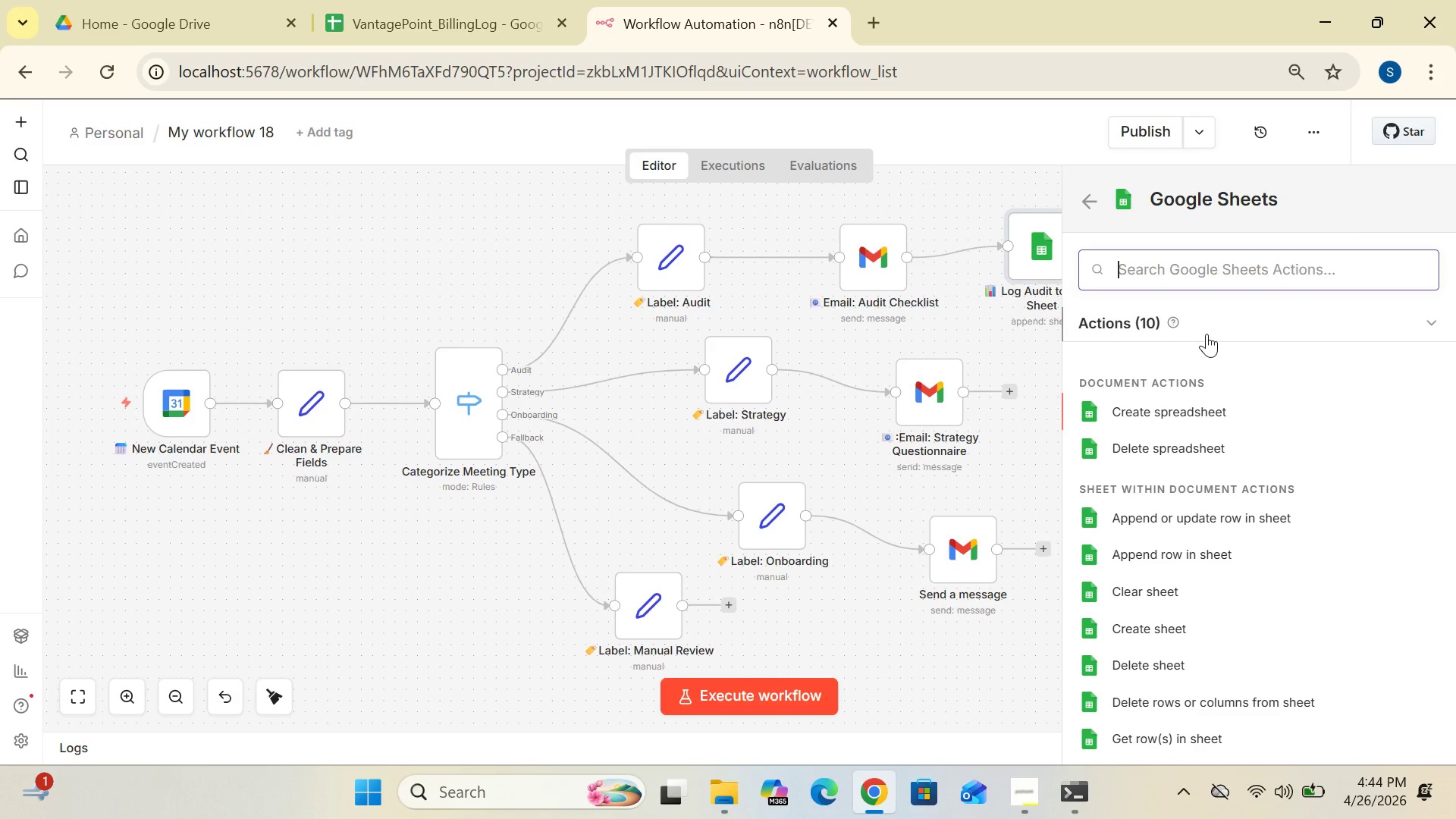 
key(G)
 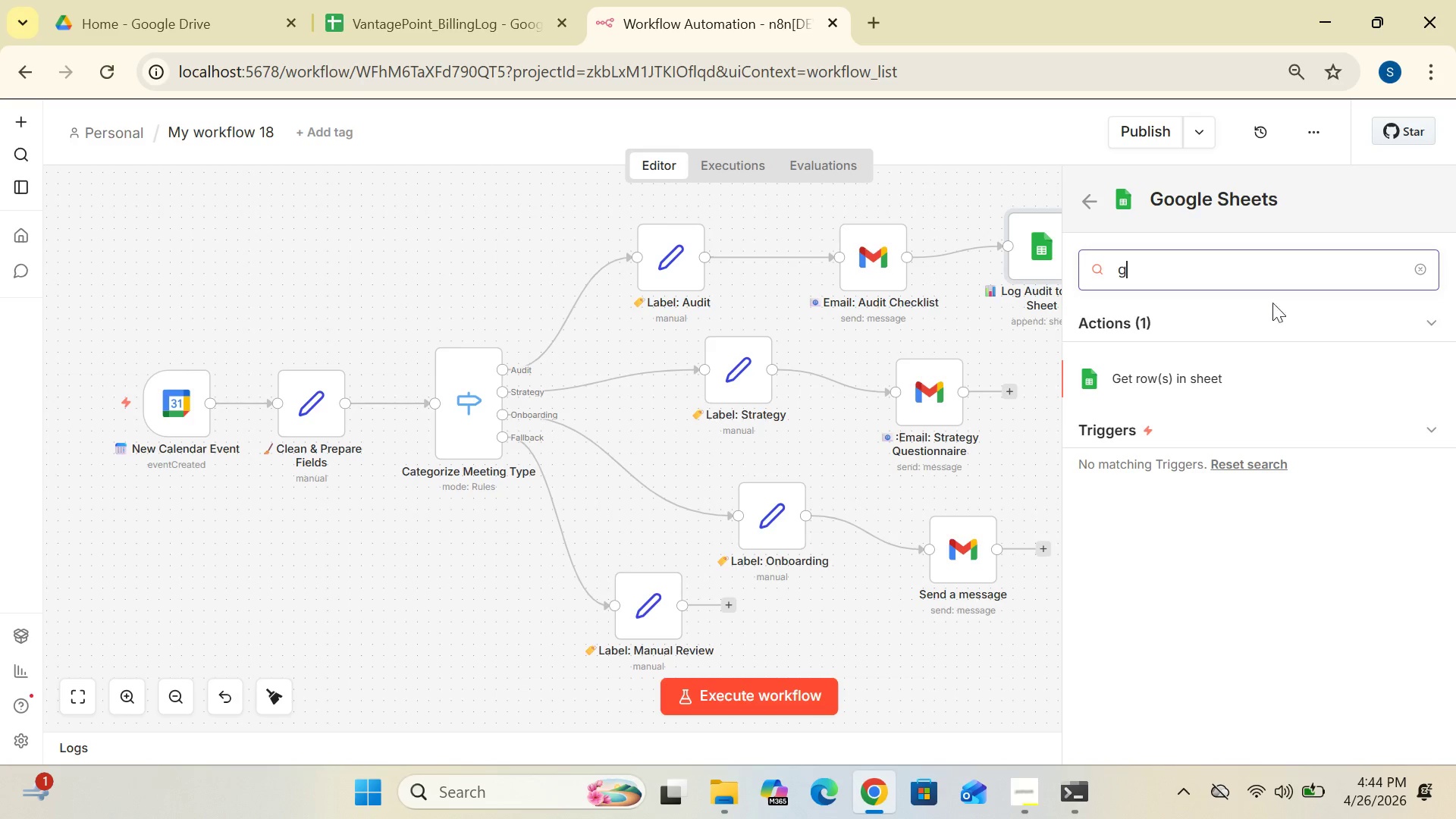 
key(Backspace)
 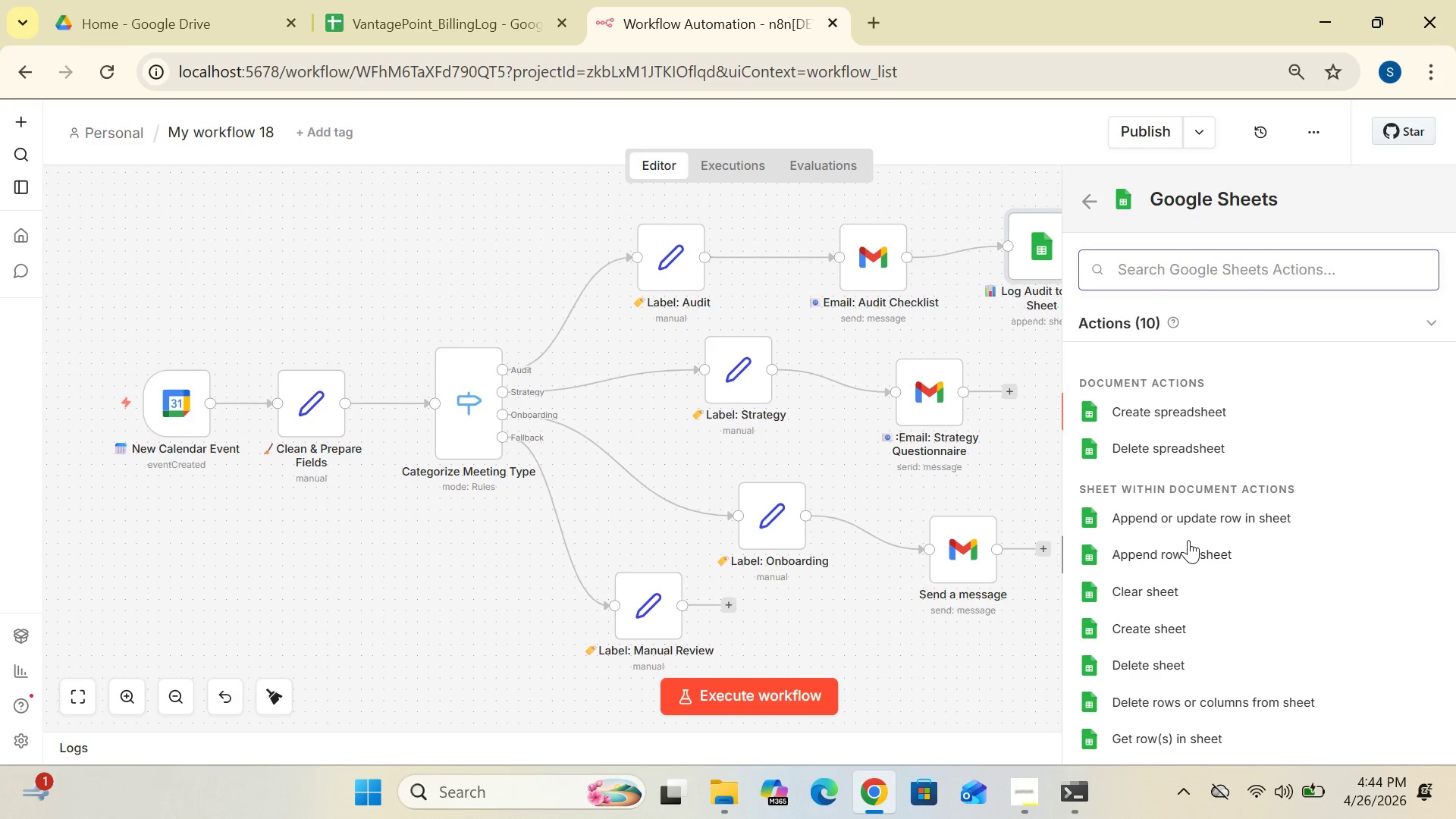 
left_click([1177, 557])
 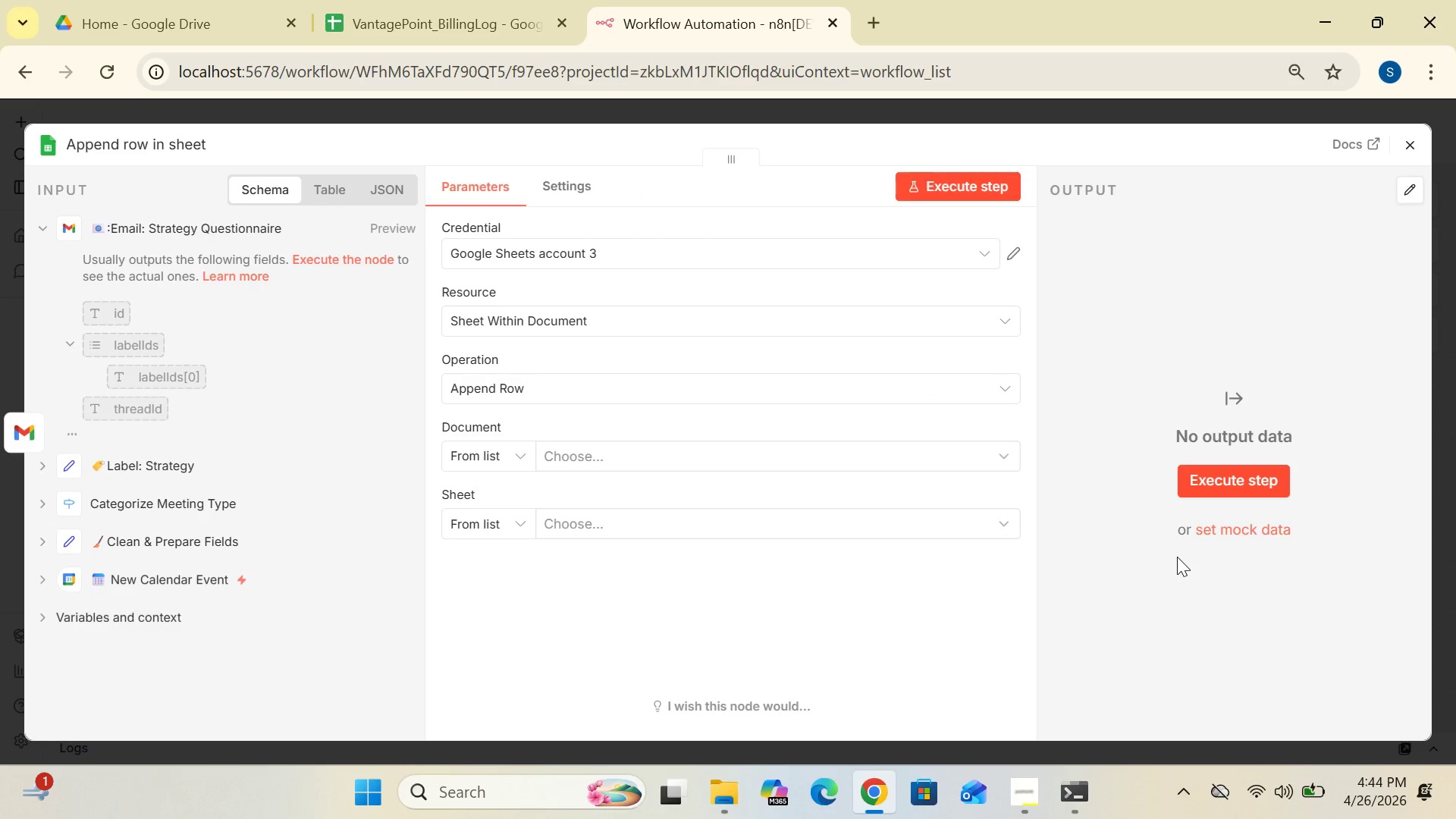 
wait(12.33)
 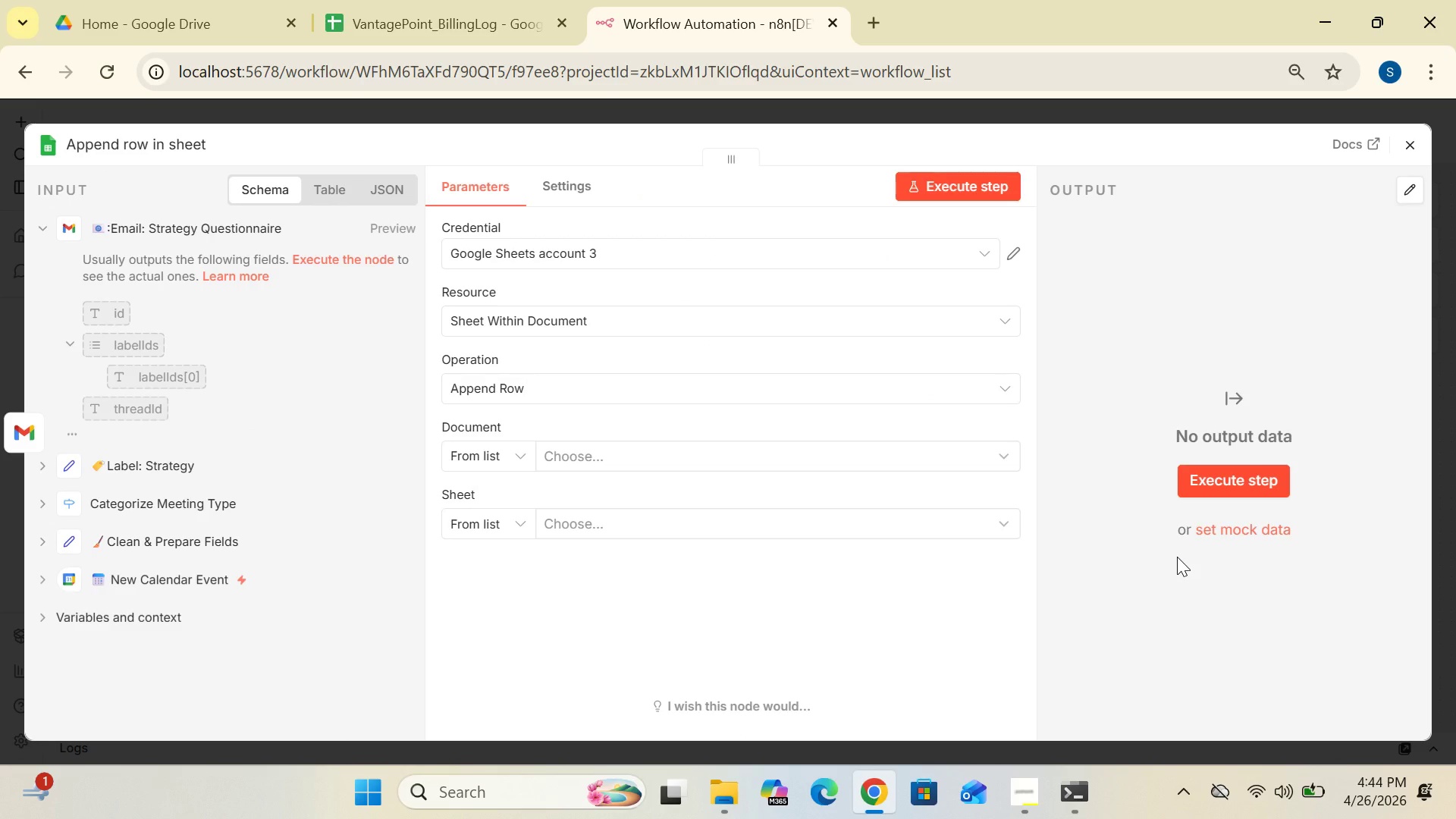 
left_click([1017, 257])
 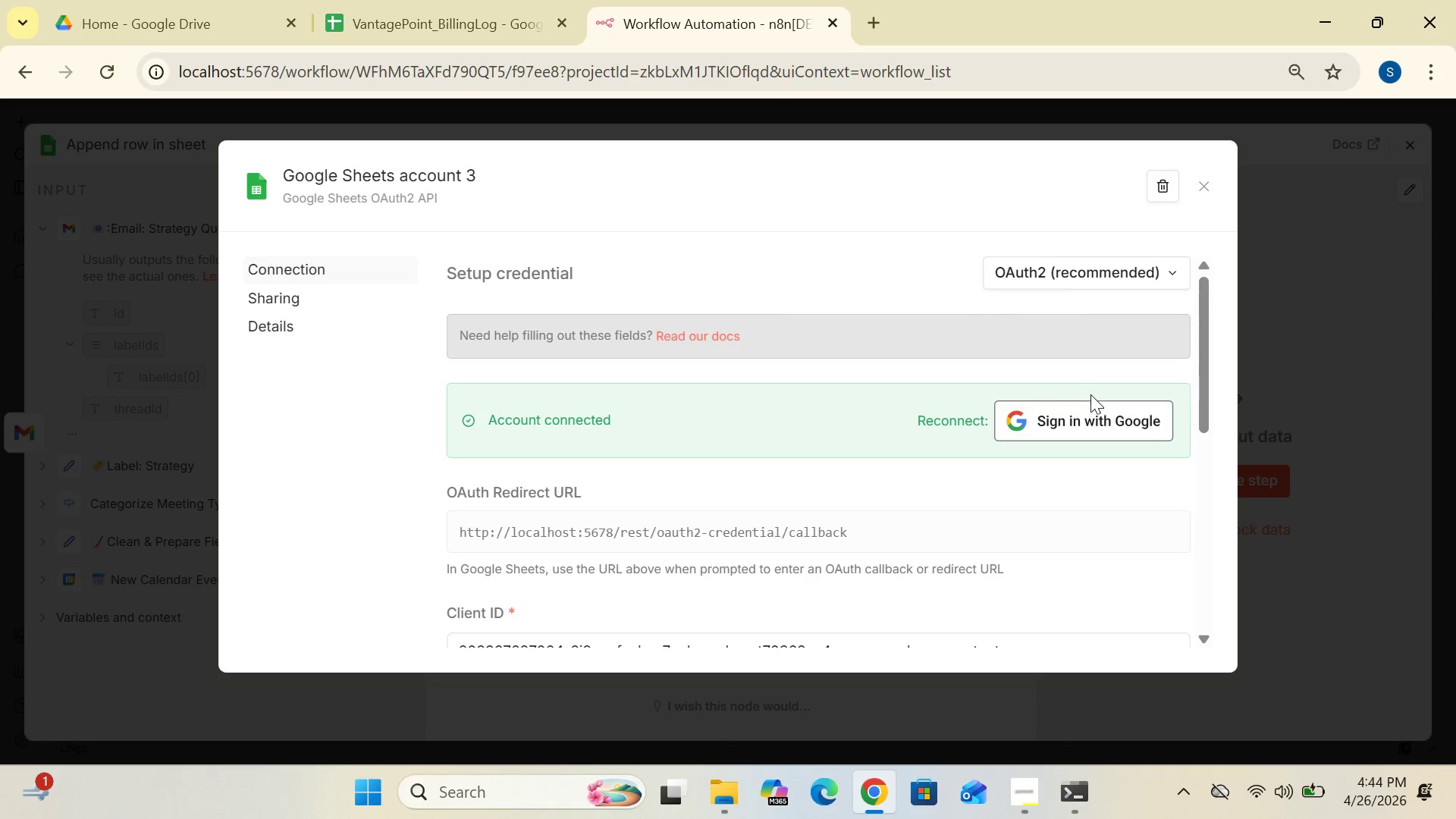 
double_click([1078, 414])
 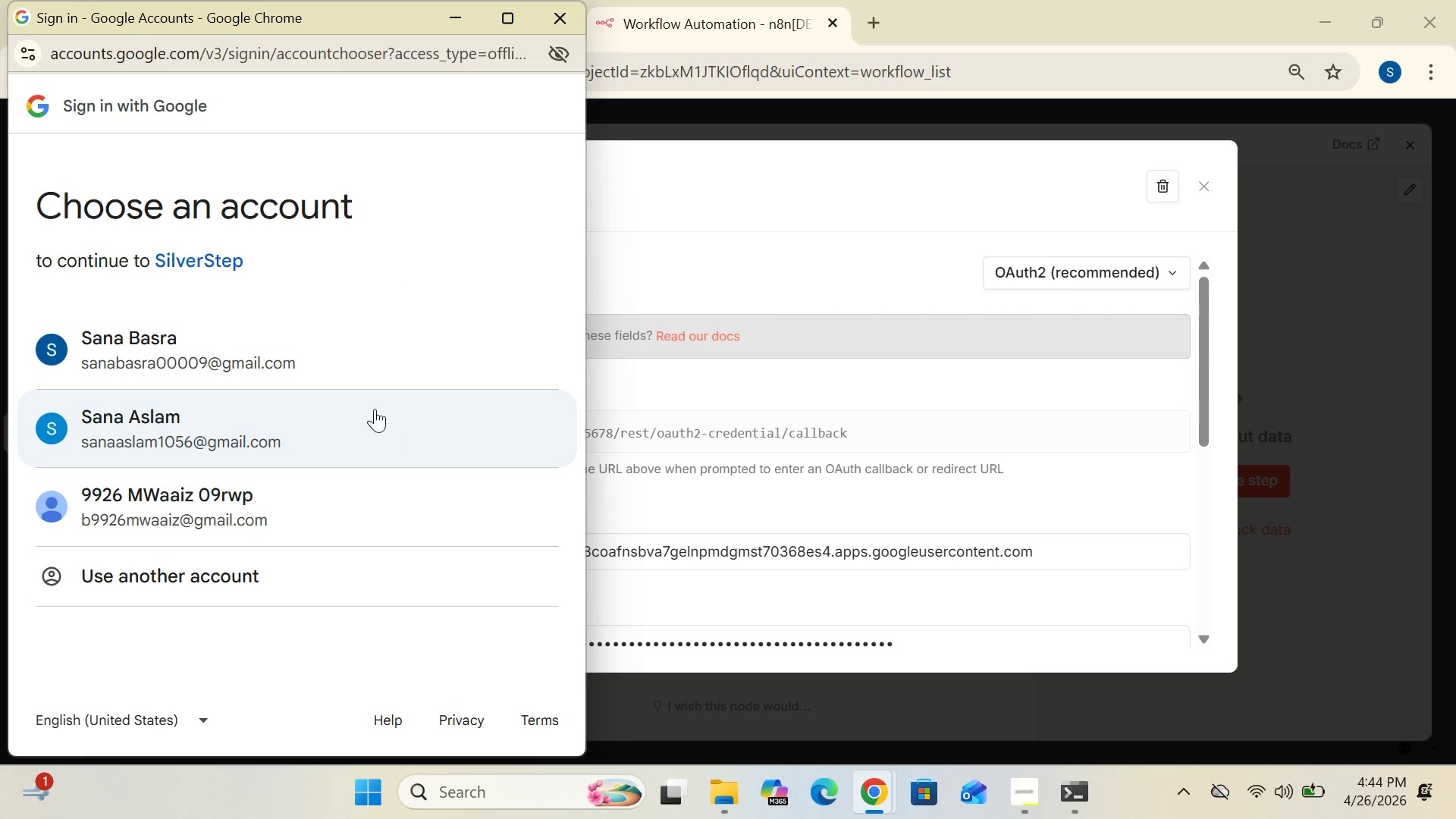 
double_click([340, 364])
 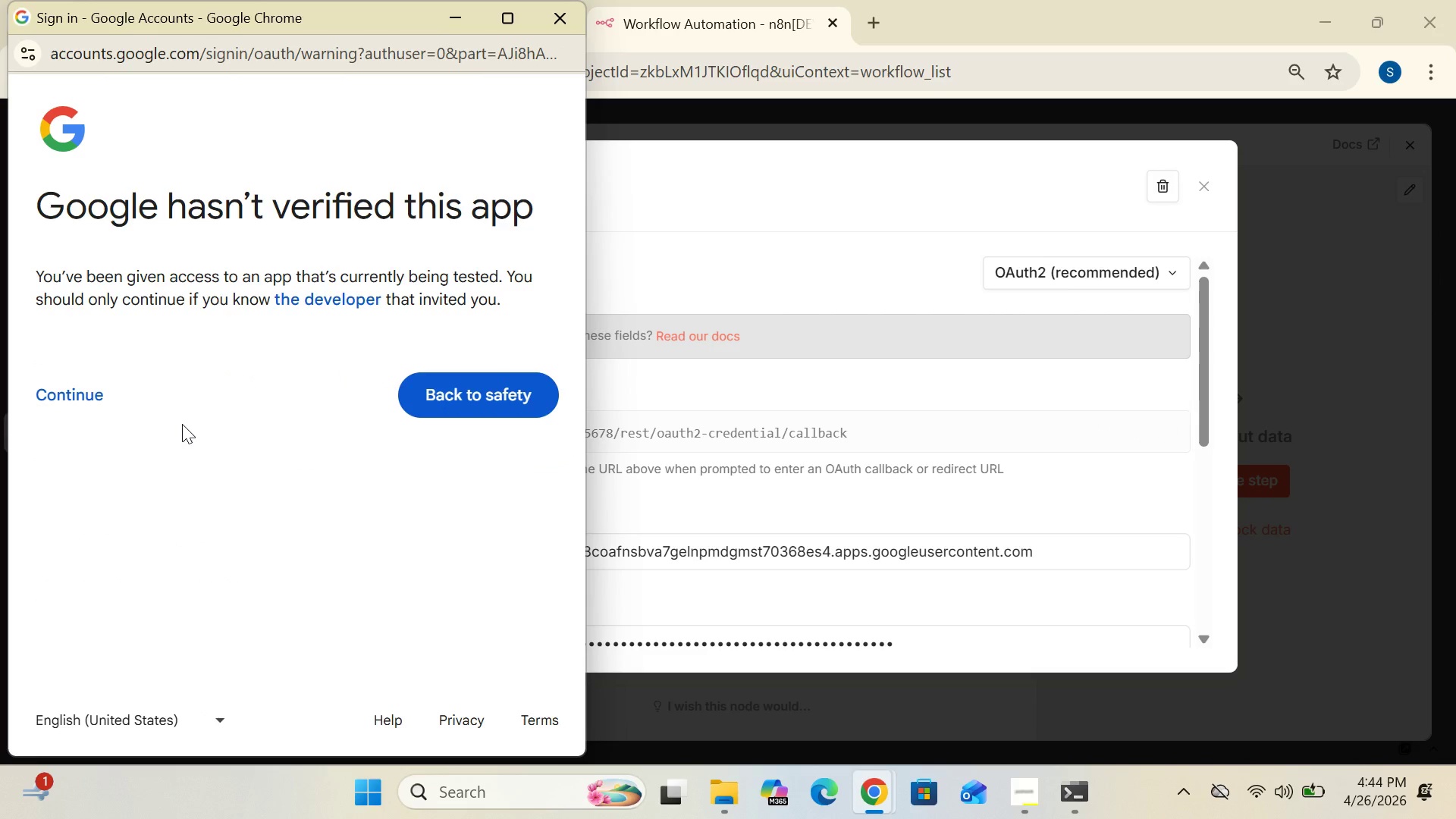 
left_click([66, 388])
 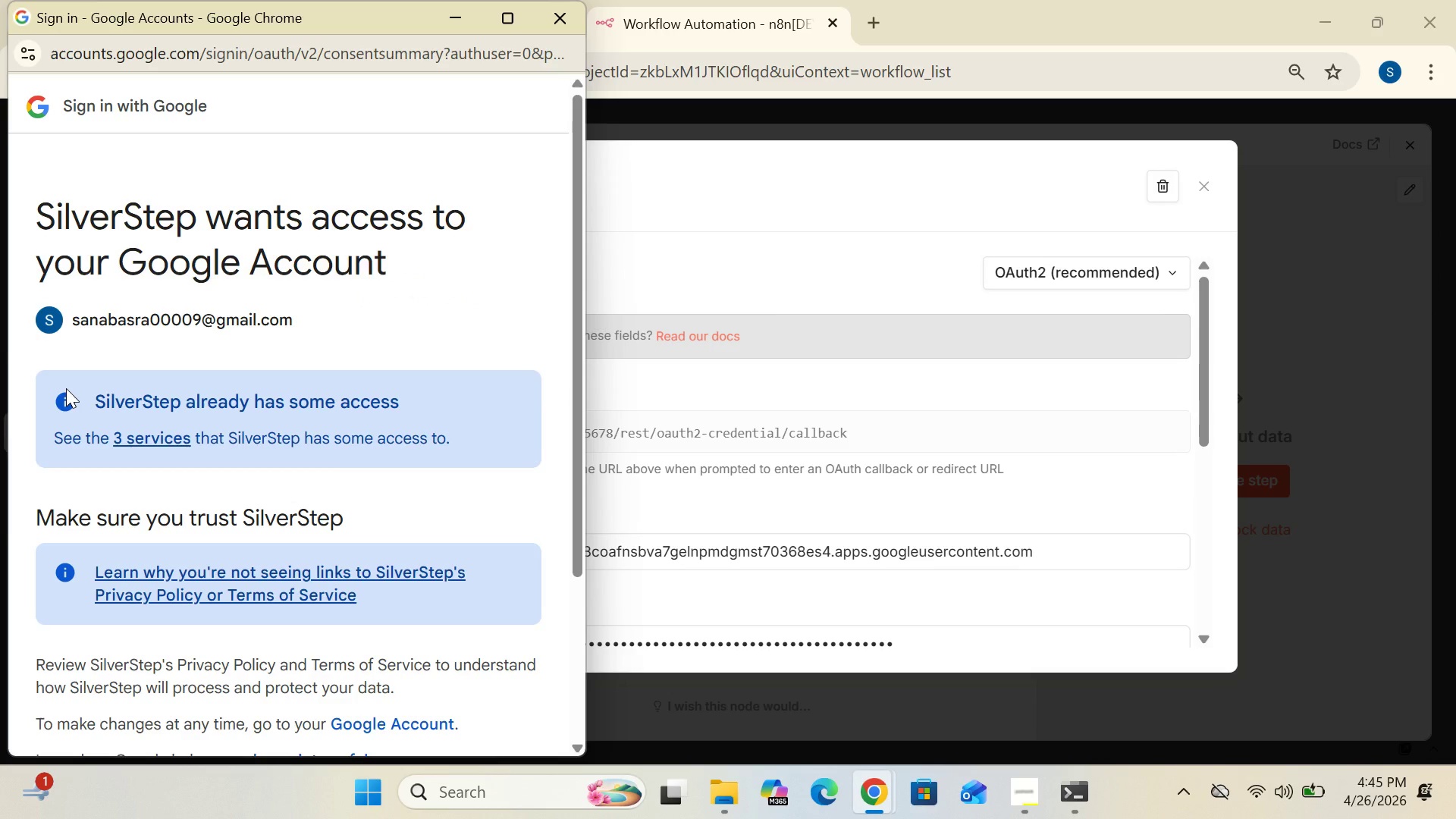 
wait(19.86)
 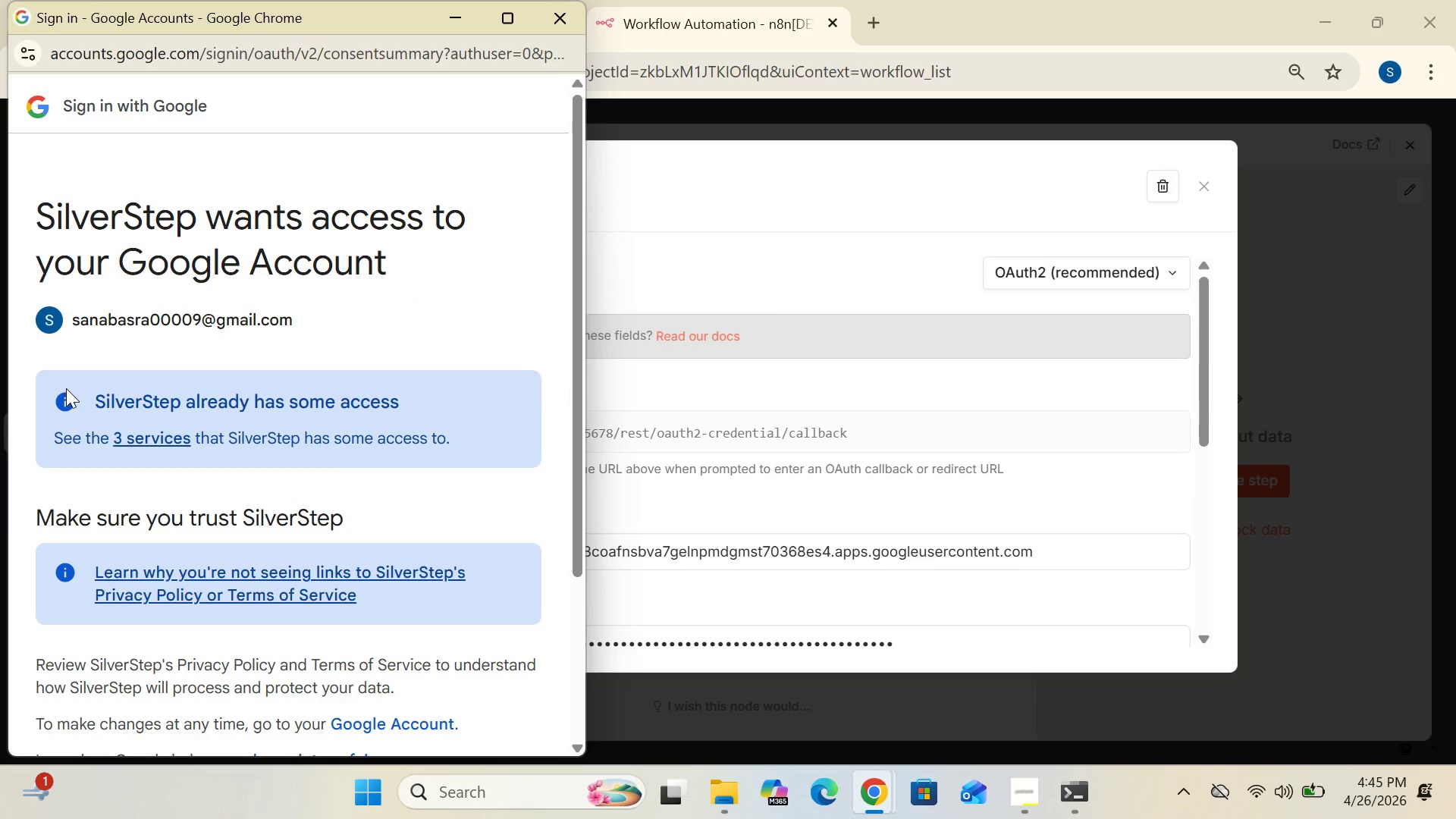 
left_click_drag(start_coordinate=[582, 362], to_coordinate=[570, 635])
 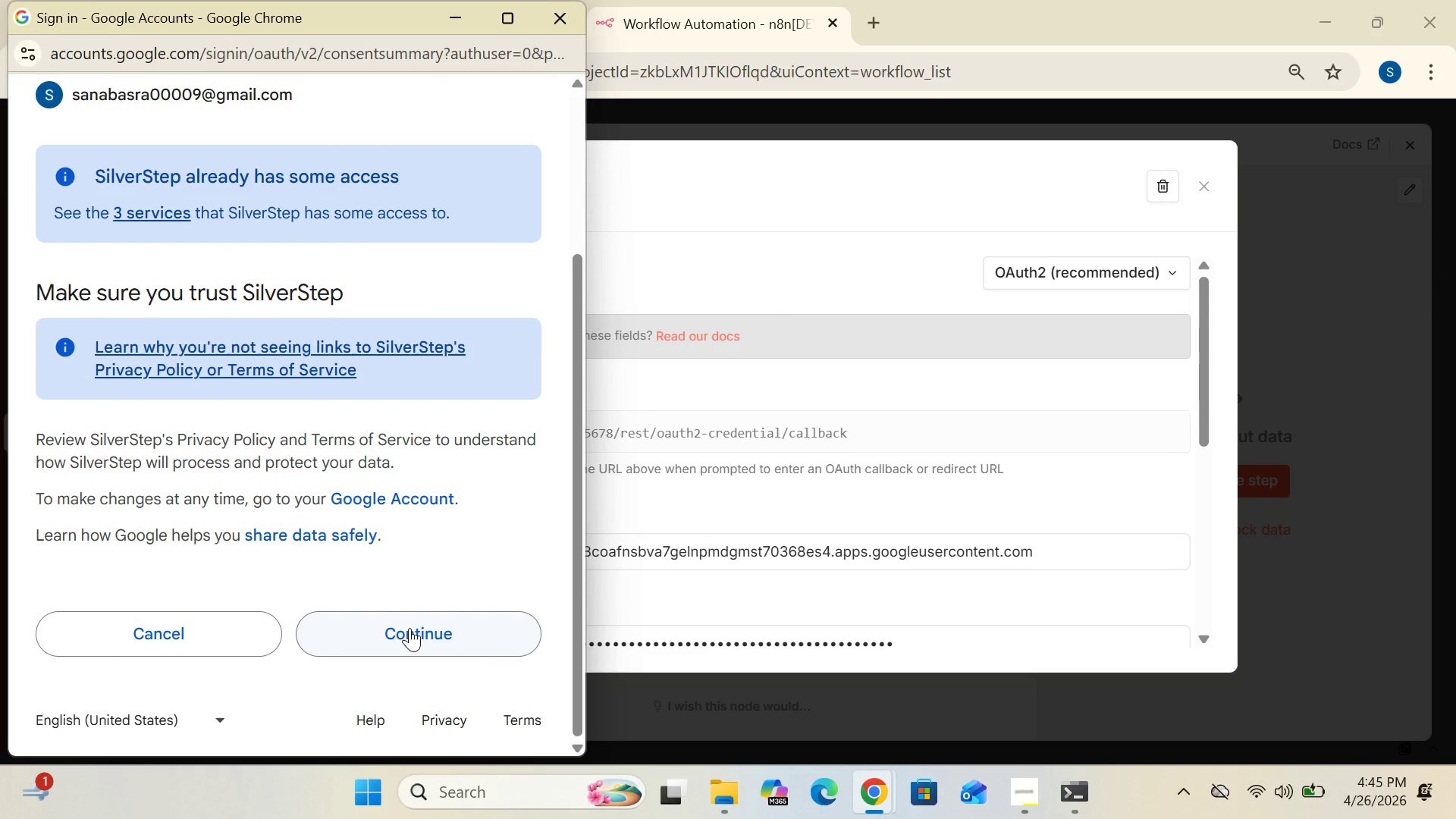 
left_click([410, 628])
 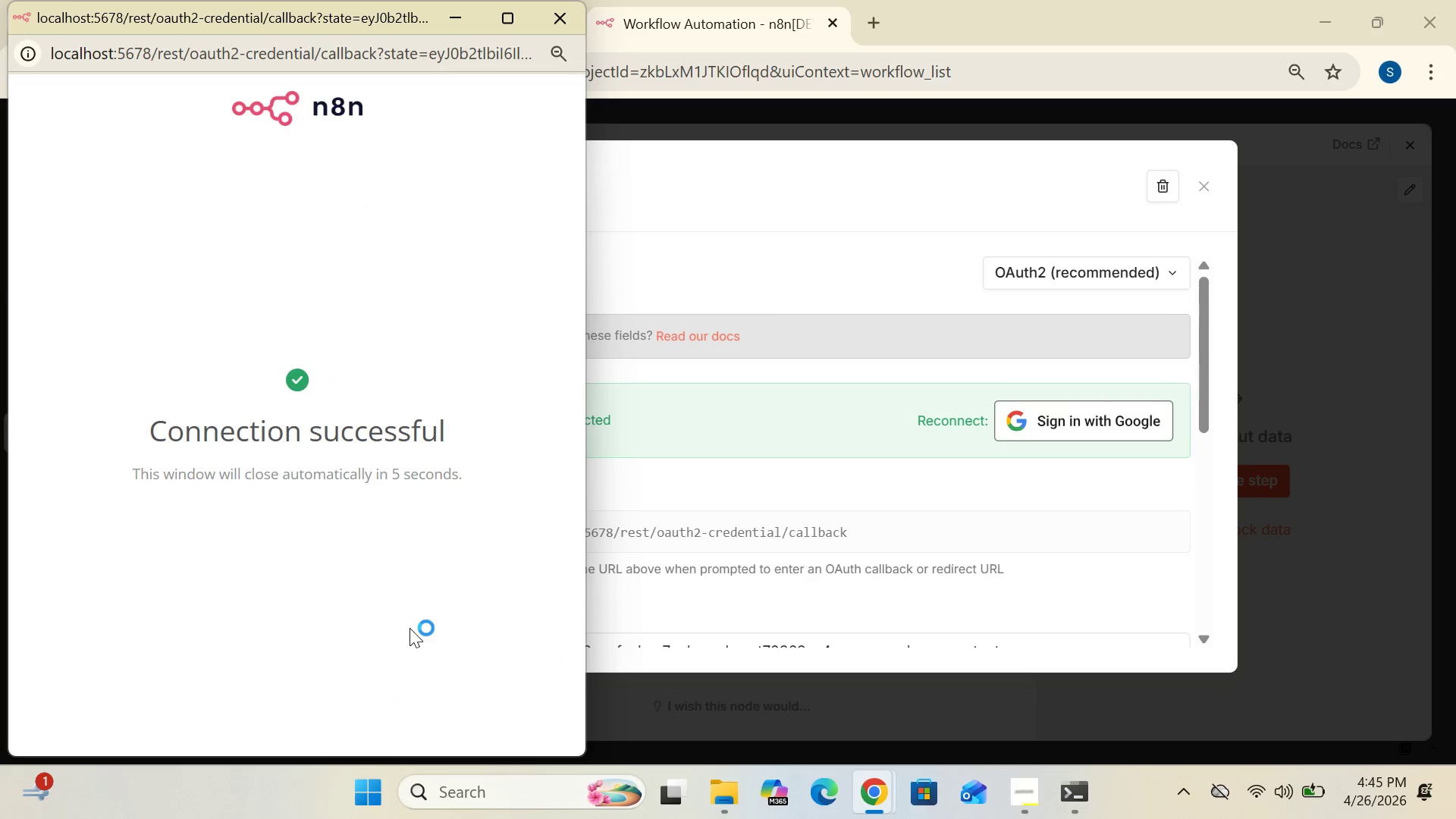 
wait(10.06)
 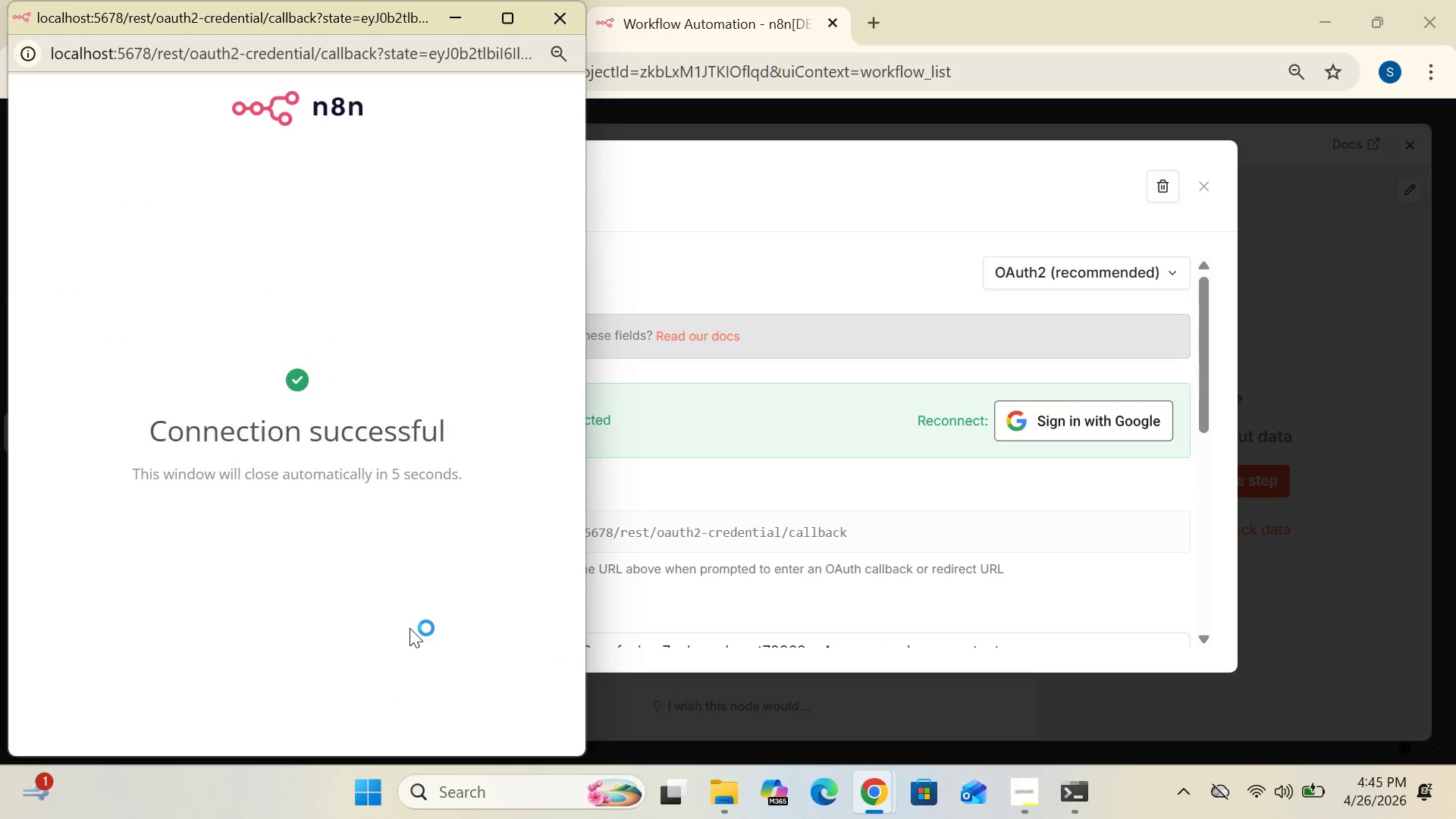 
left_click([1204, 177])
 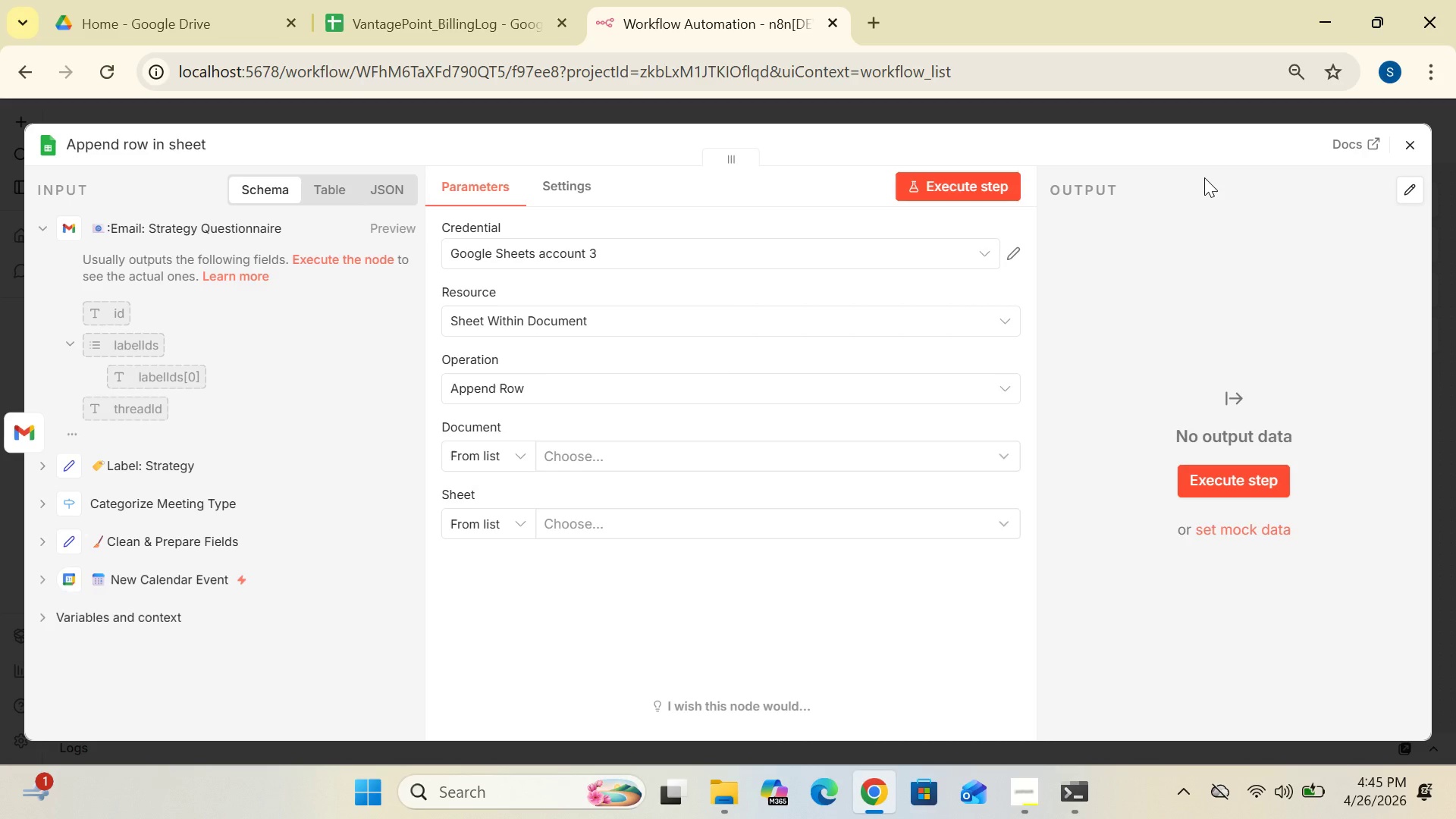 
wait(16.78)
 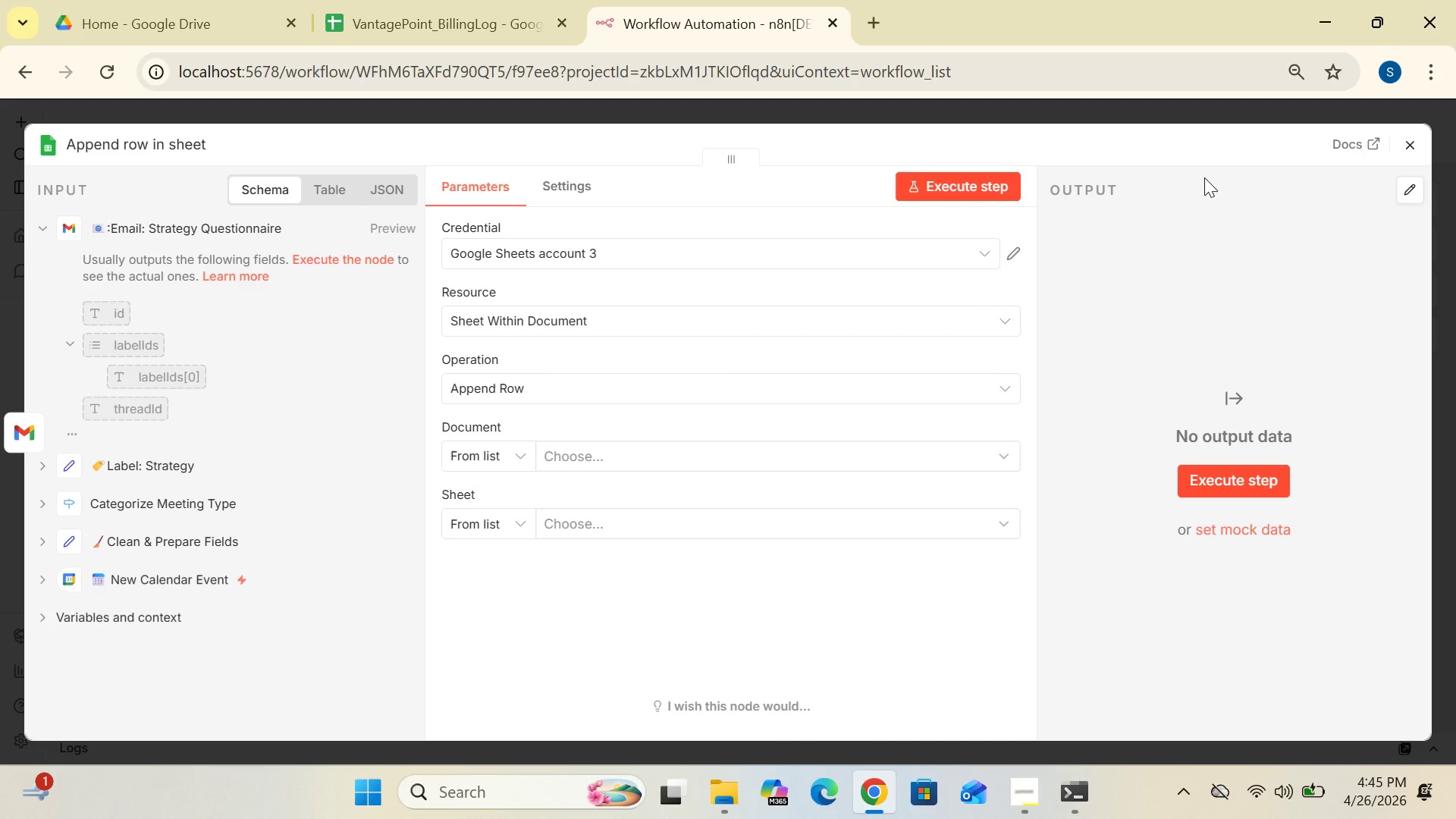 
left_click([1006, 322])
 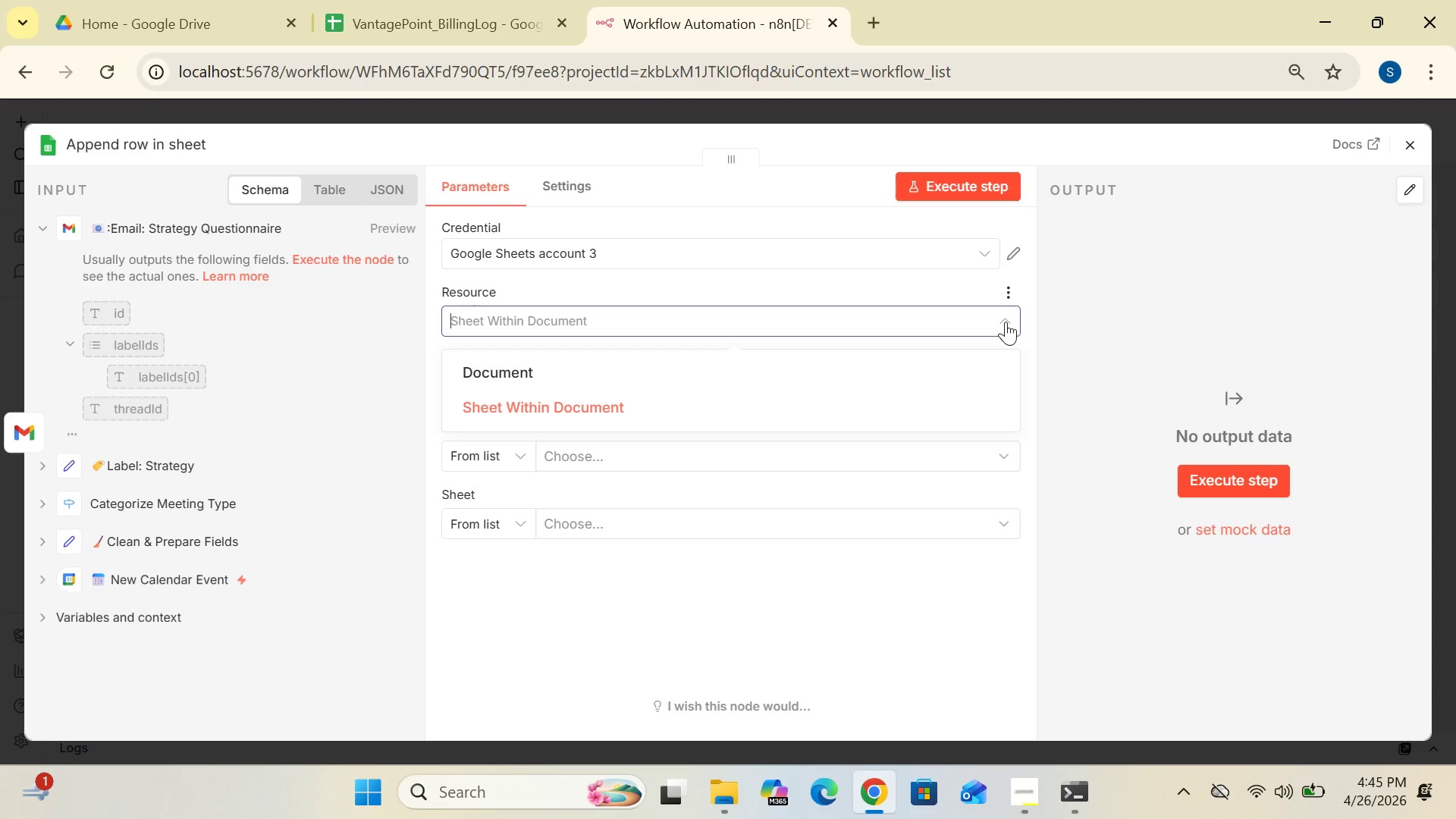 
wait(13.83)
 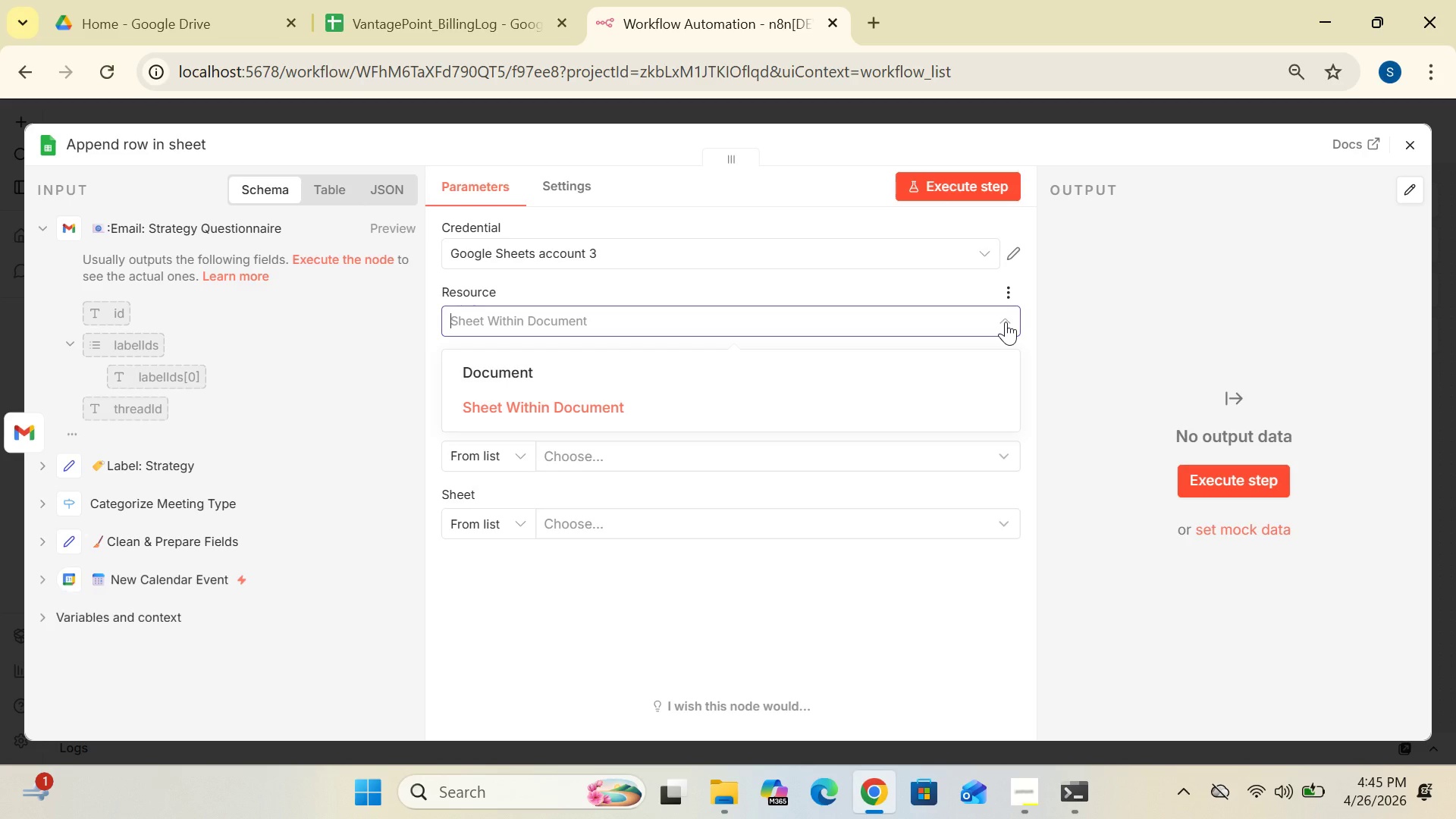 
left_click([820, 413])
 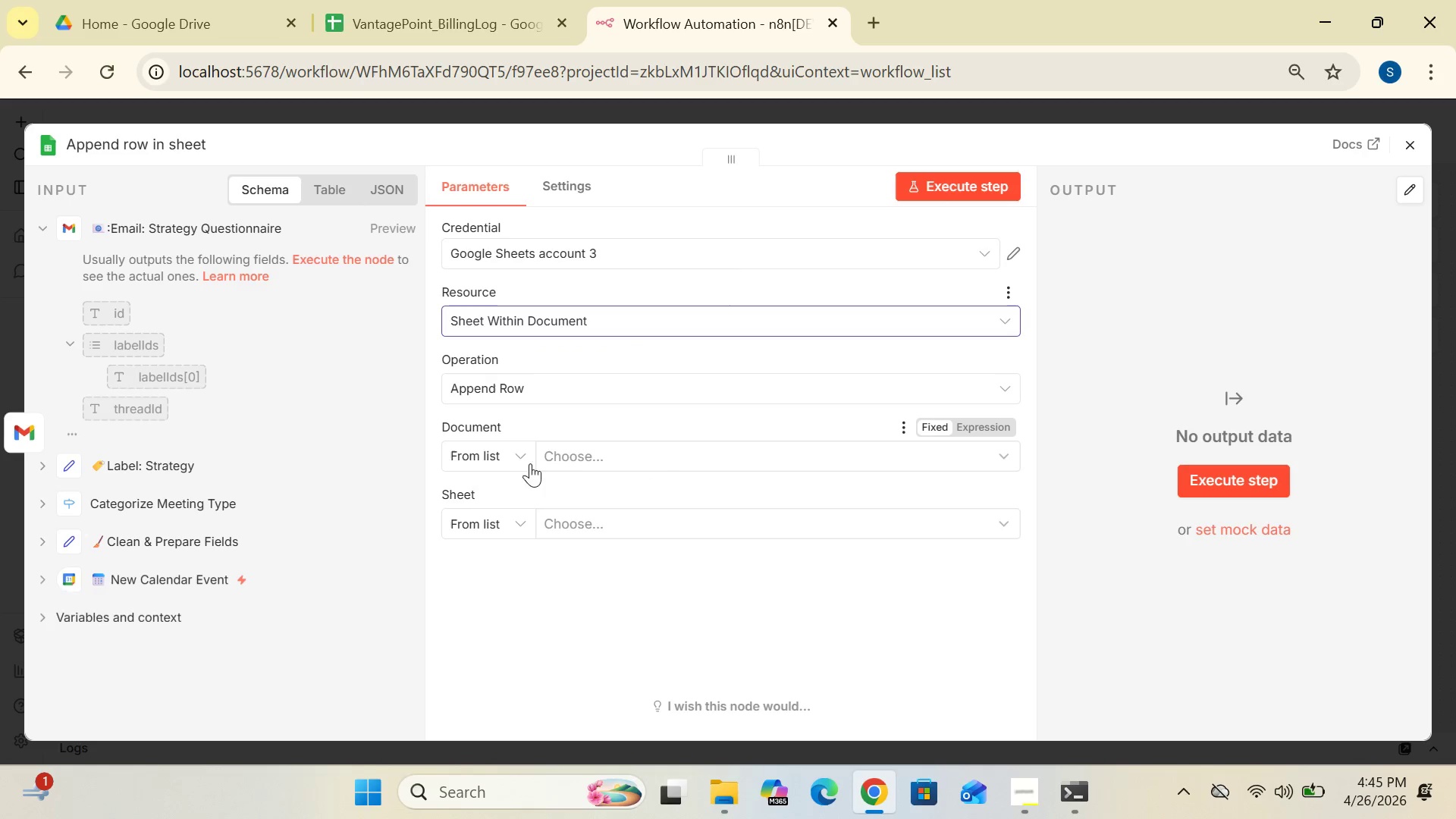 
left_click([520, 455])
 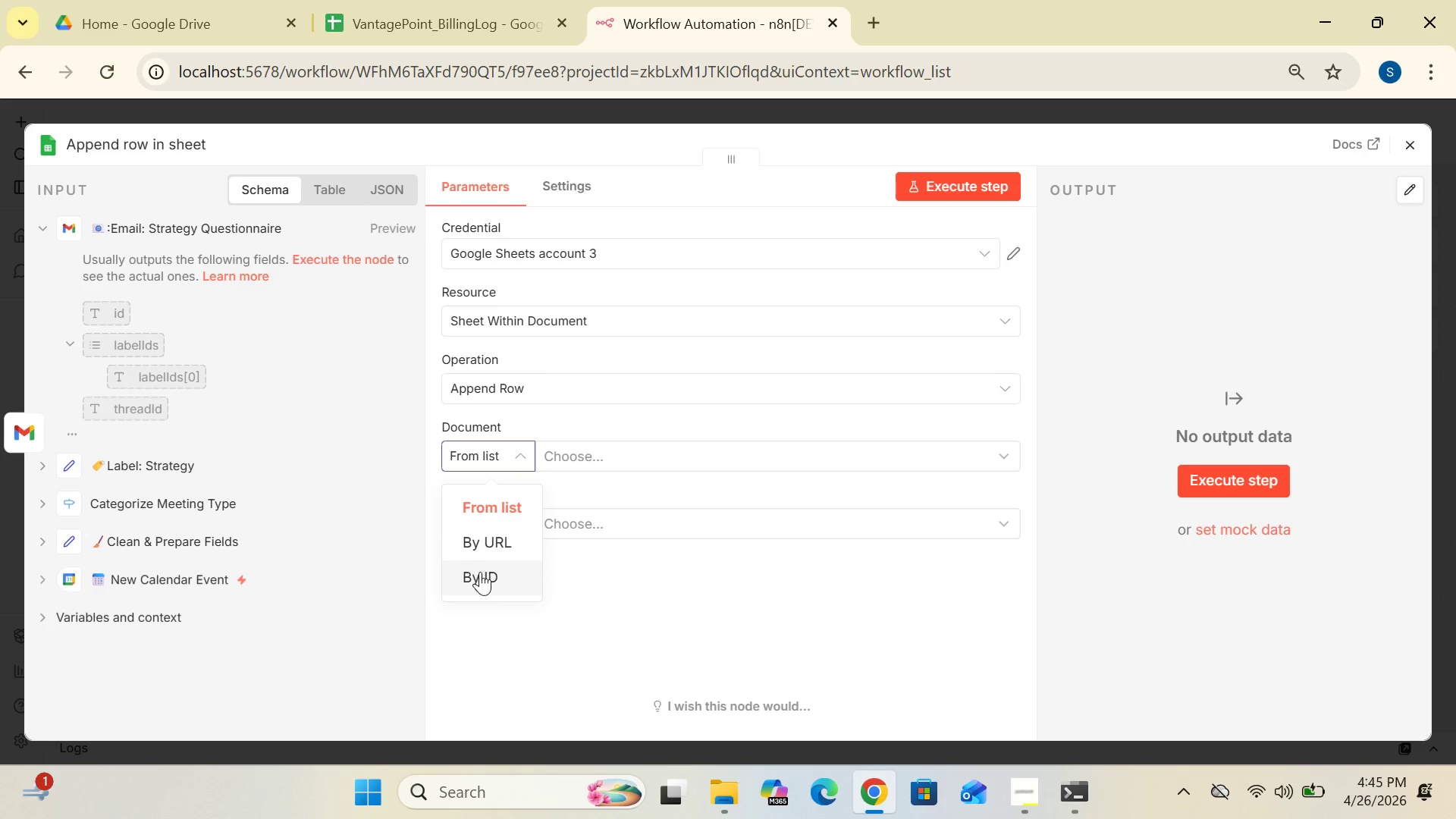 
left_click([479, 578])
 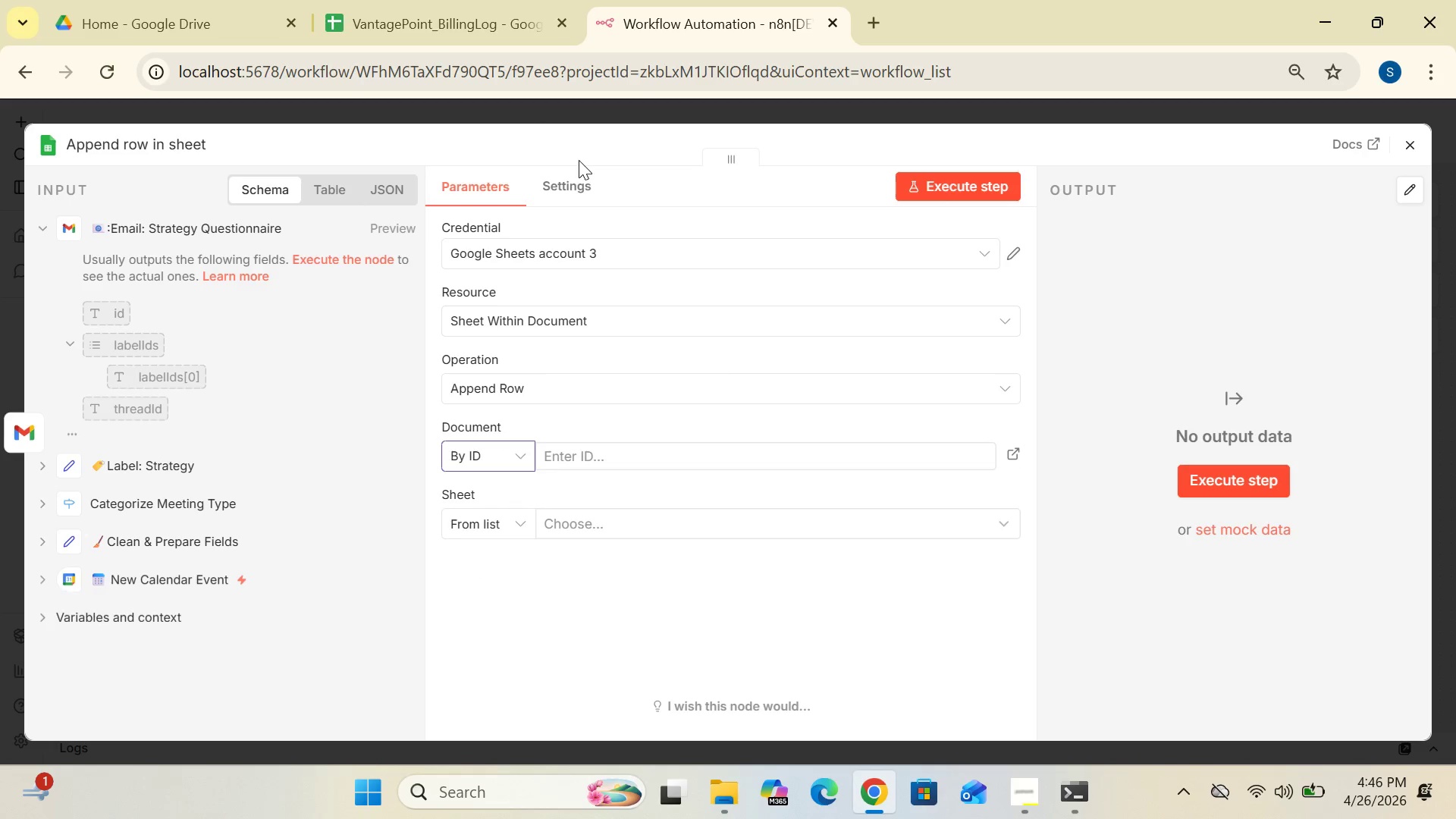 
wait(6.8)
 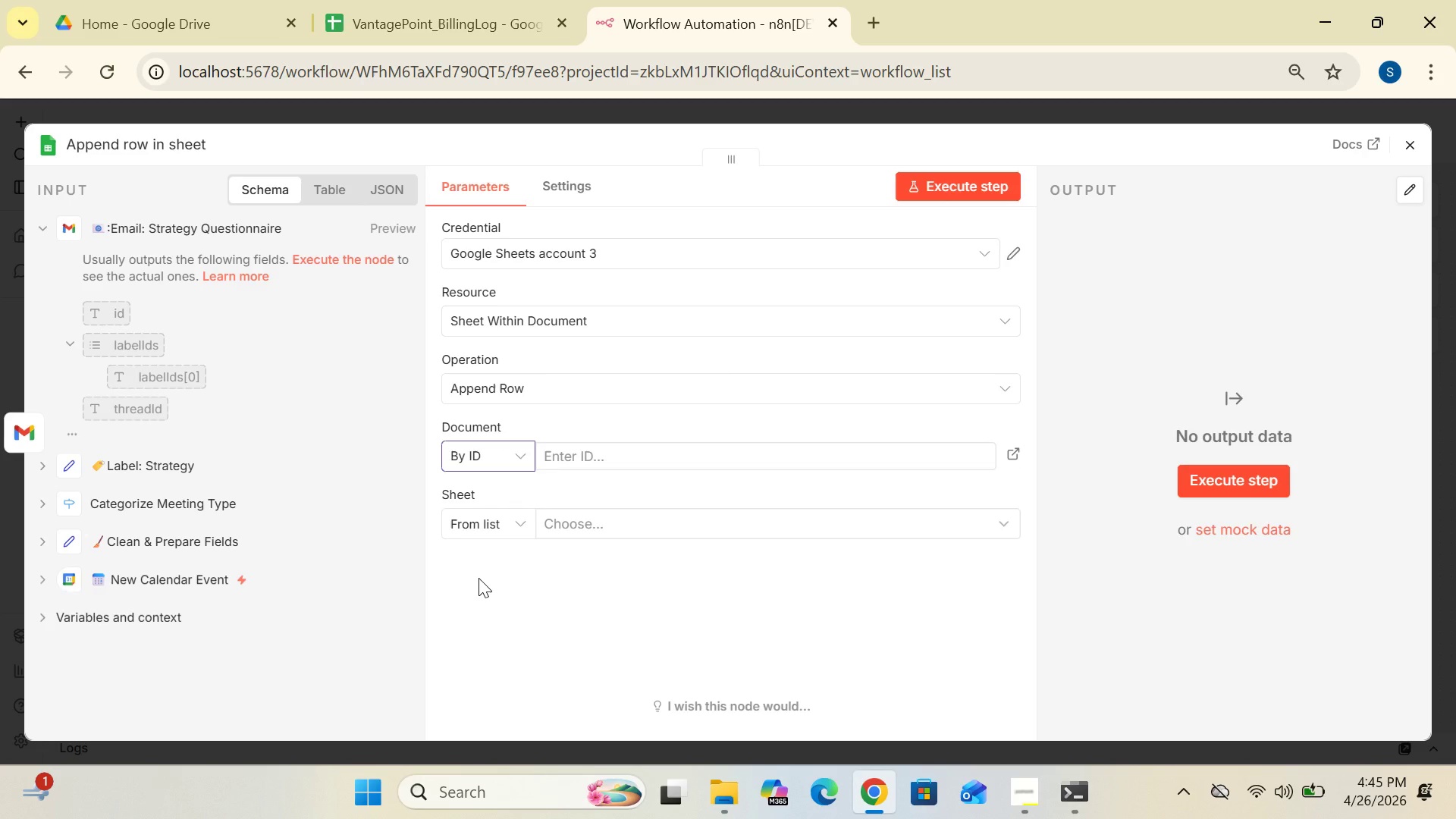 
left_click([469, 9])
 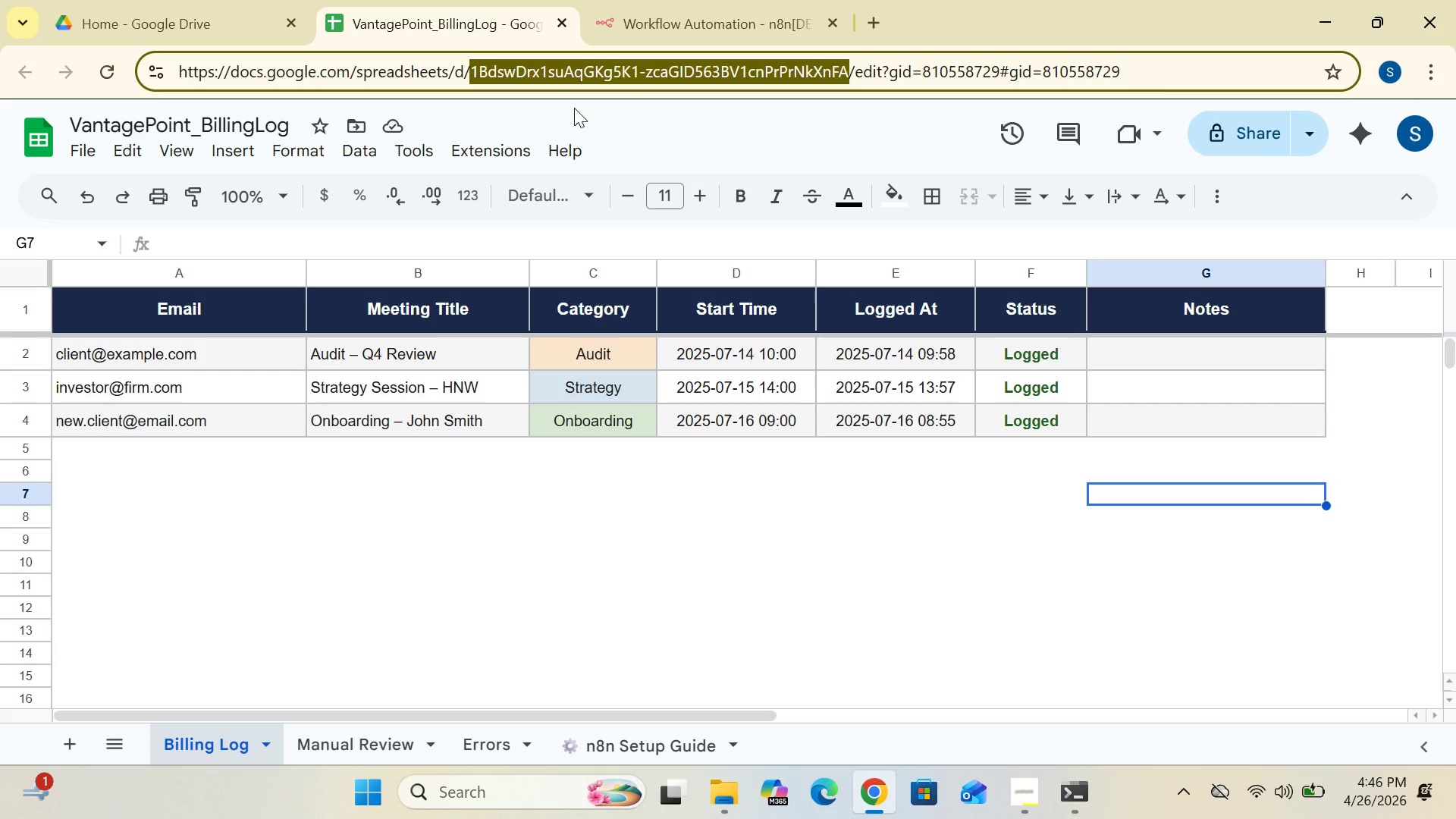 
left_click([585, 111])
 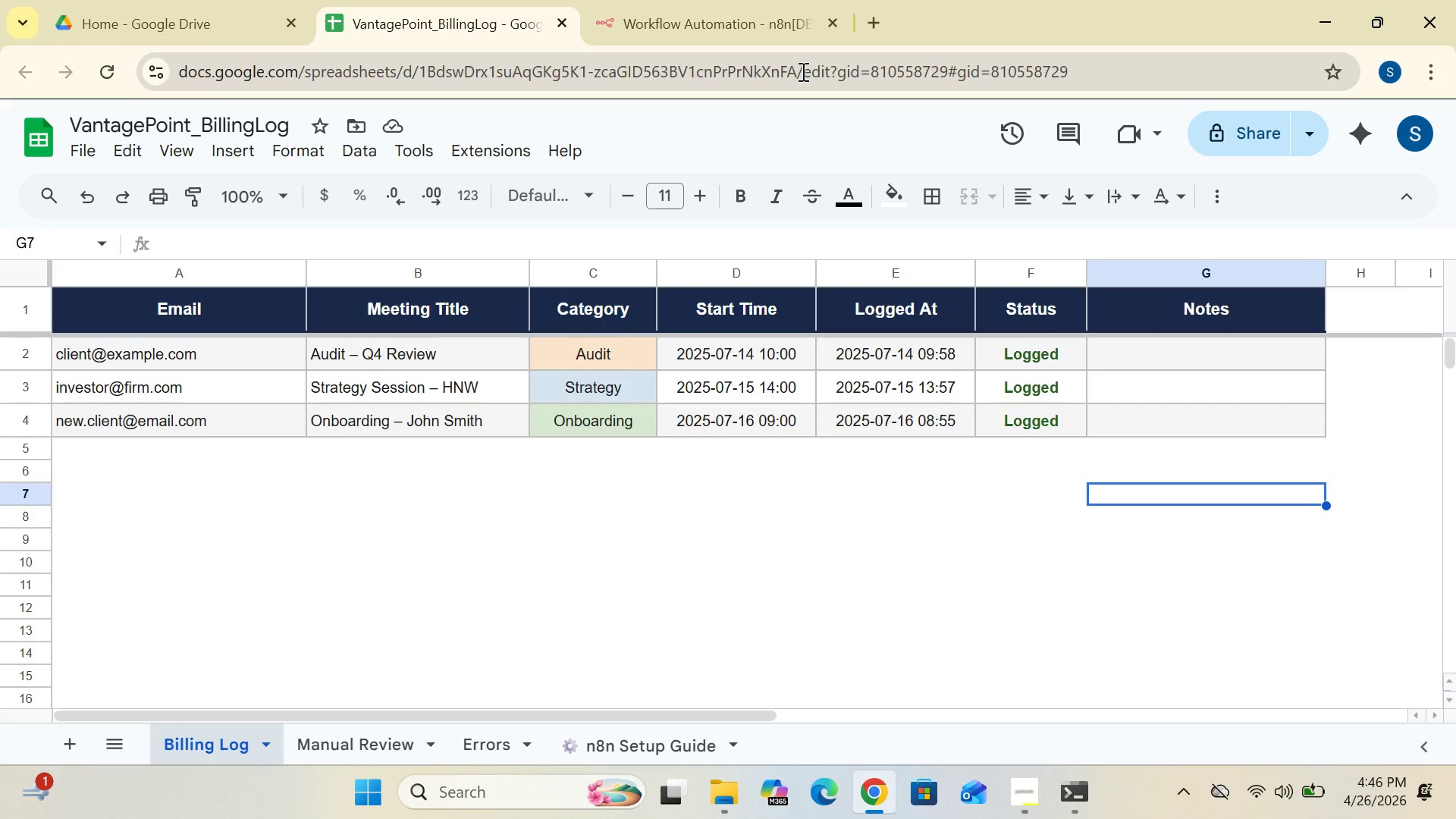 
left_click_drag(start_coordinate=[799, 69], to_coordinate=[419, 73])
 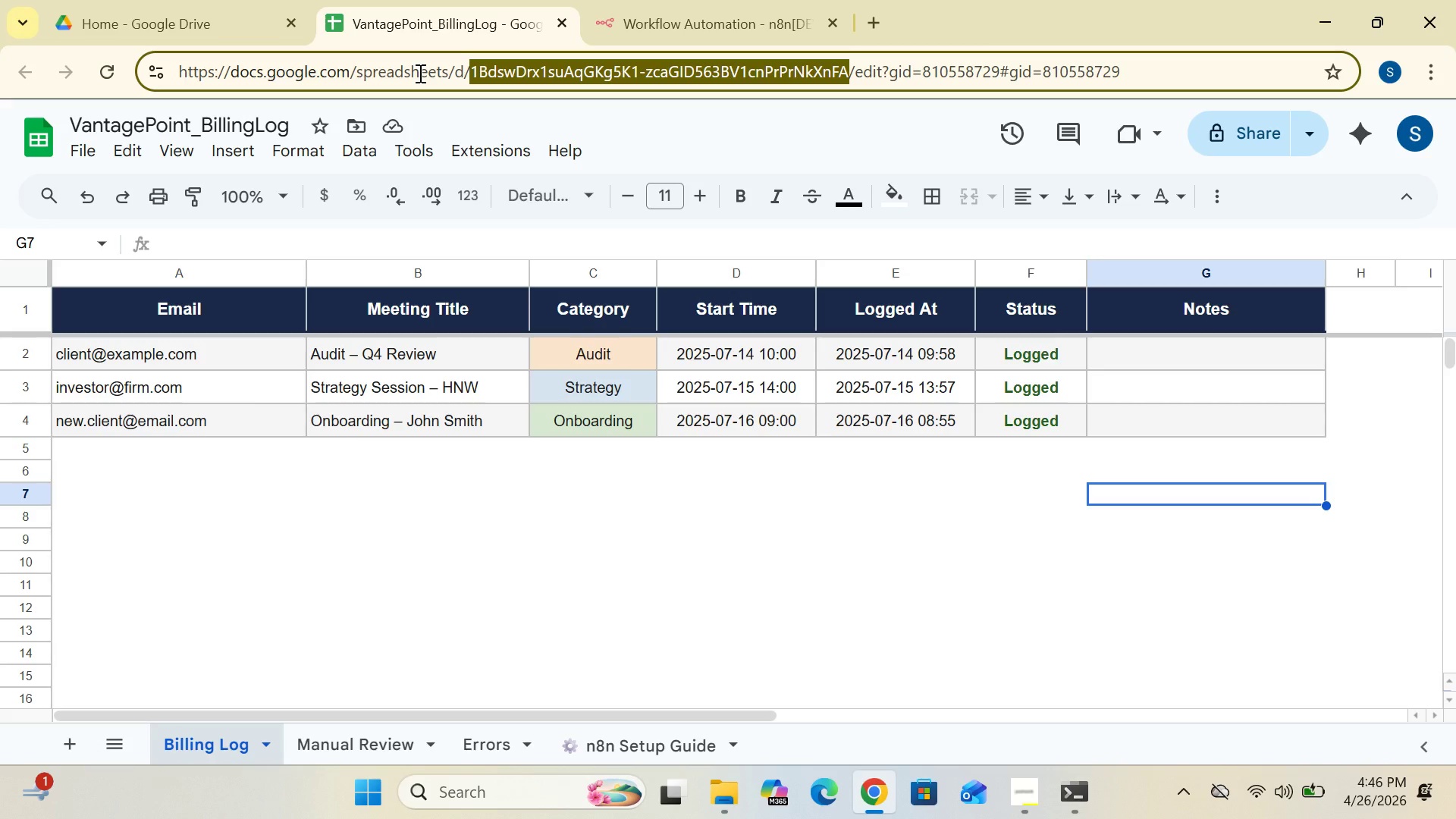 
hold_key(key=ControlLeft, duration=1.92)
 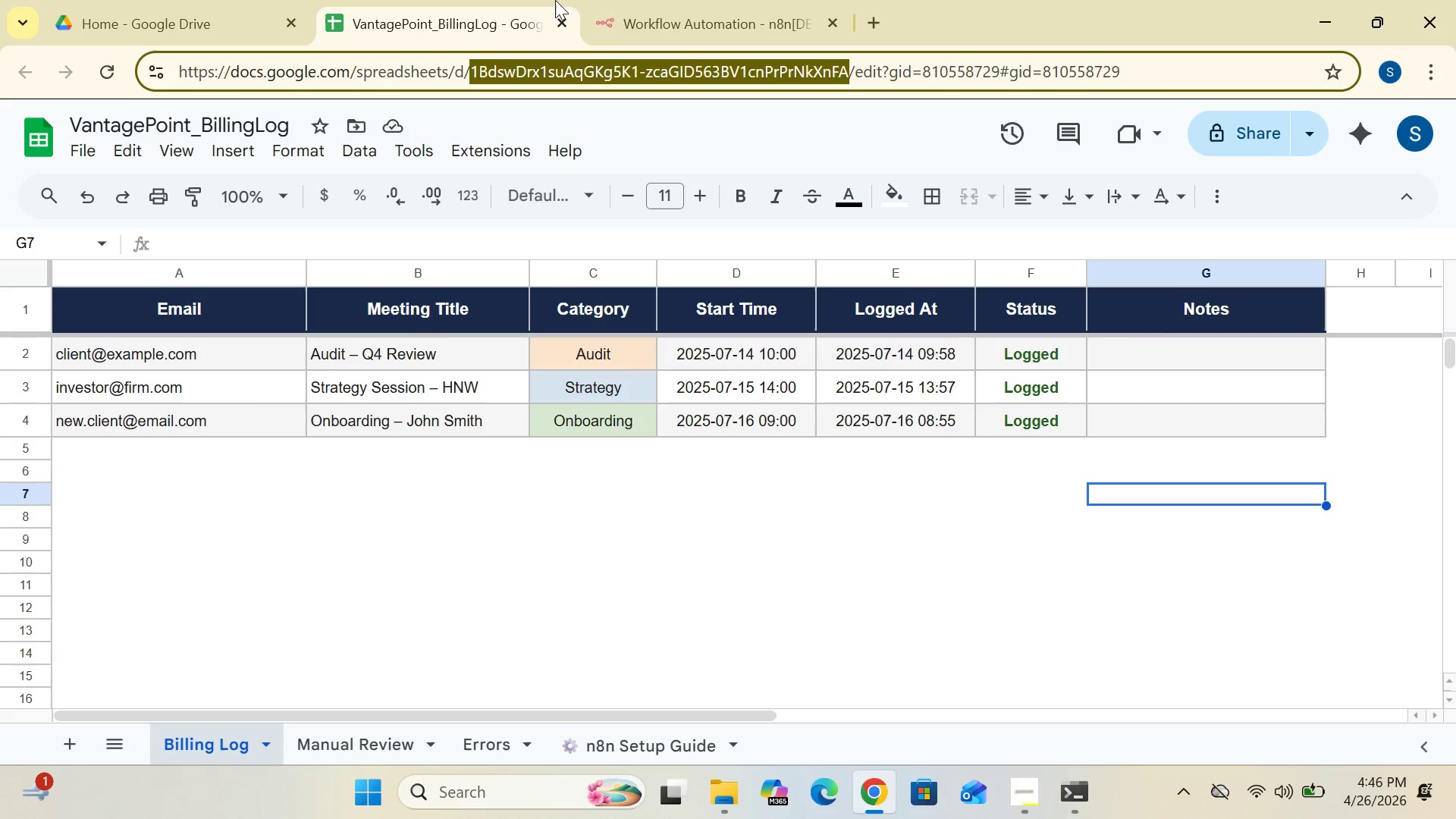 
hold_key(key=C, duration=0.52)
 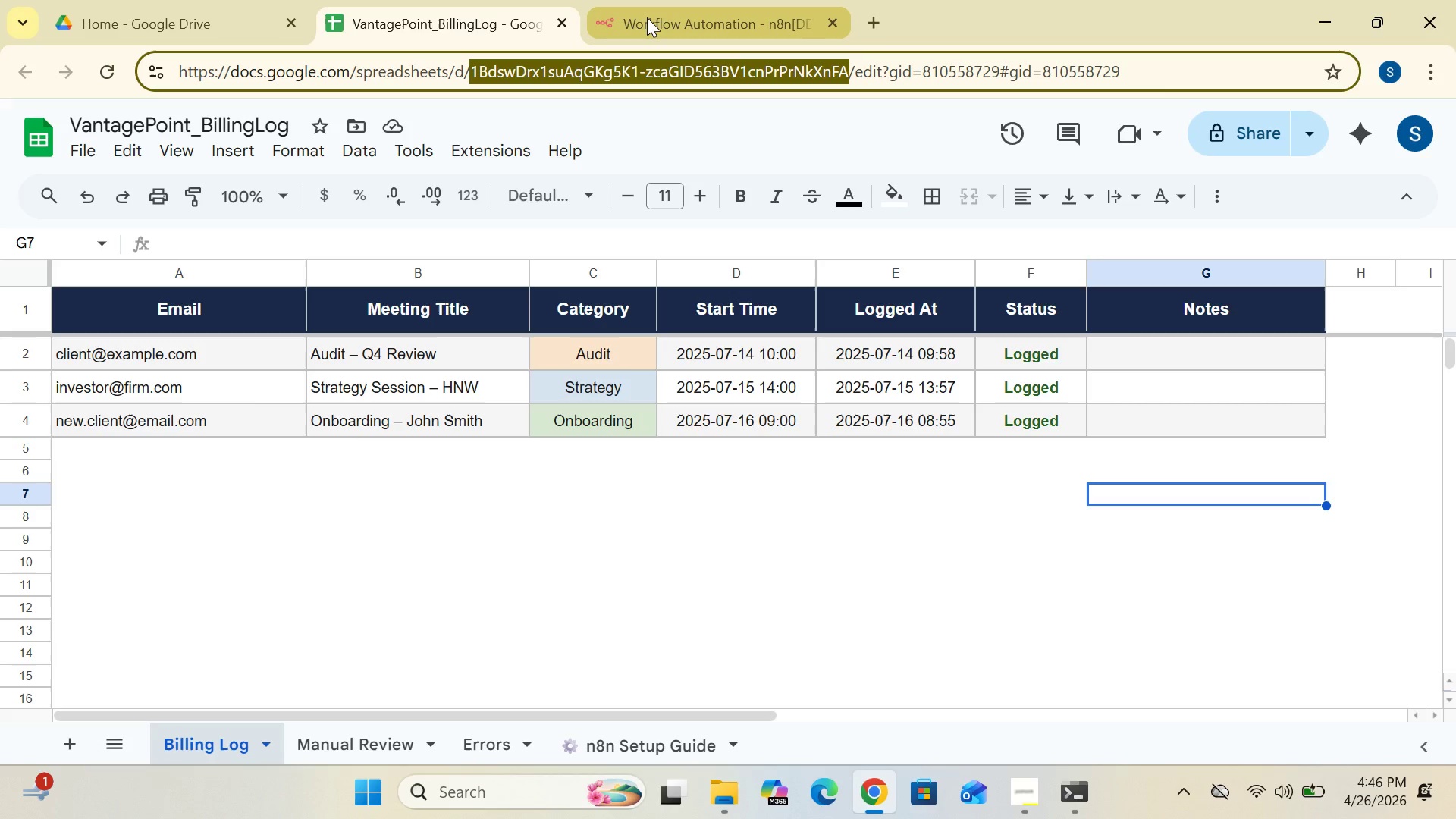 
left_click([647, 17])
 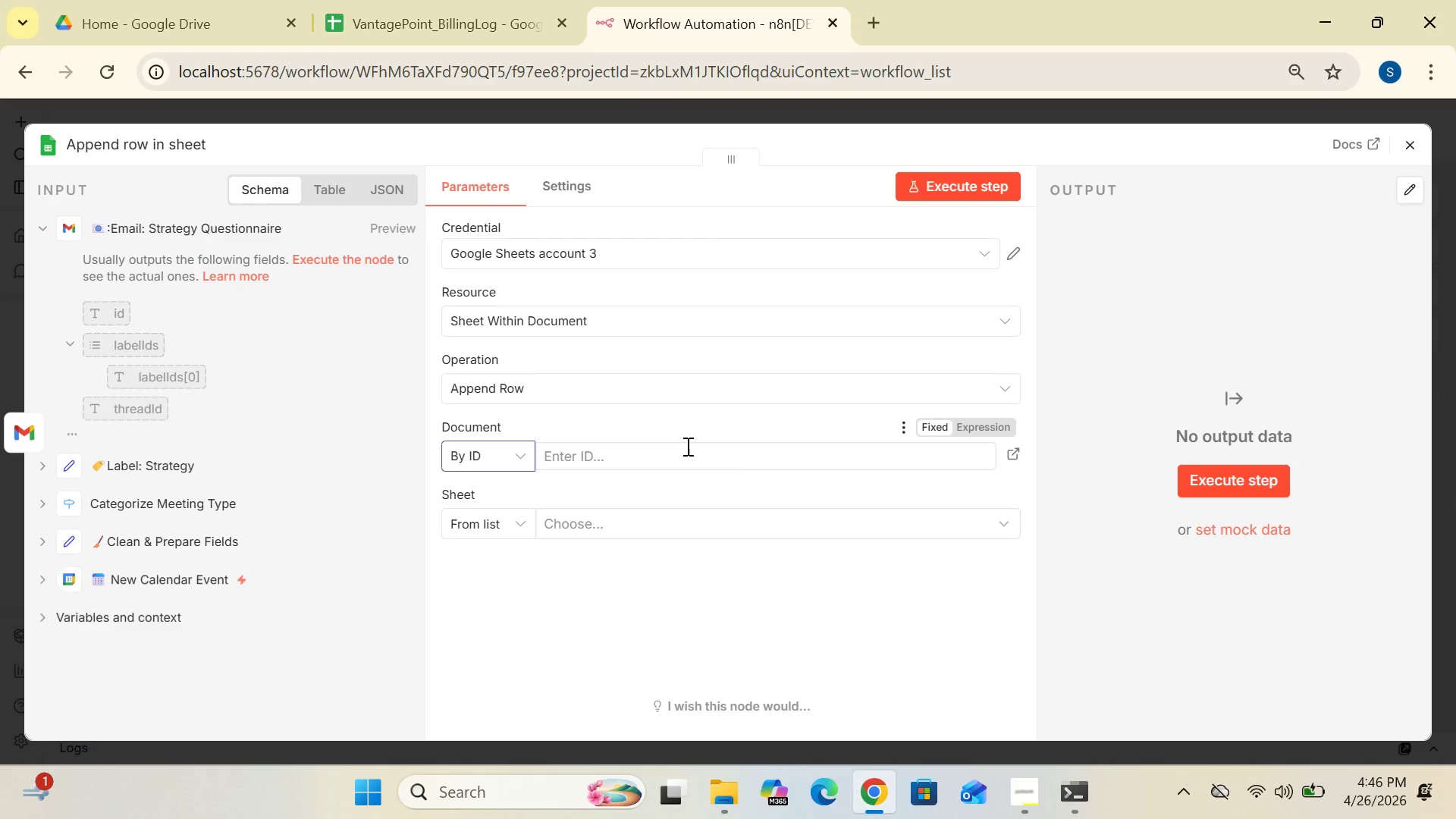 
left_click([685, 447])
 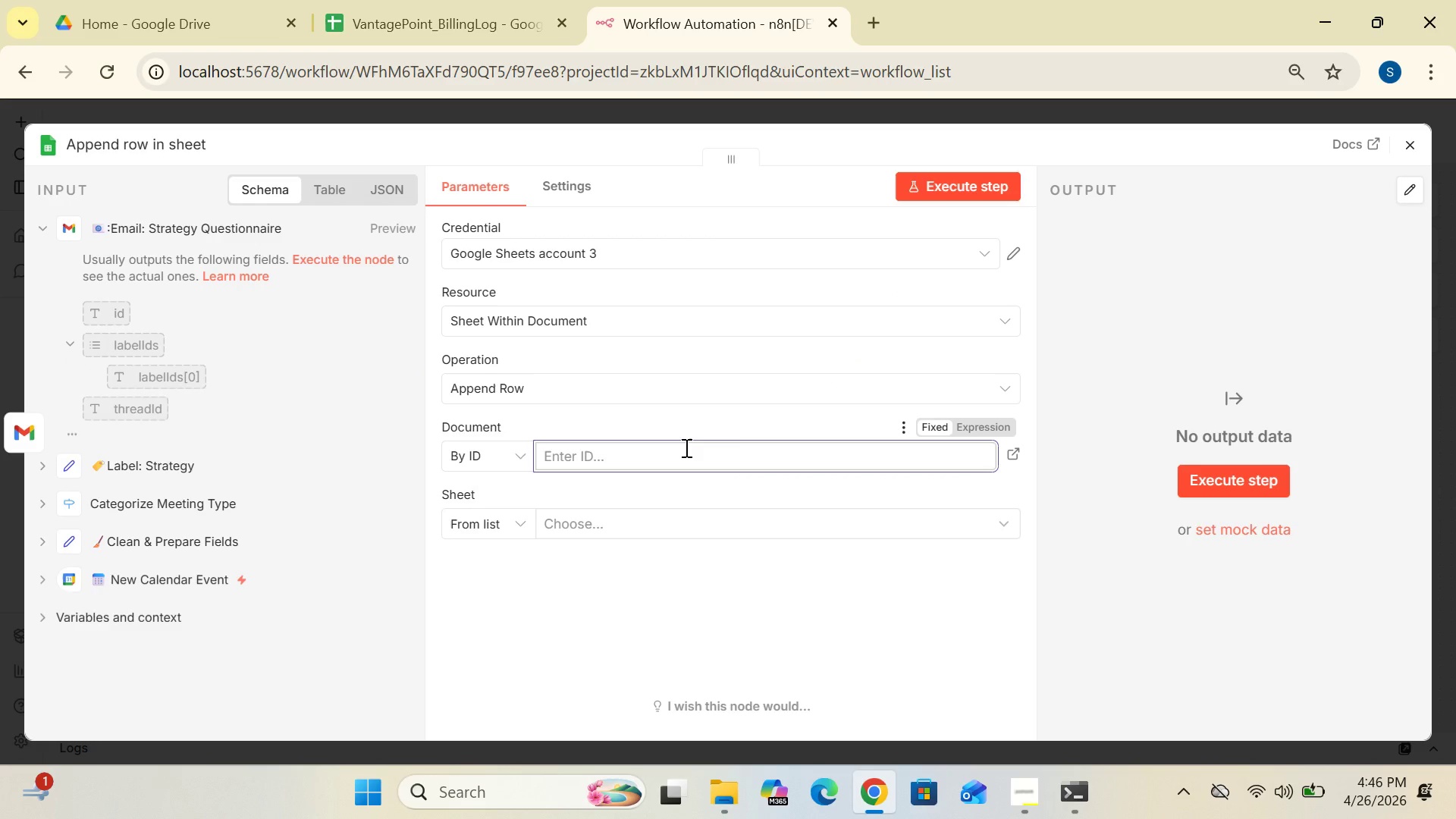 
key(Control+V)
 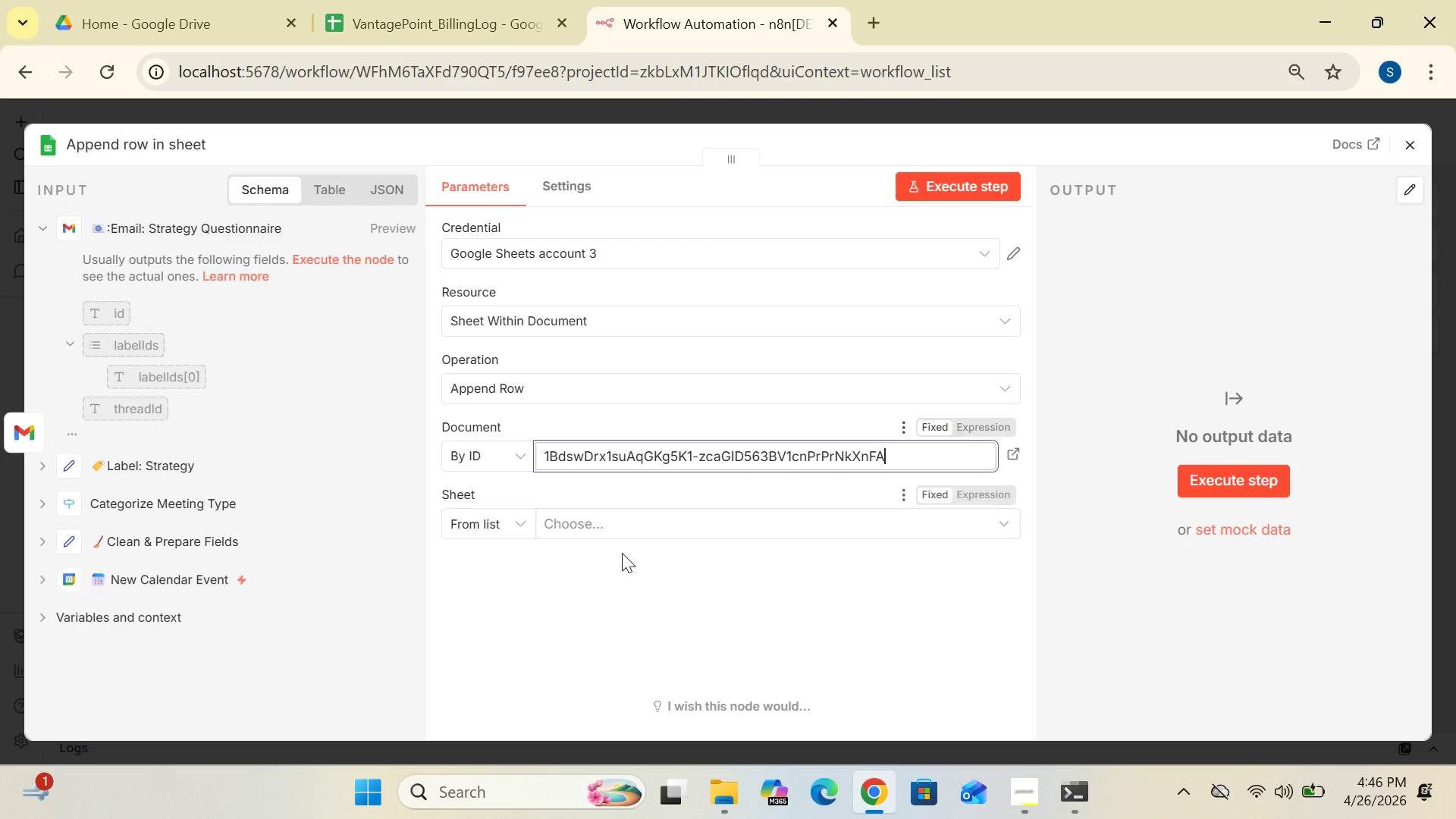 
mouse_move([657, 529])
 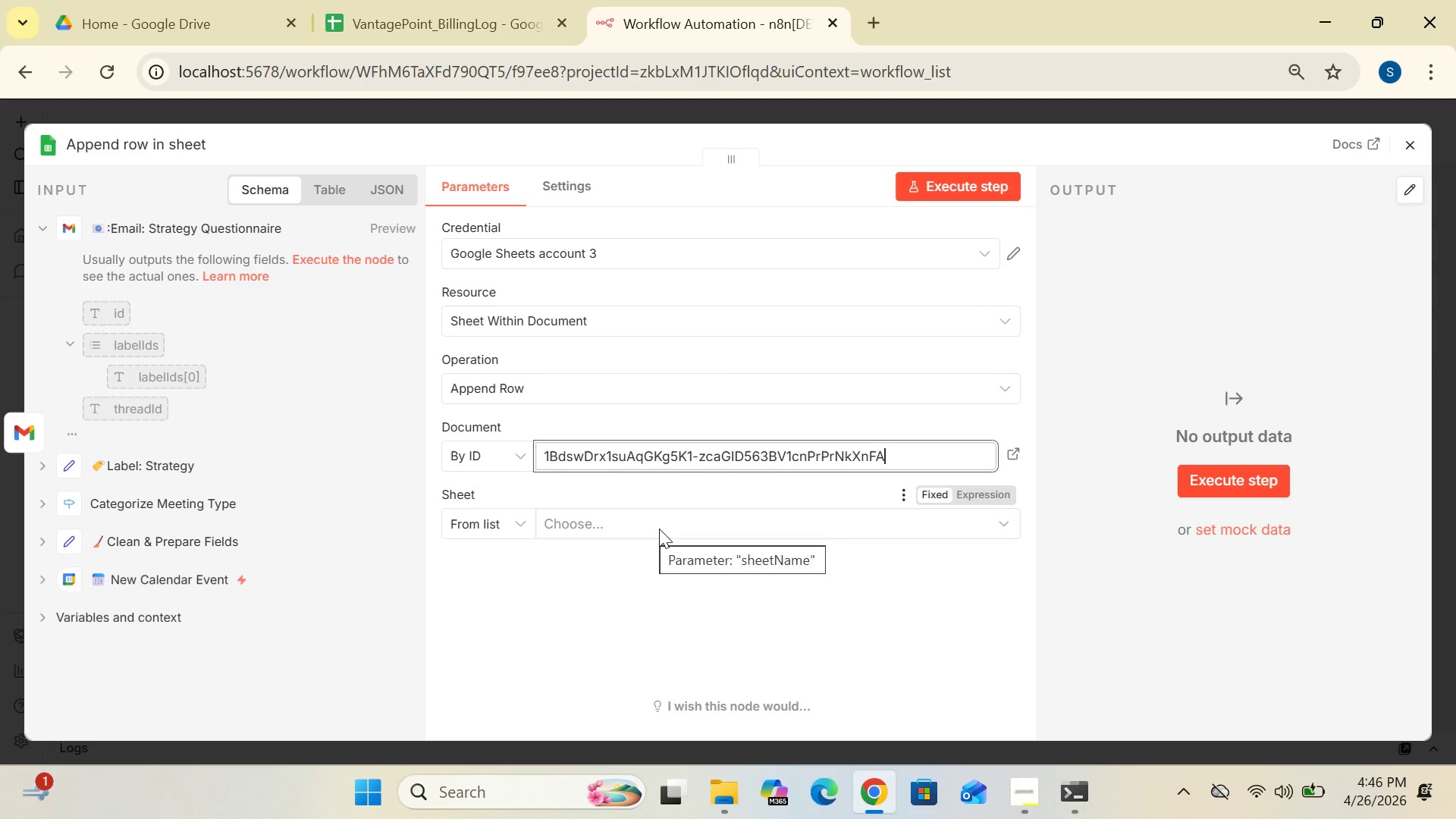 
left_click([659, 529])
 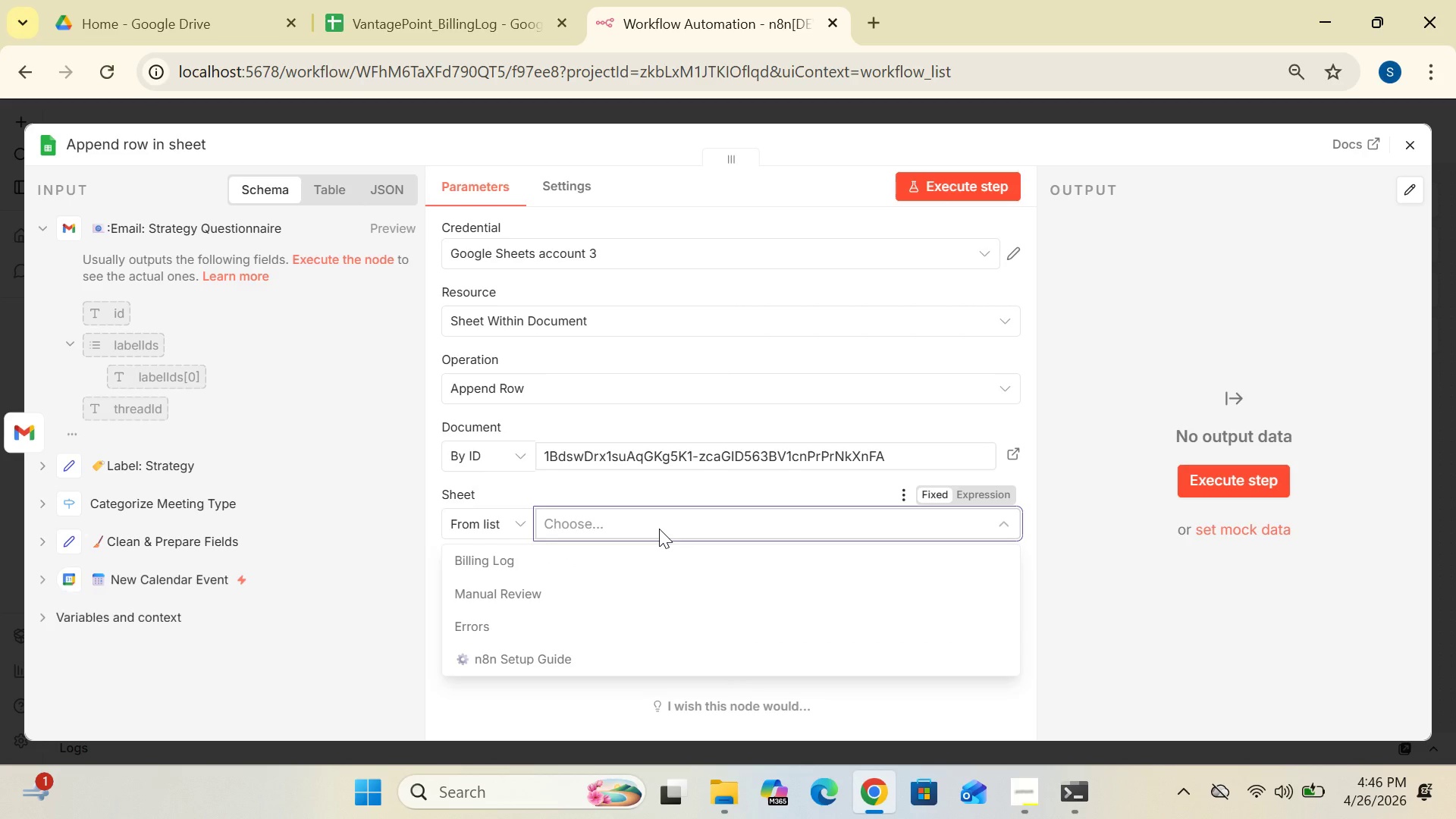 
wait(12.33)
 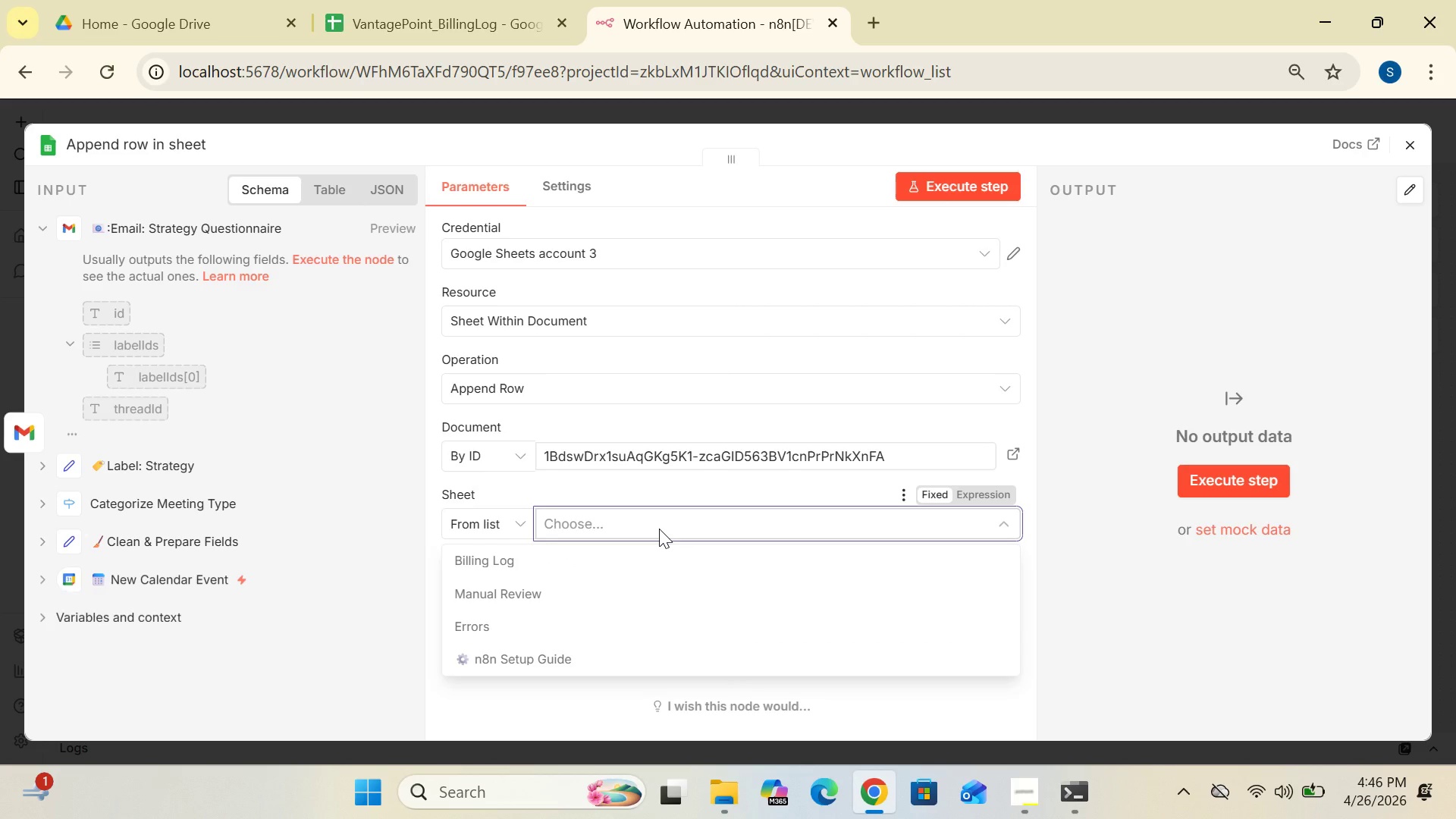 
left_click([548, 563])
 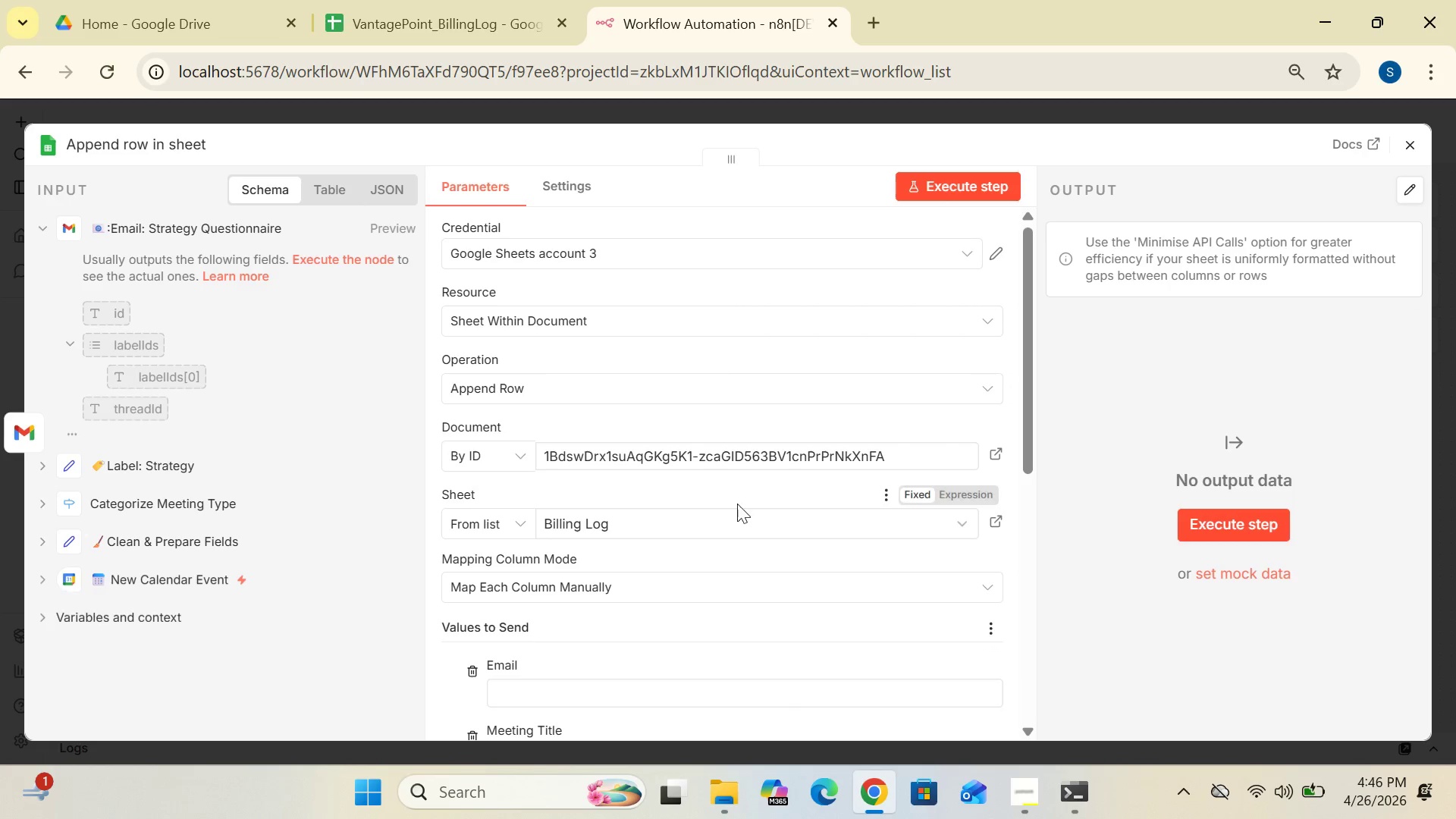 
wait(6.88)
 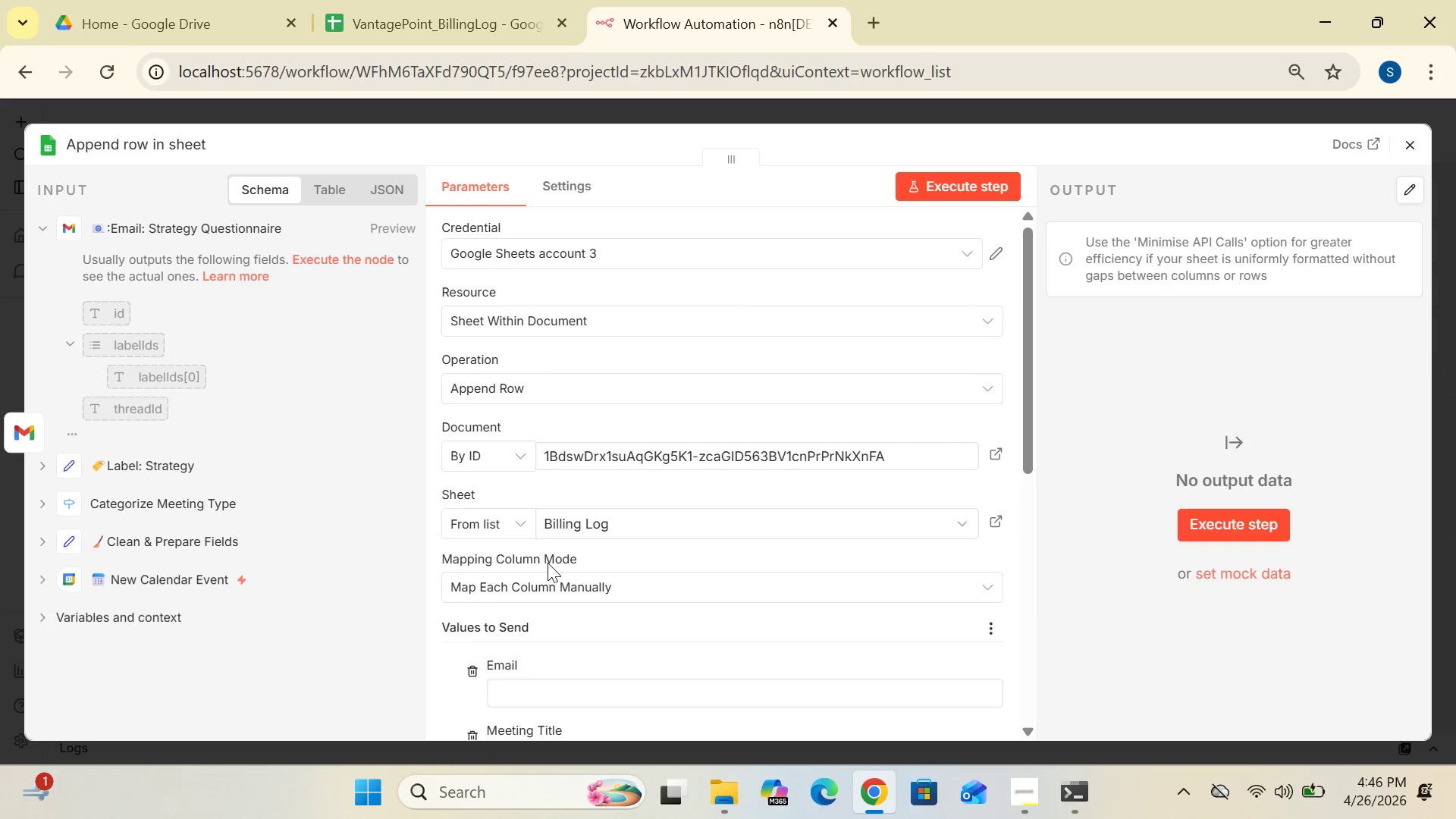 
left_click_drag(start_coordinate=[1032, 467], to_coordinate=[1020, 581])
 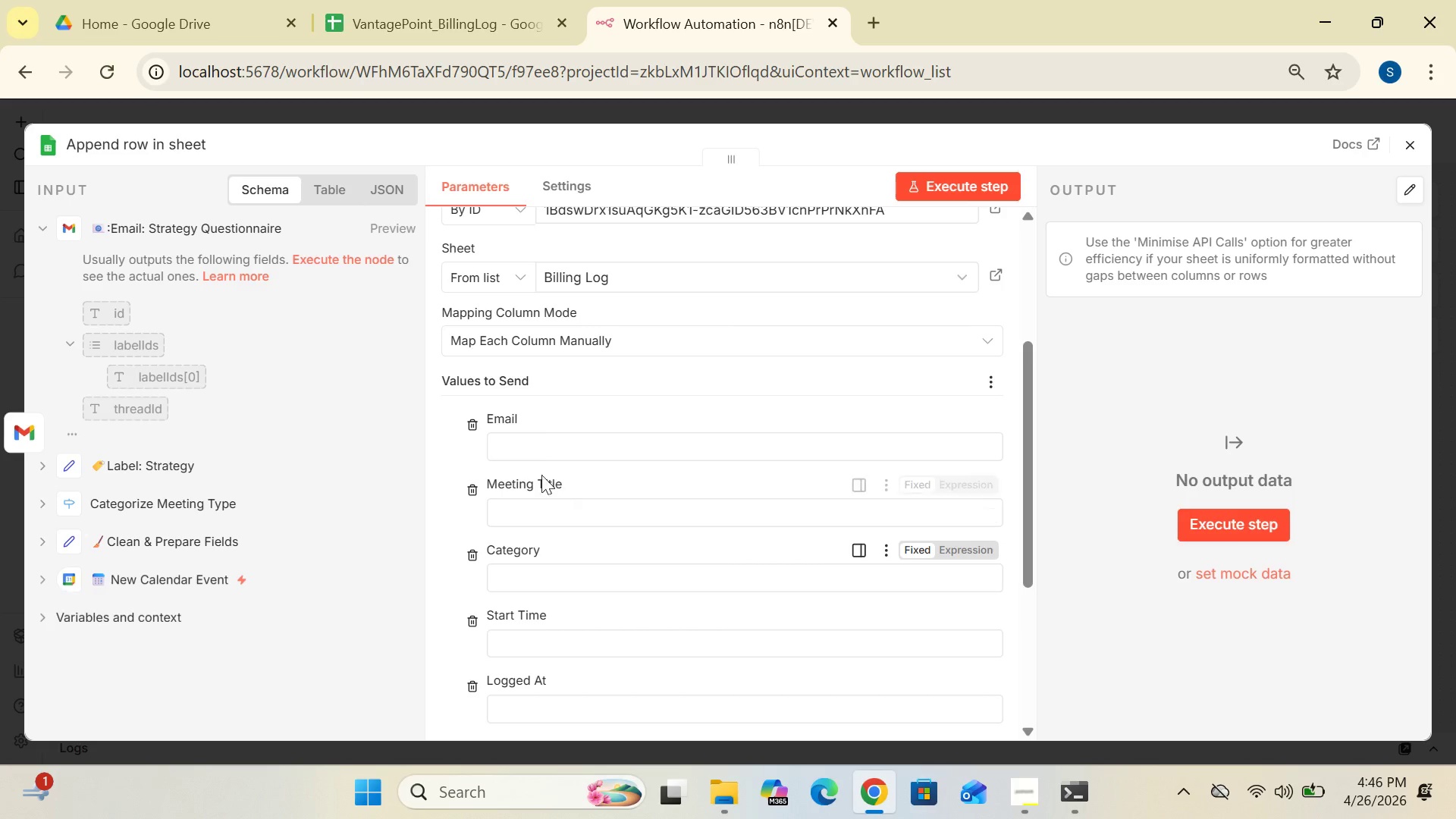 
wait(5.59)
 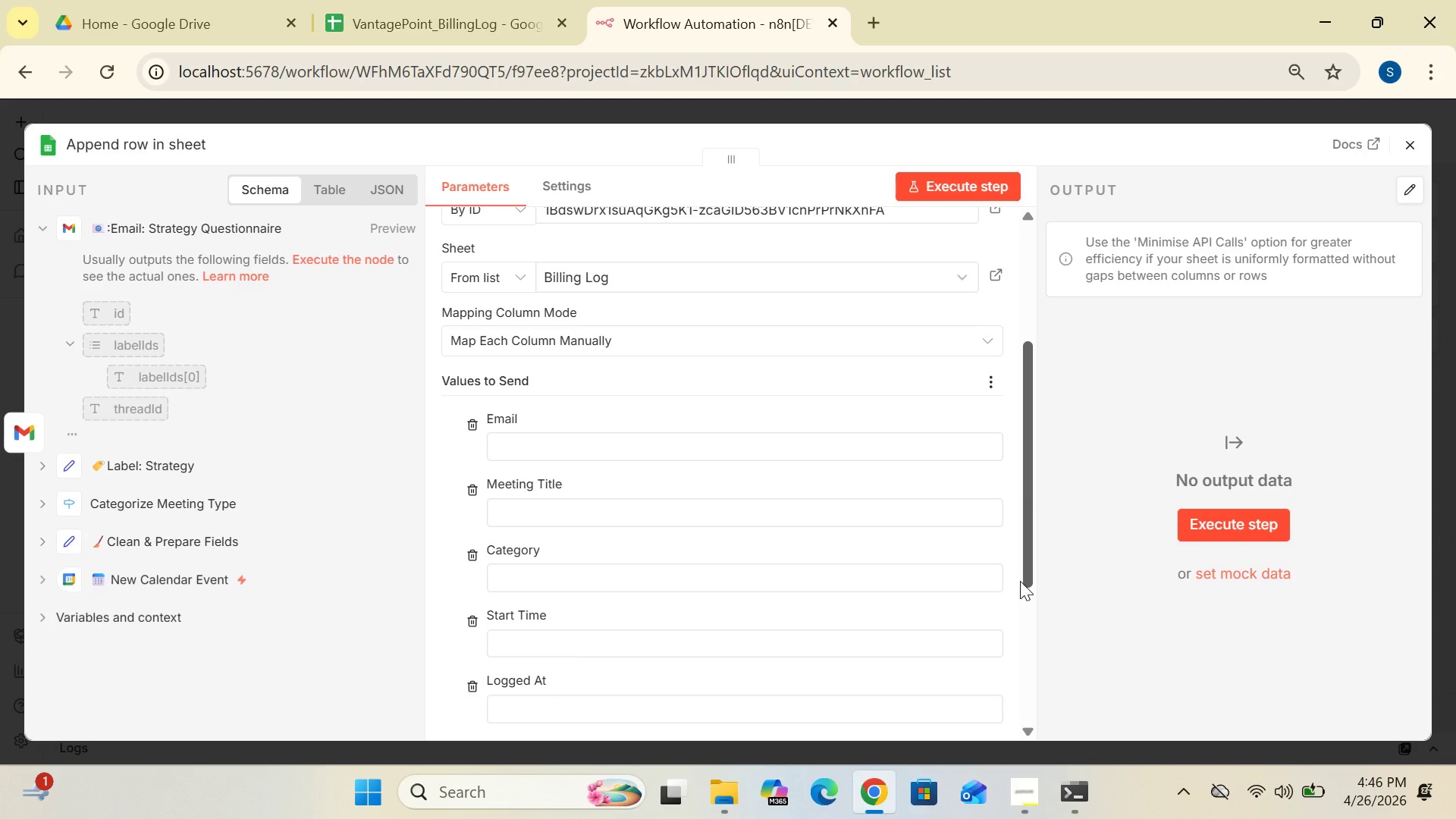 
left_click([552, 444])
 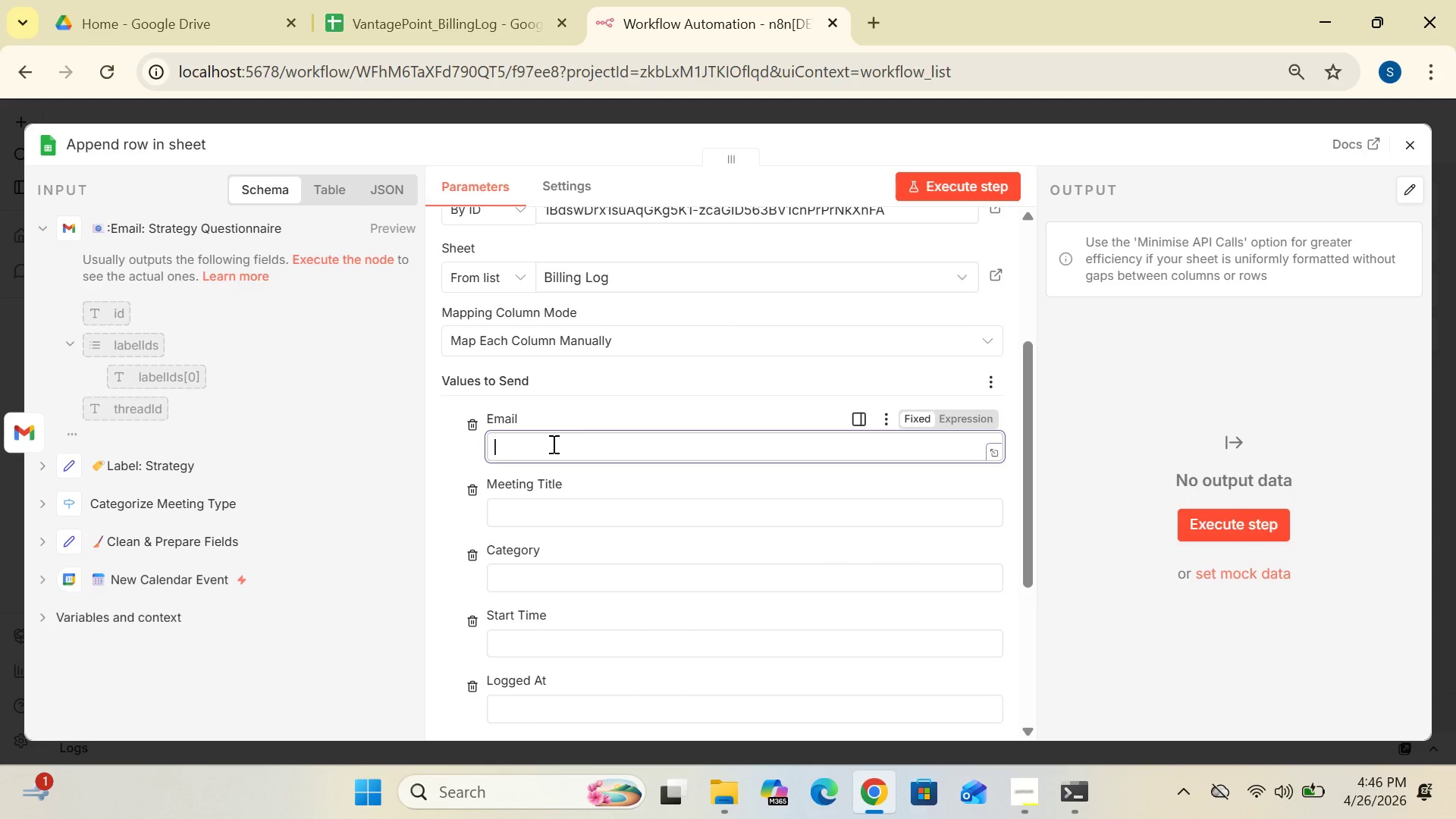 
key(Shift+BracketLeft)
 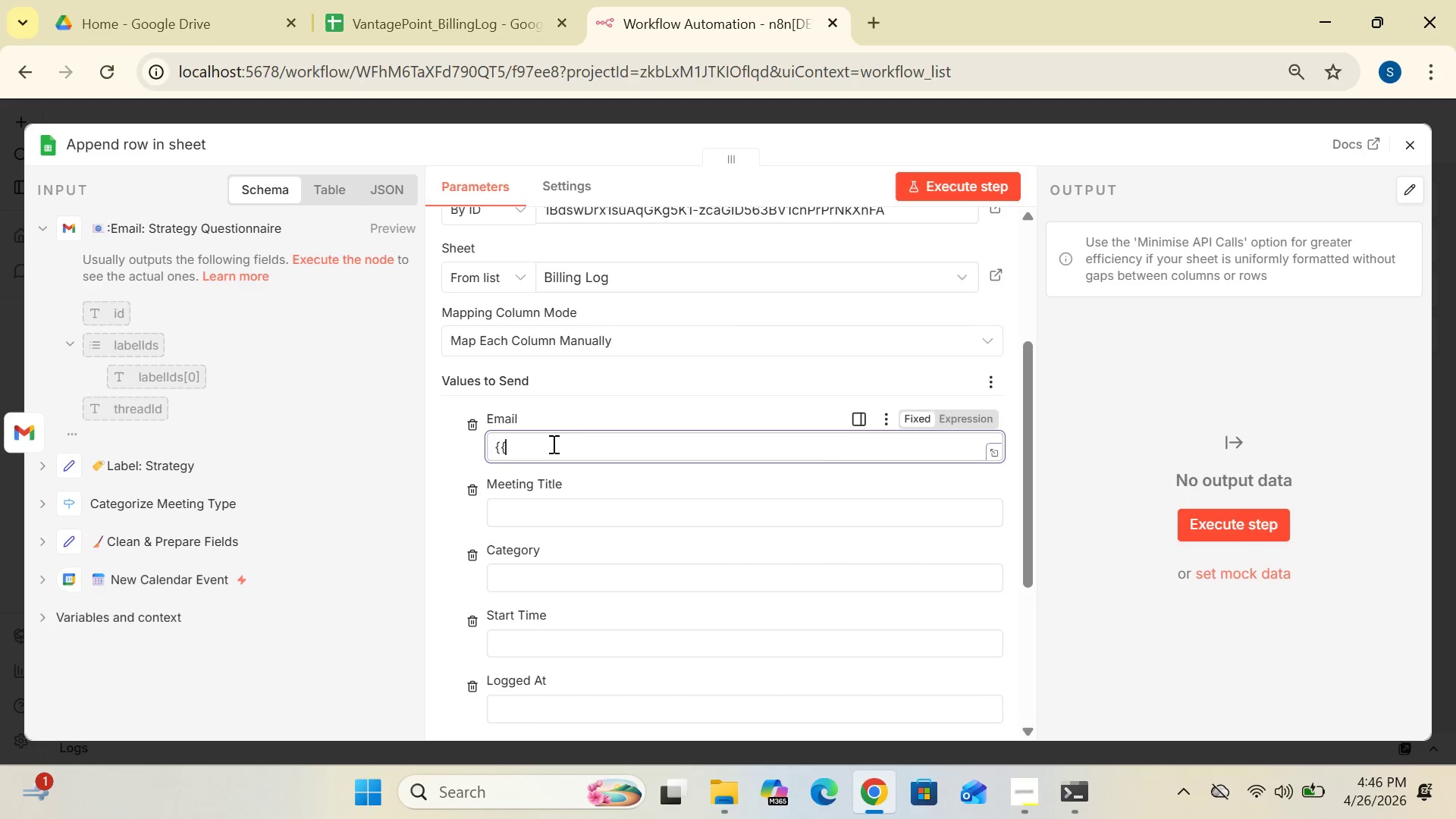 
key(Shift+BracketLeft)
 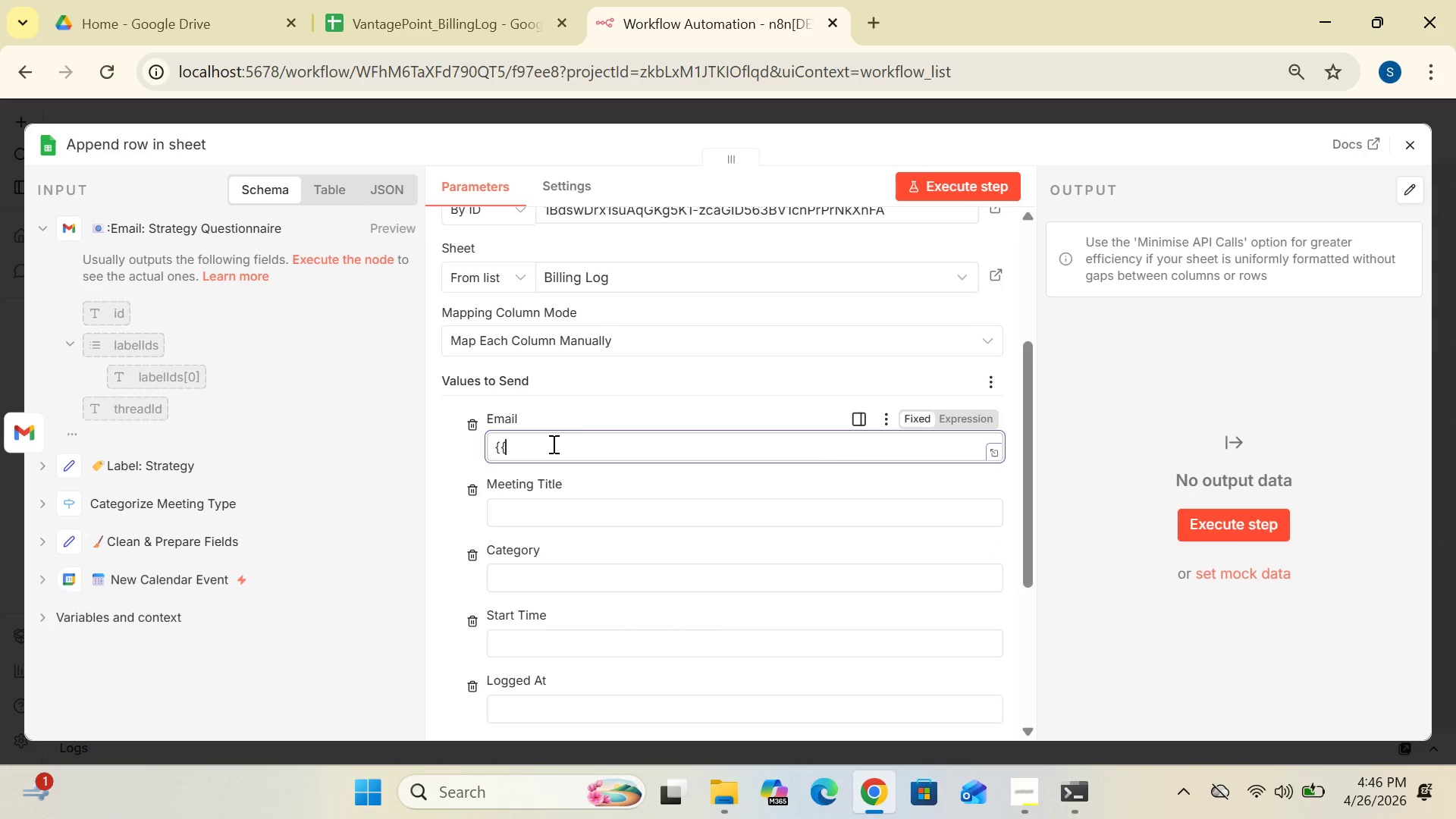 
key(Shift+4)
 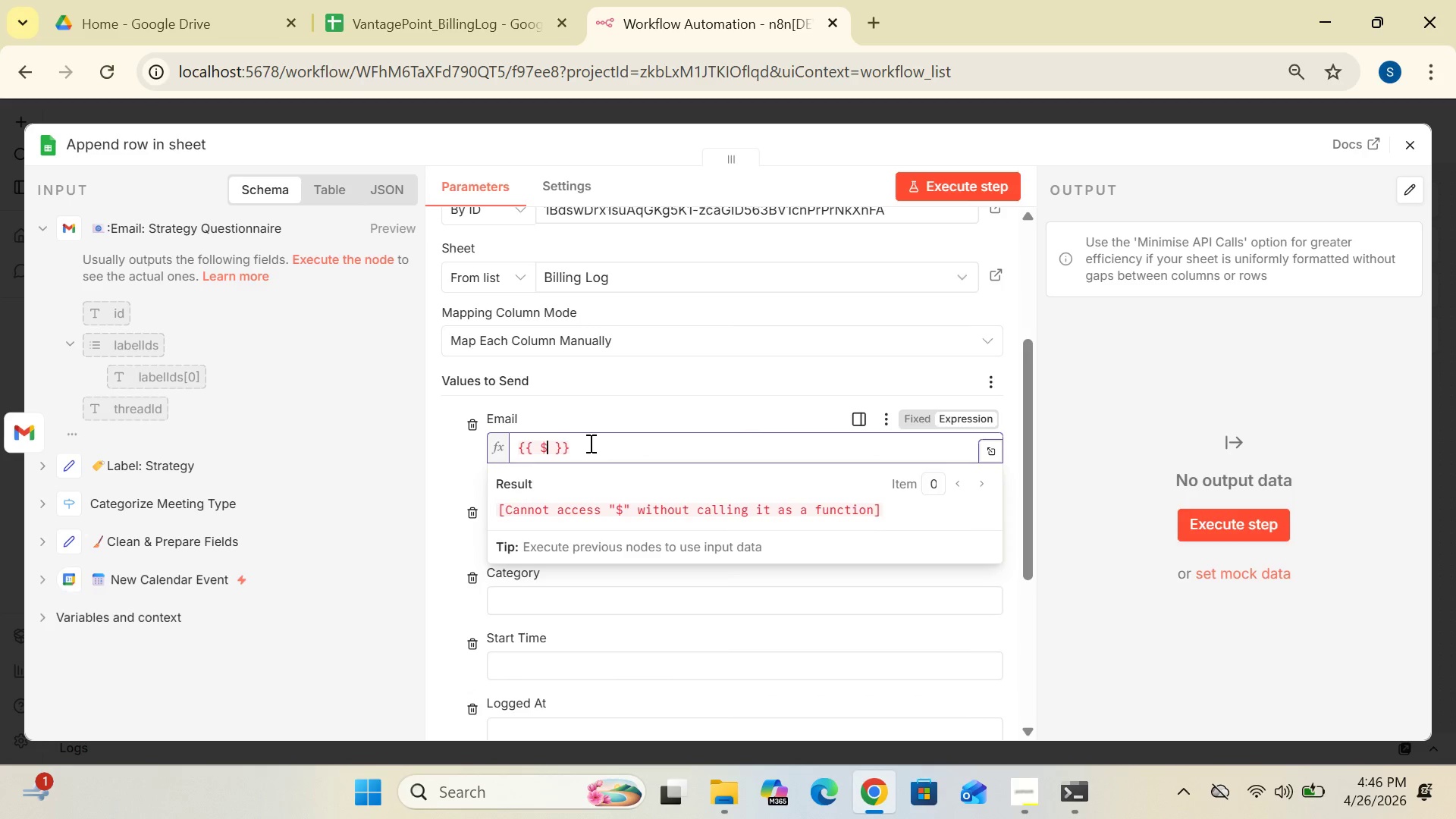 
type(json.attendeeEmail)
 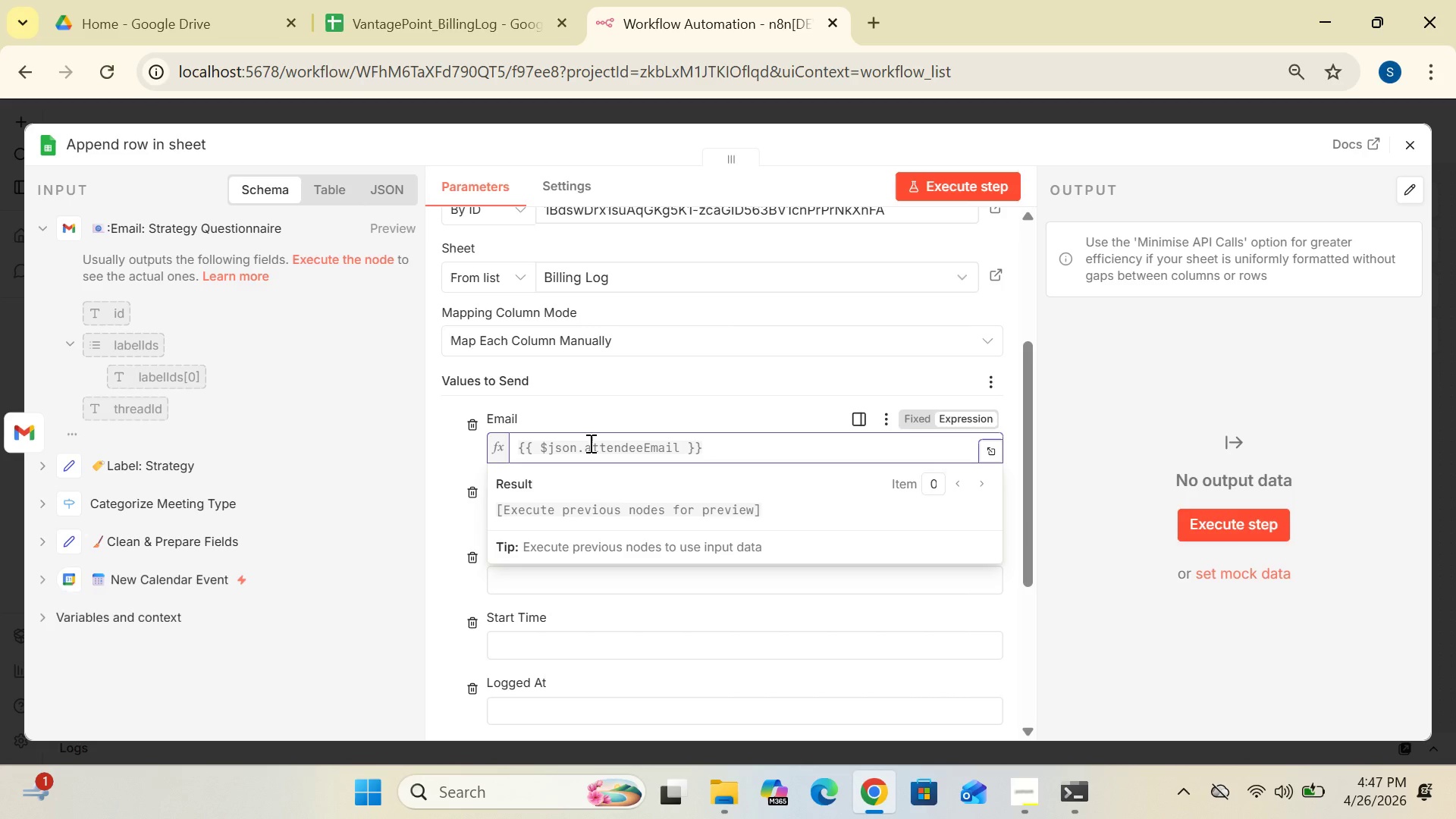 
wait(14.56)
 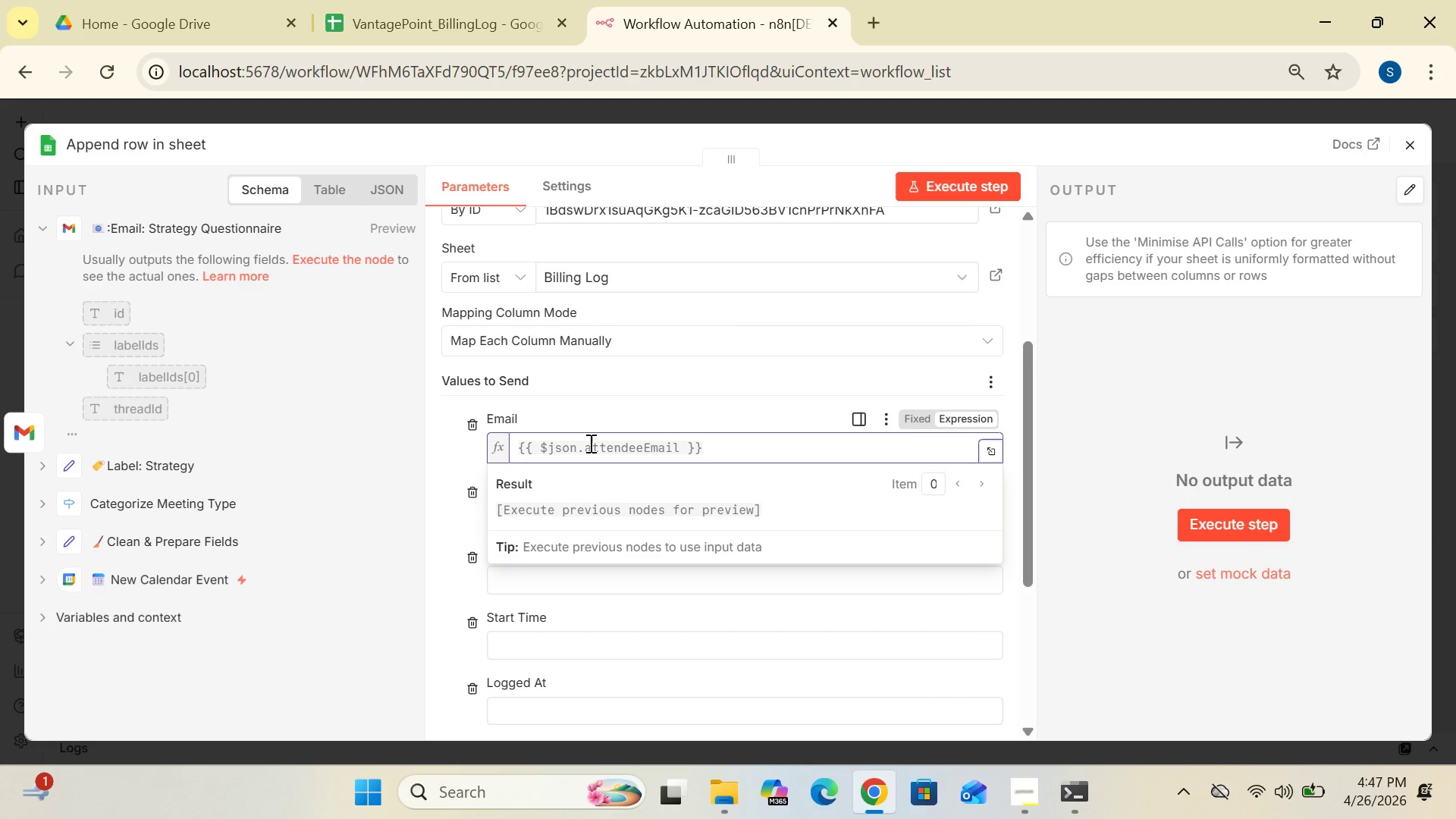 
left_click([450, 440])
 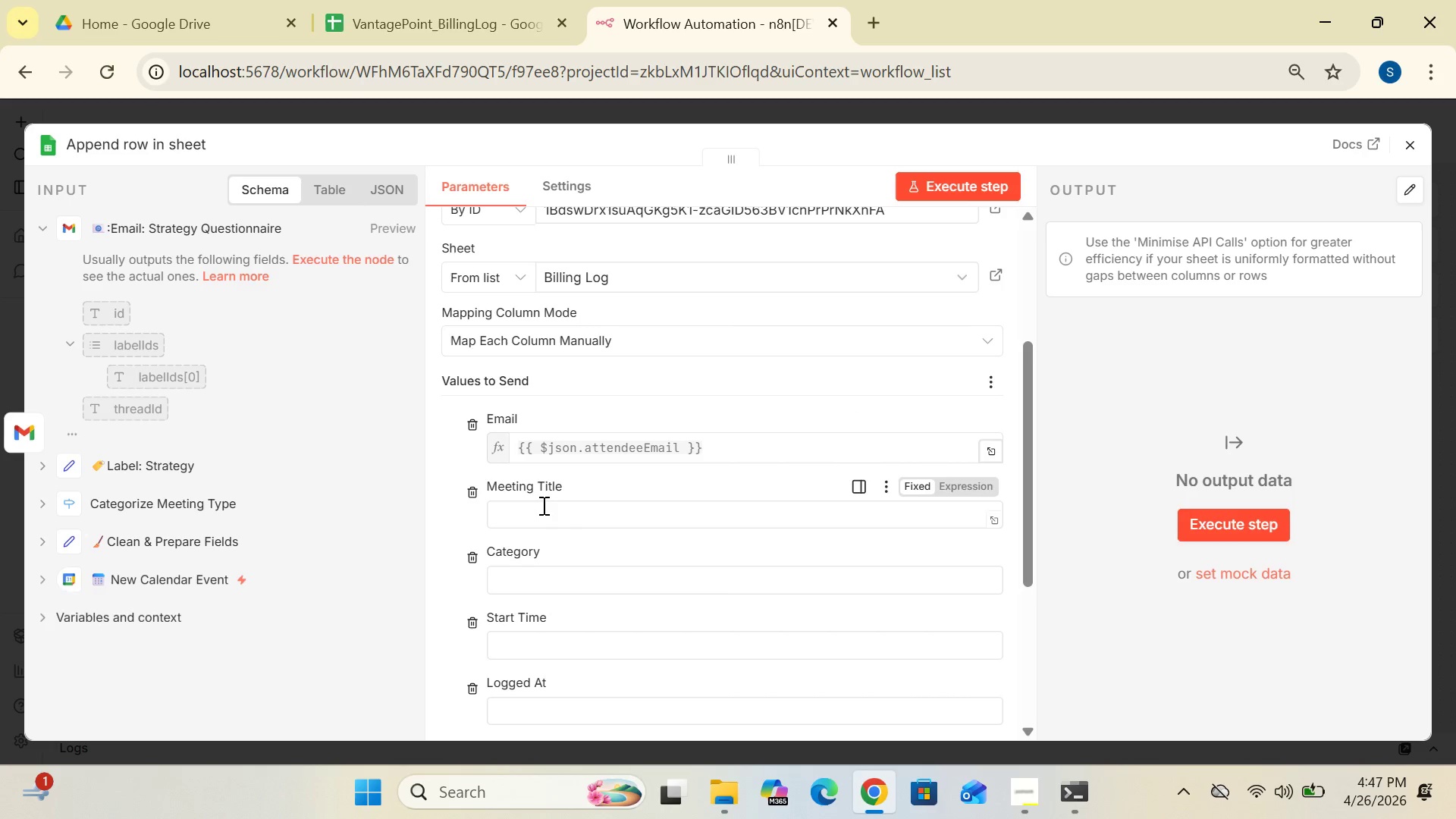 
left_click([535, 516])
 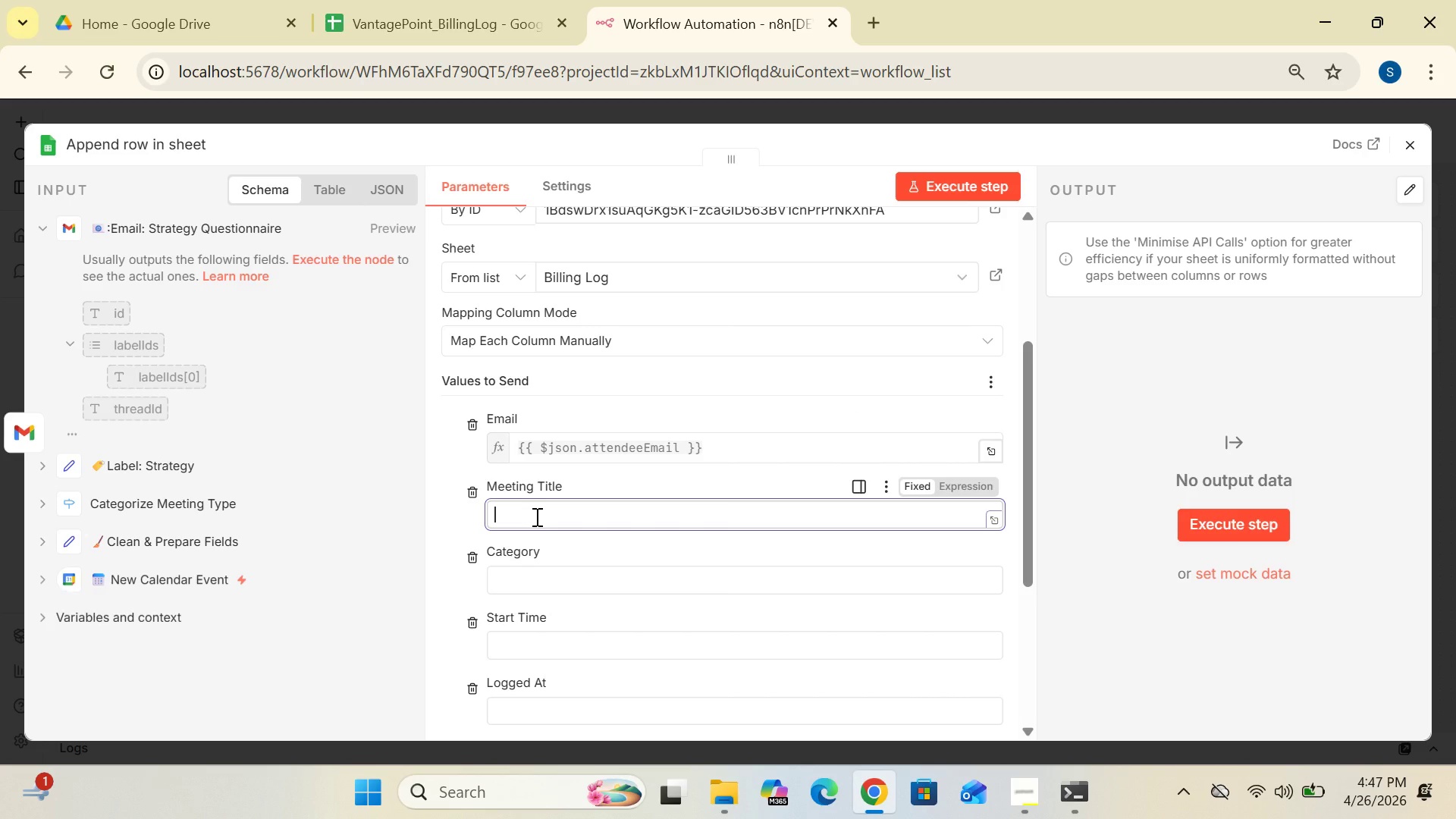 
type({{ $json.meetingTitle)
 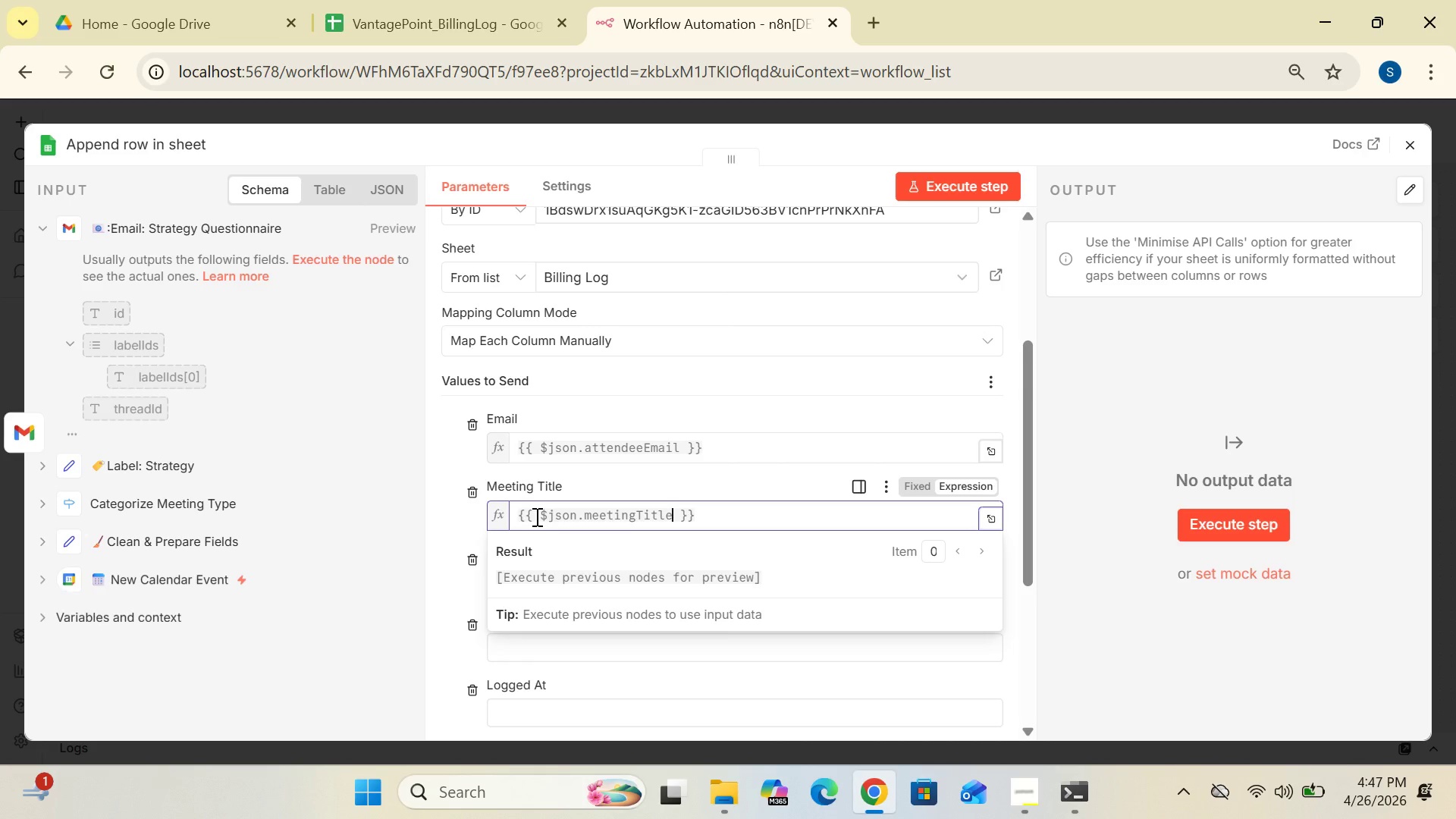 
left_click([454, 529])
 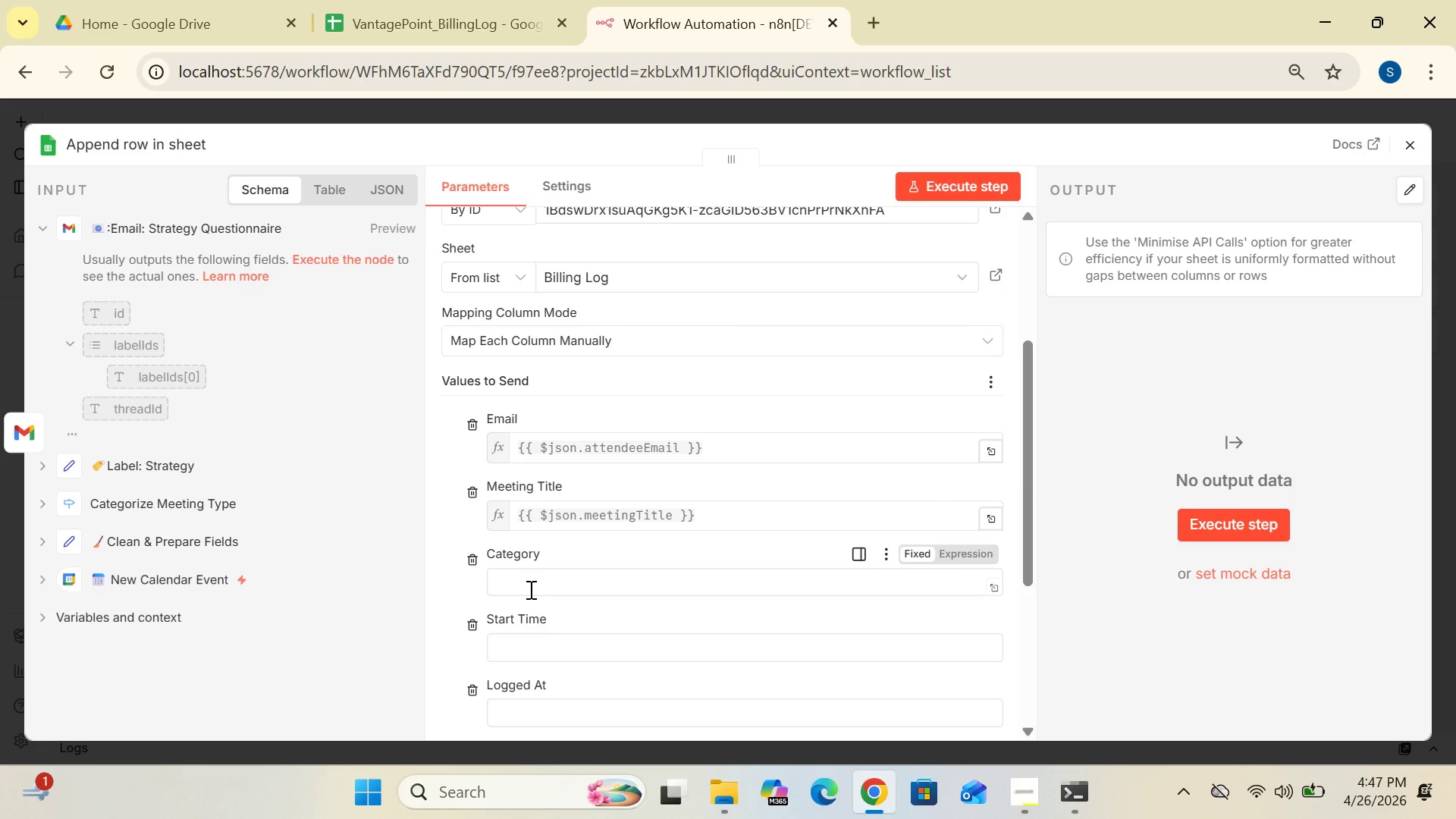 
left_click([529, 589])
 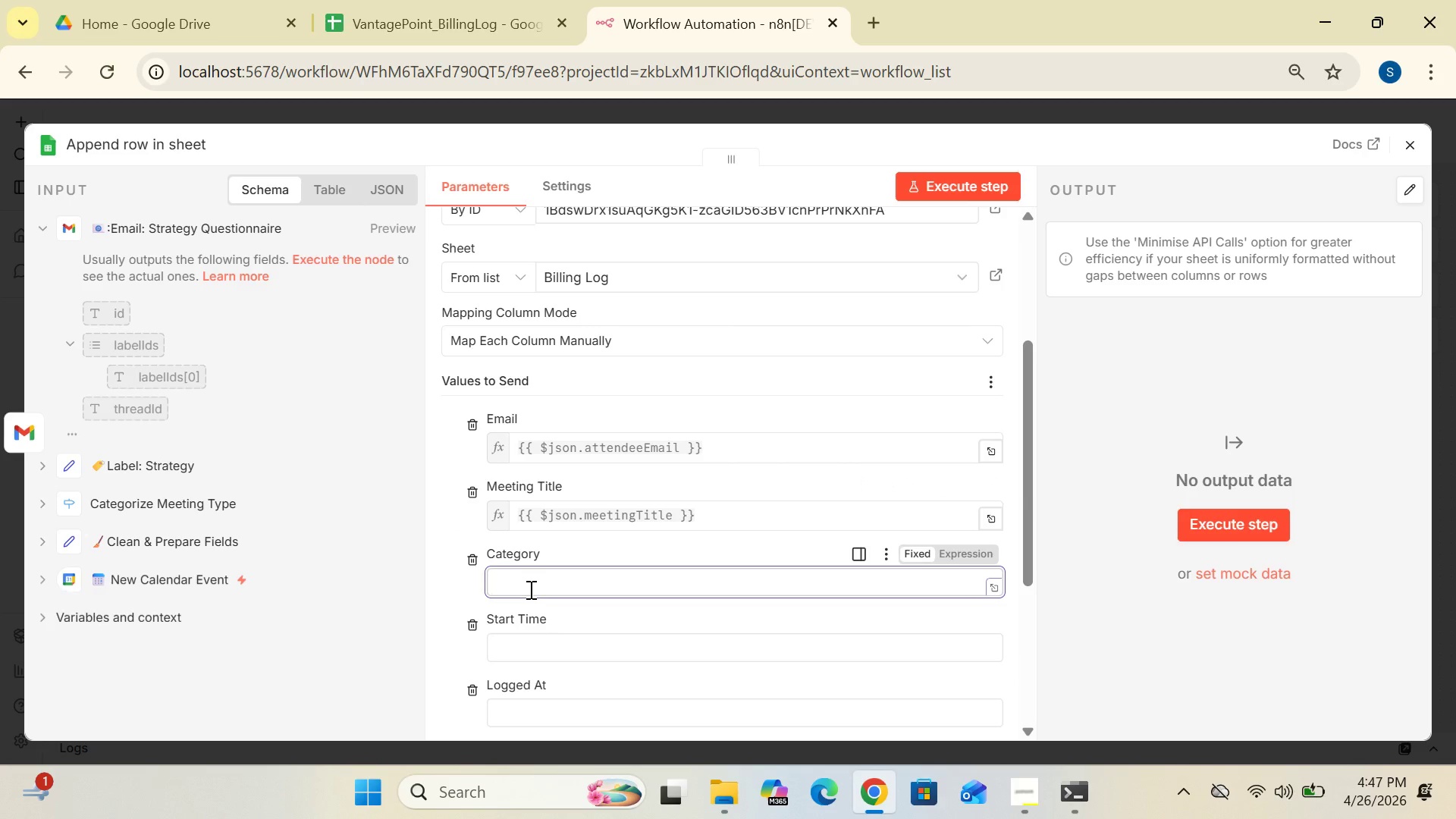 
type({{$json.category)
 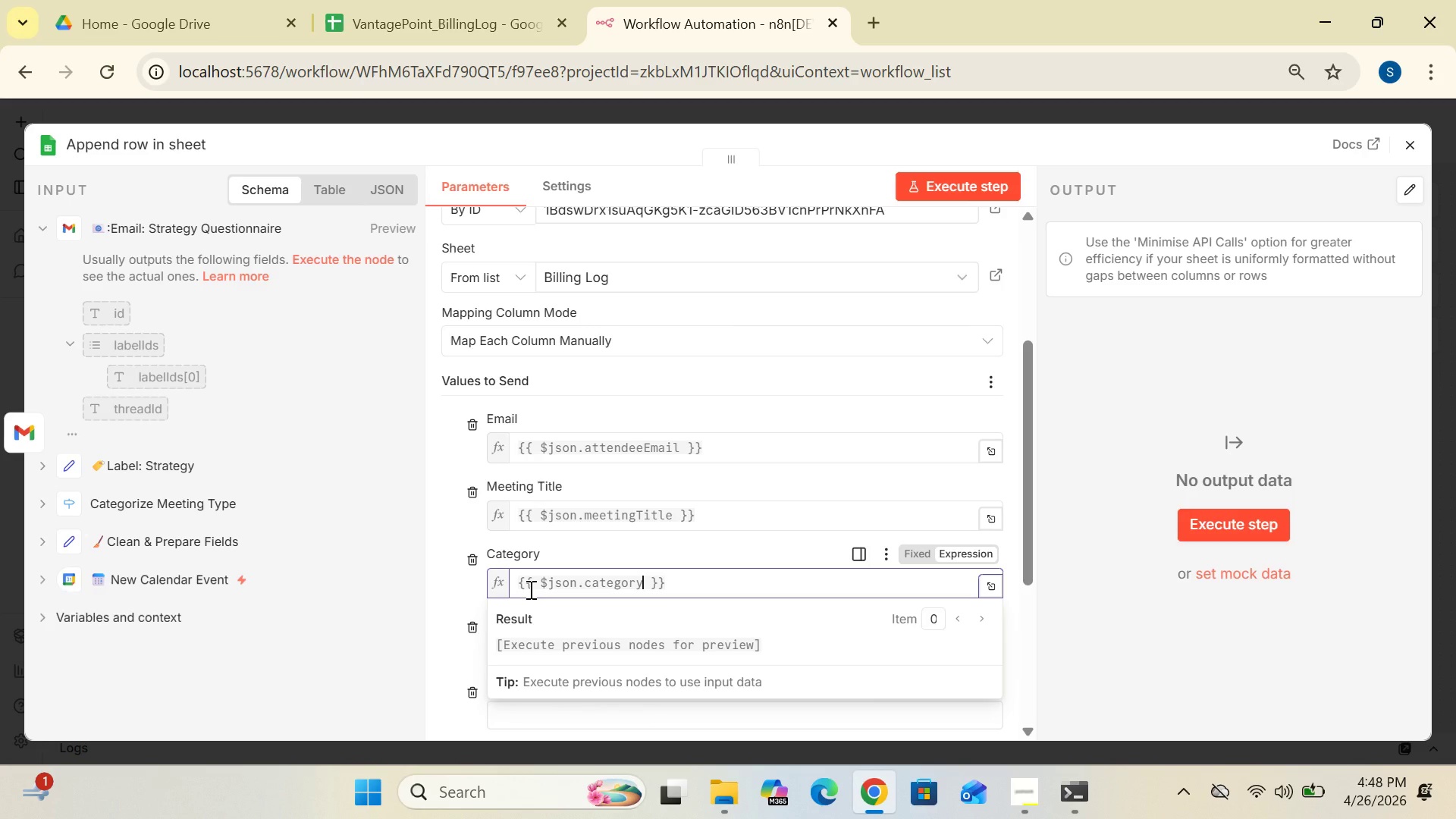 
wait(16.05)
 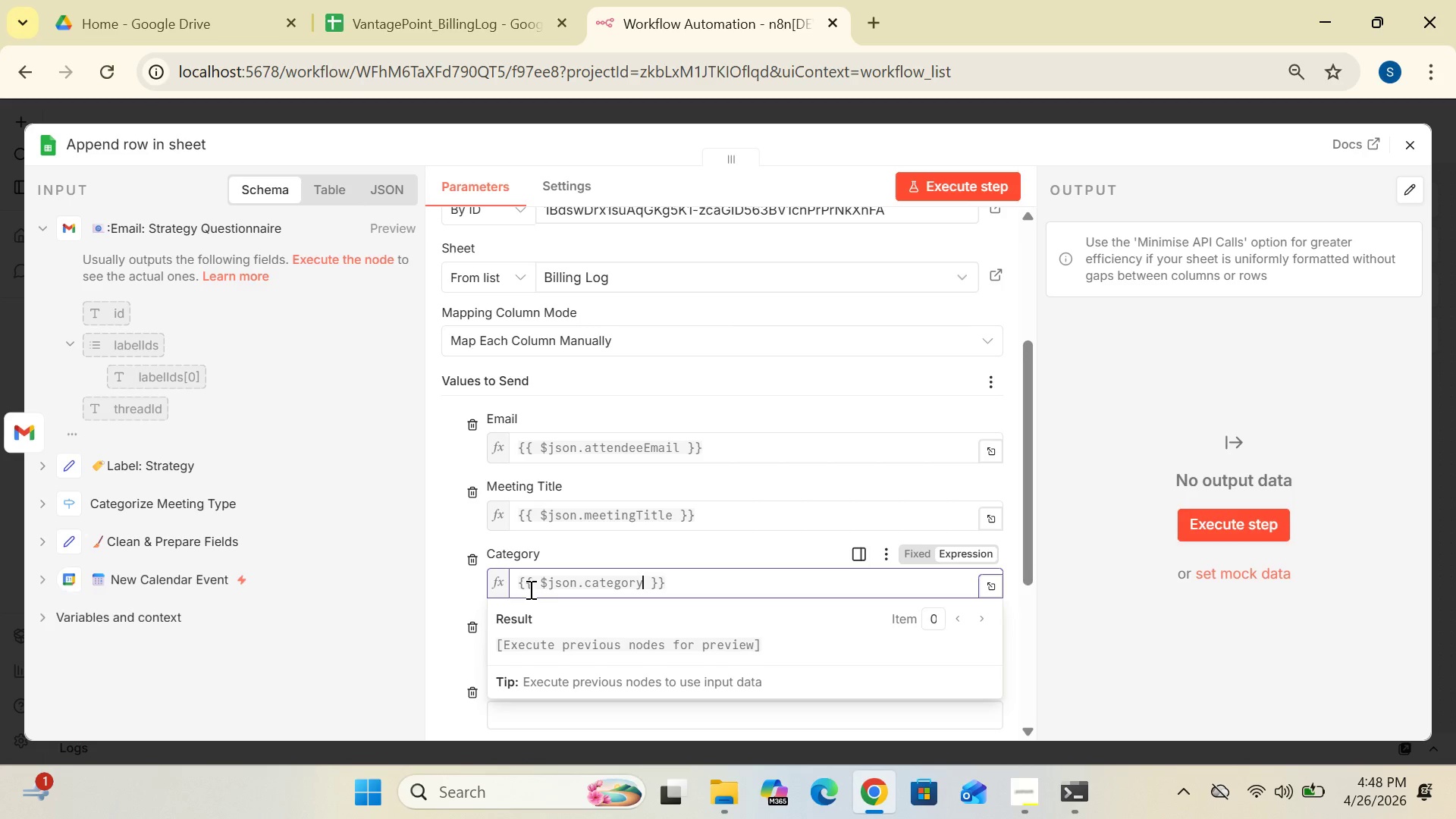 
left_click([462, 592])
 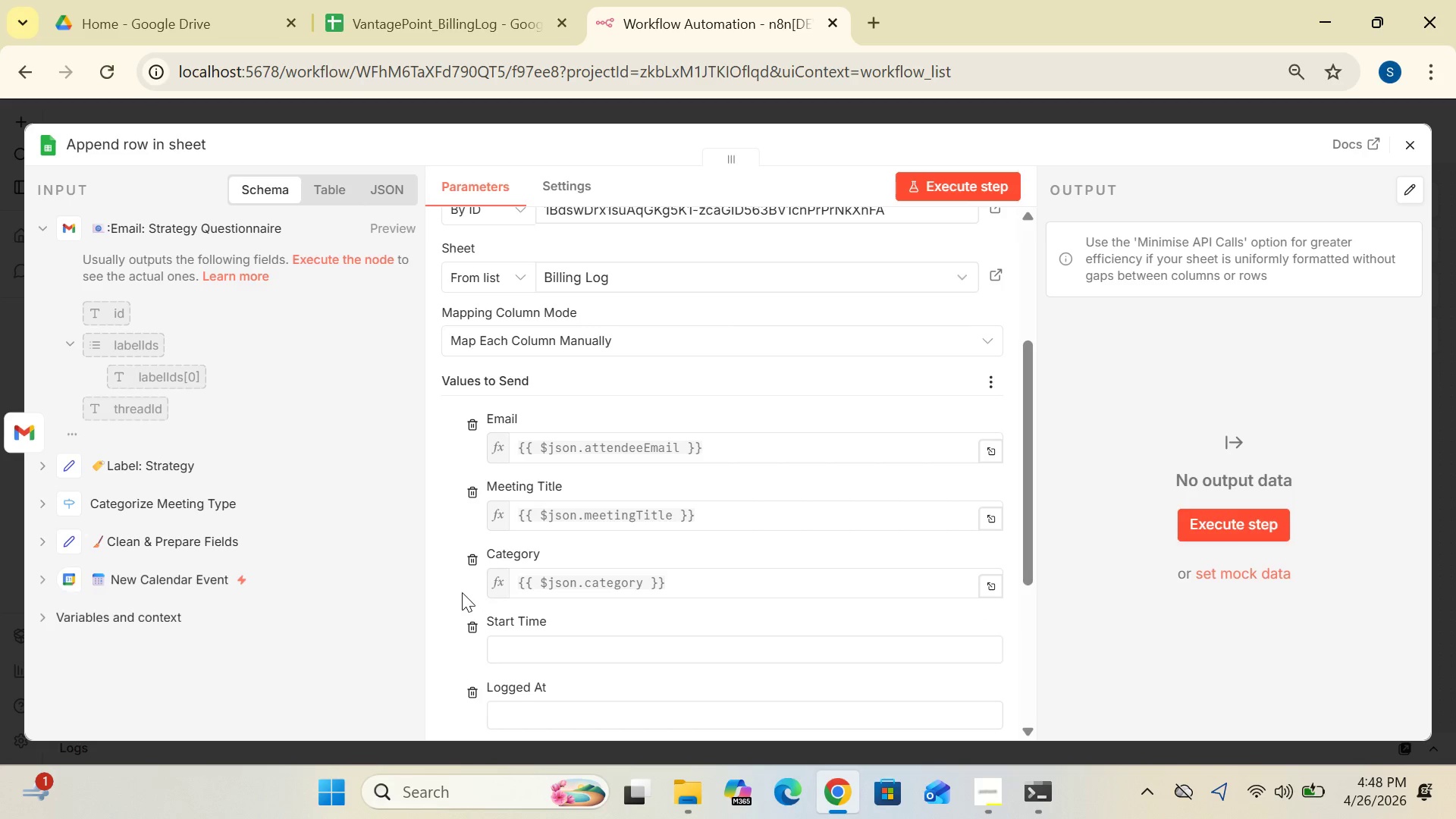 
left_click([531, 648])
 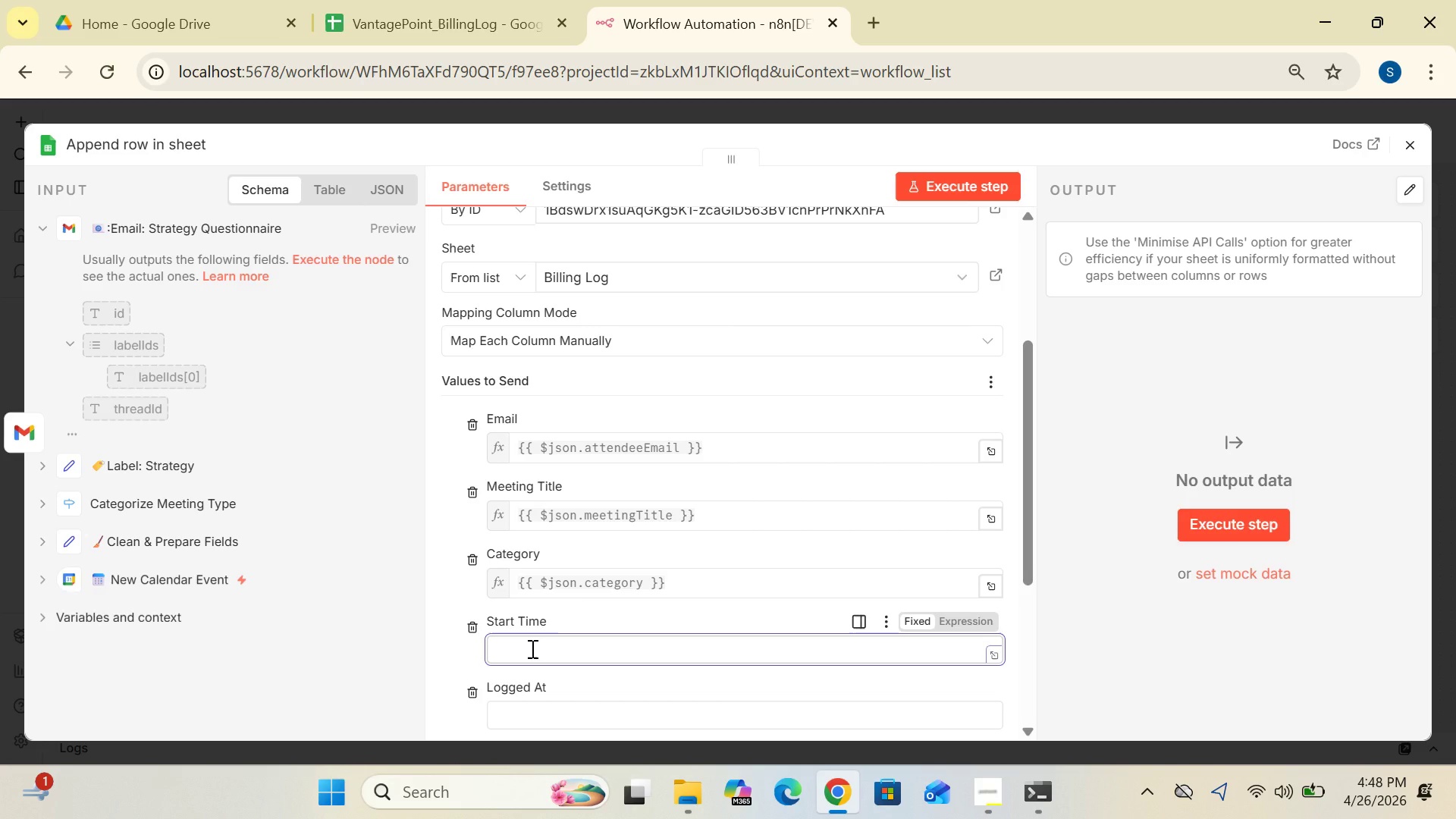 
key(Shift+BracketLeft)
 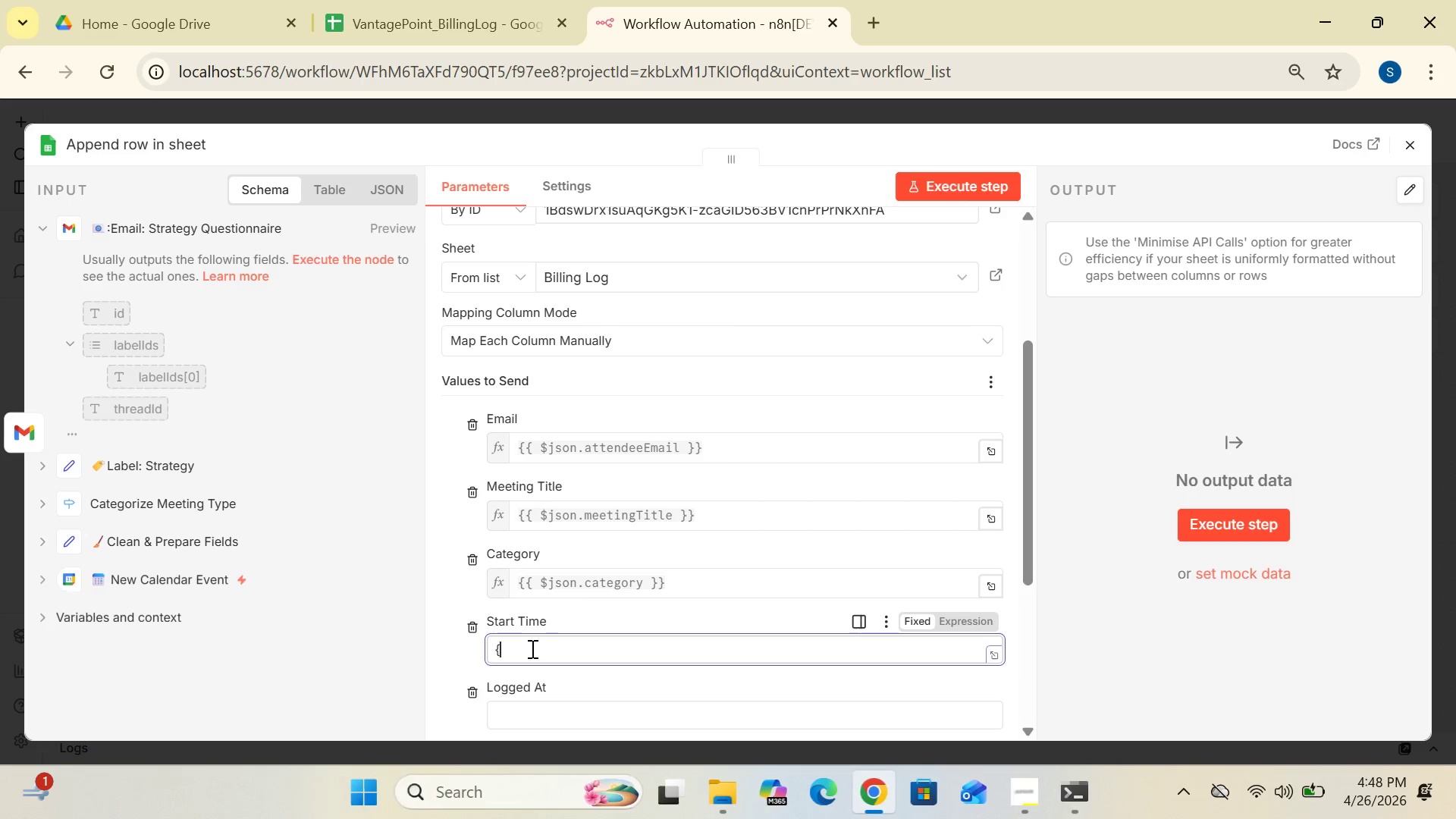 
key(Shift+BracketLeft)
 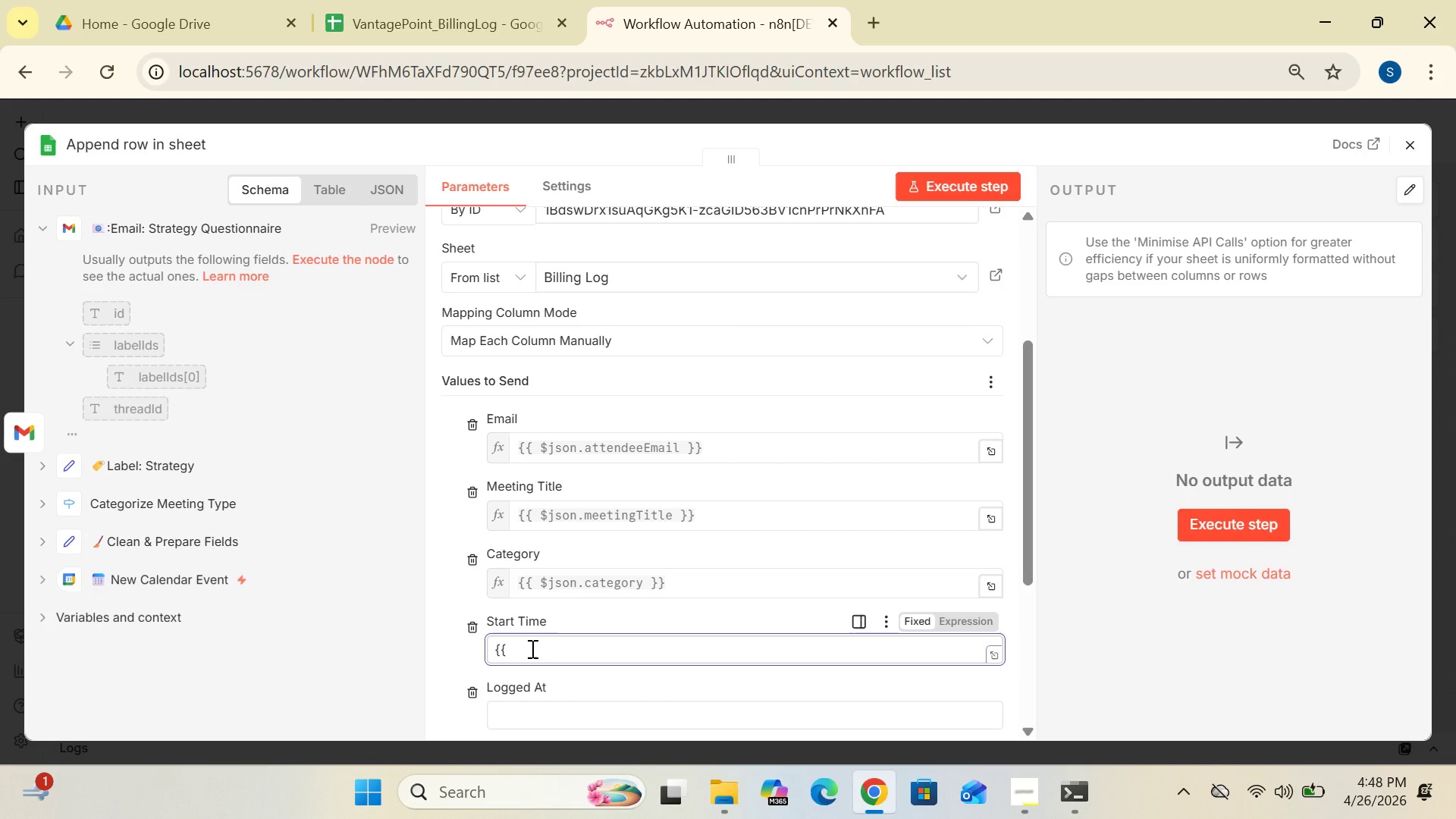 
key(Space)
 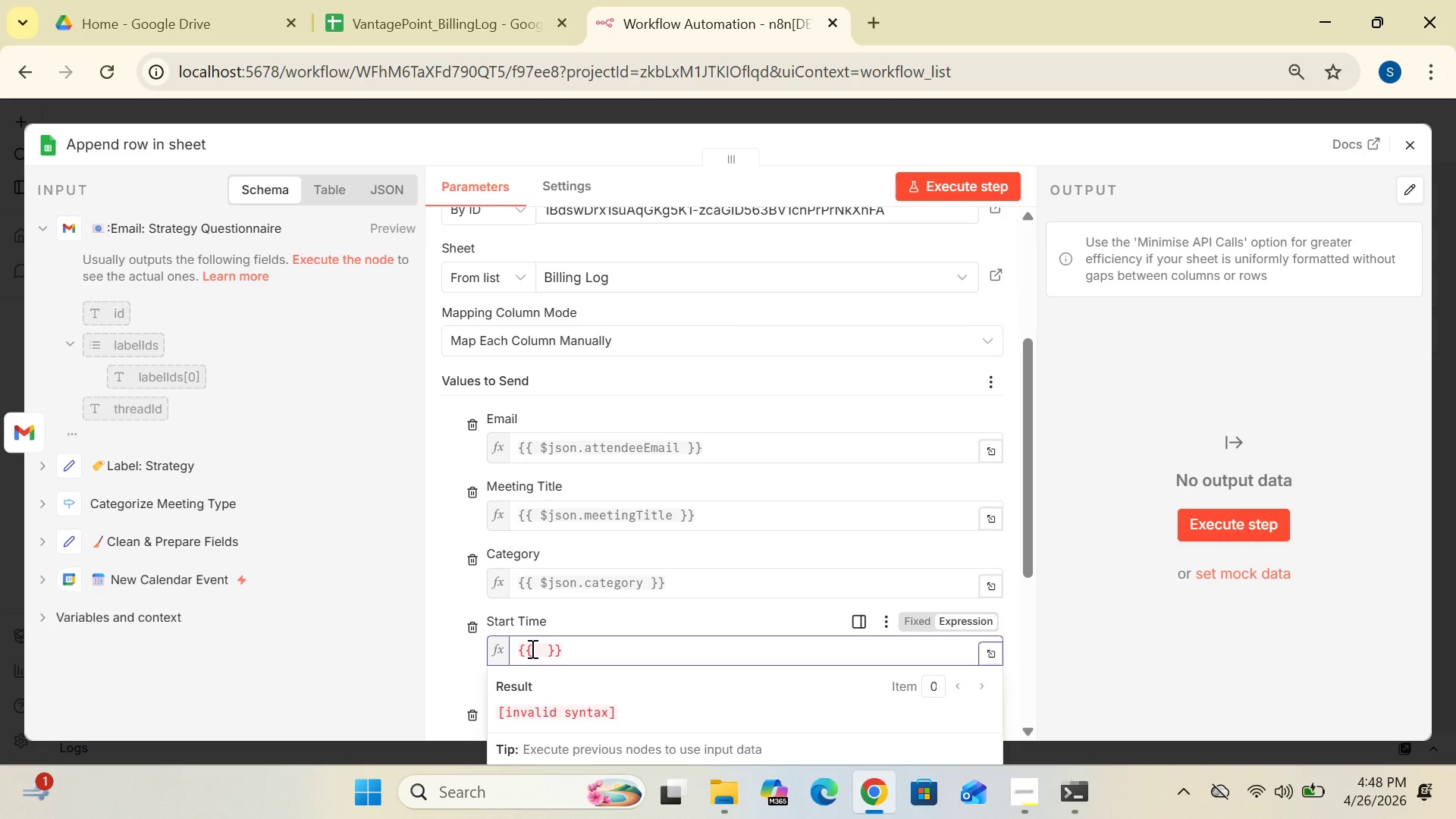 
key(Shift+2)
 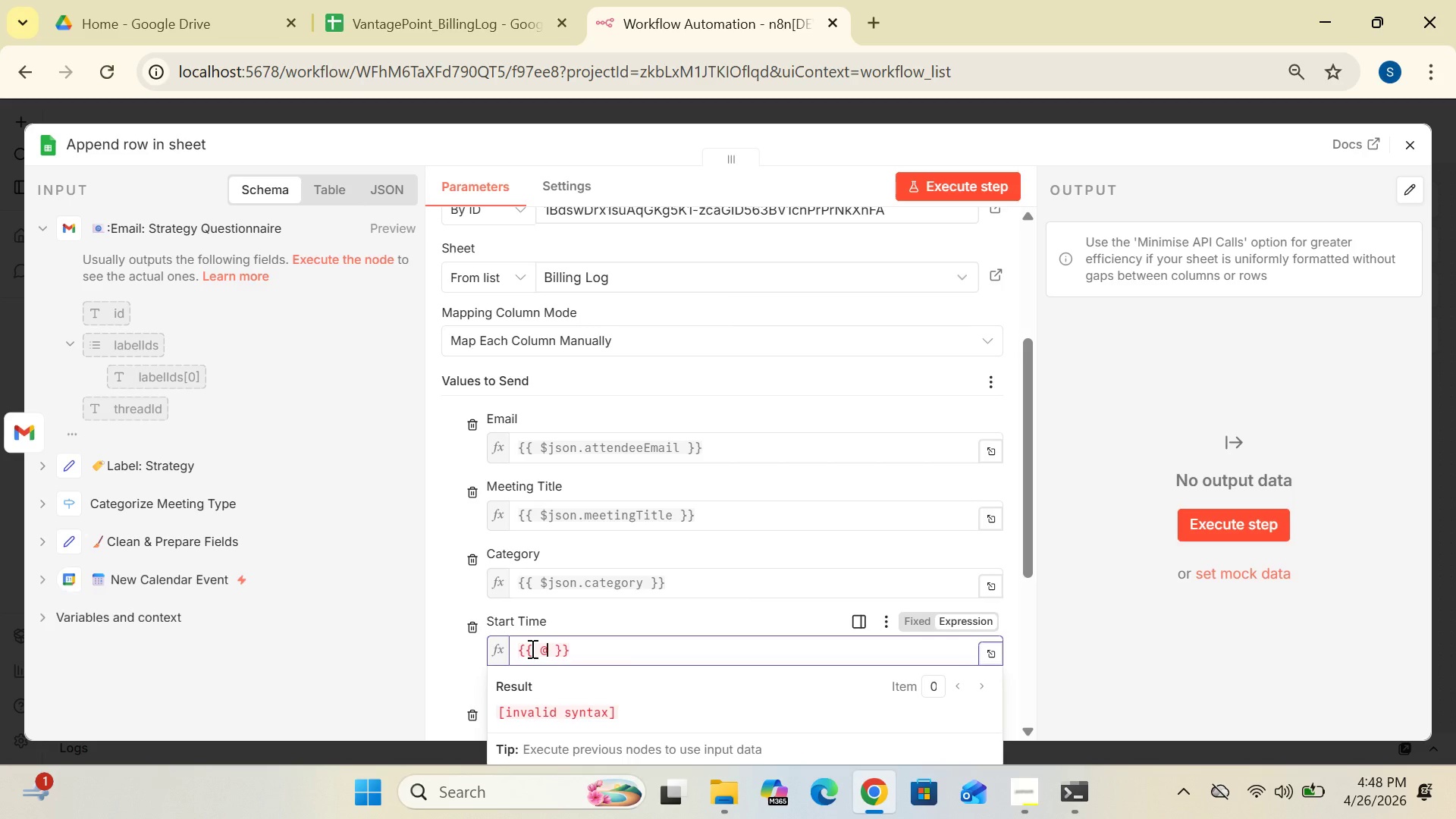 
key(Backspace)
 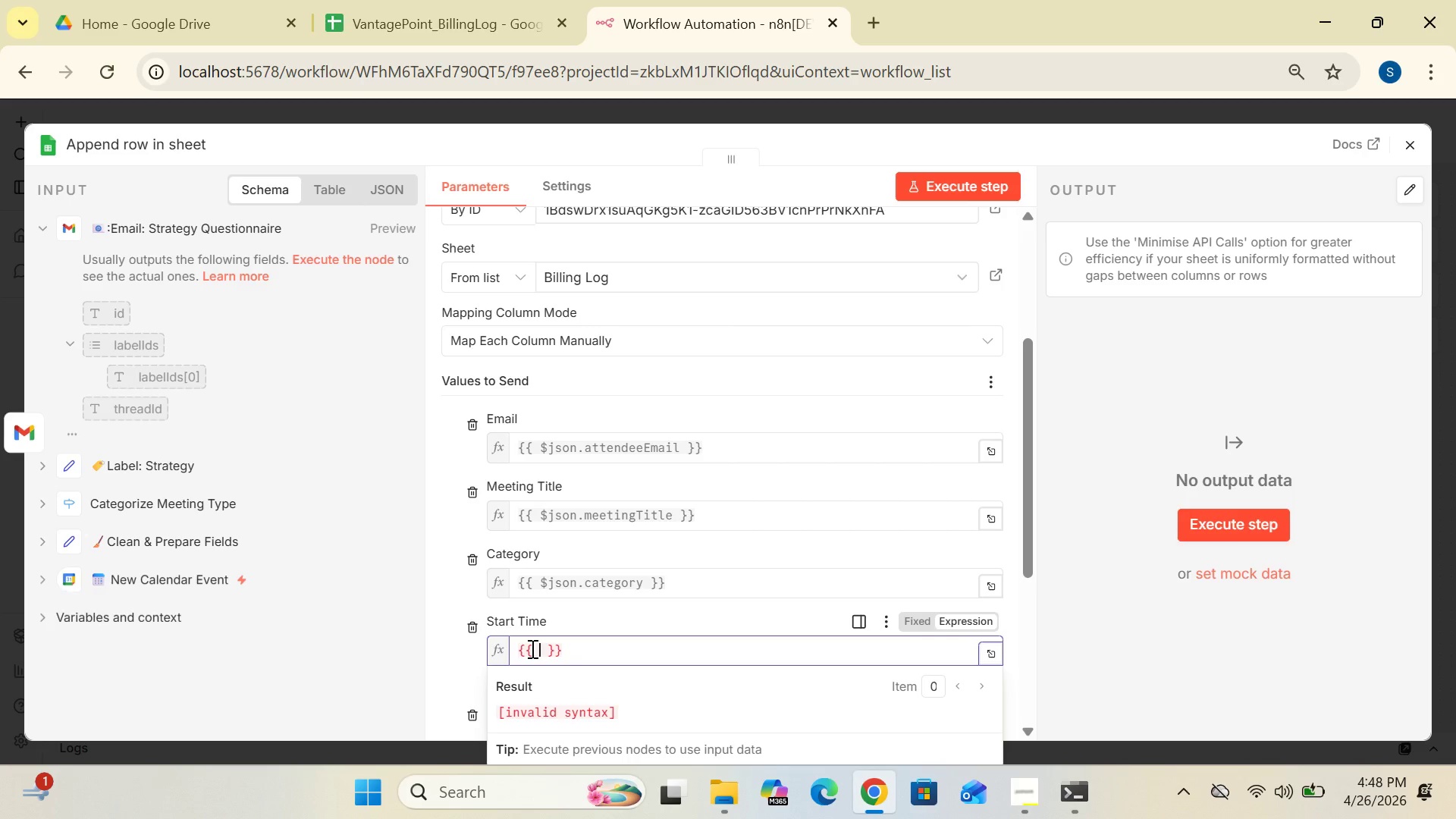 
key(Shift+4)
 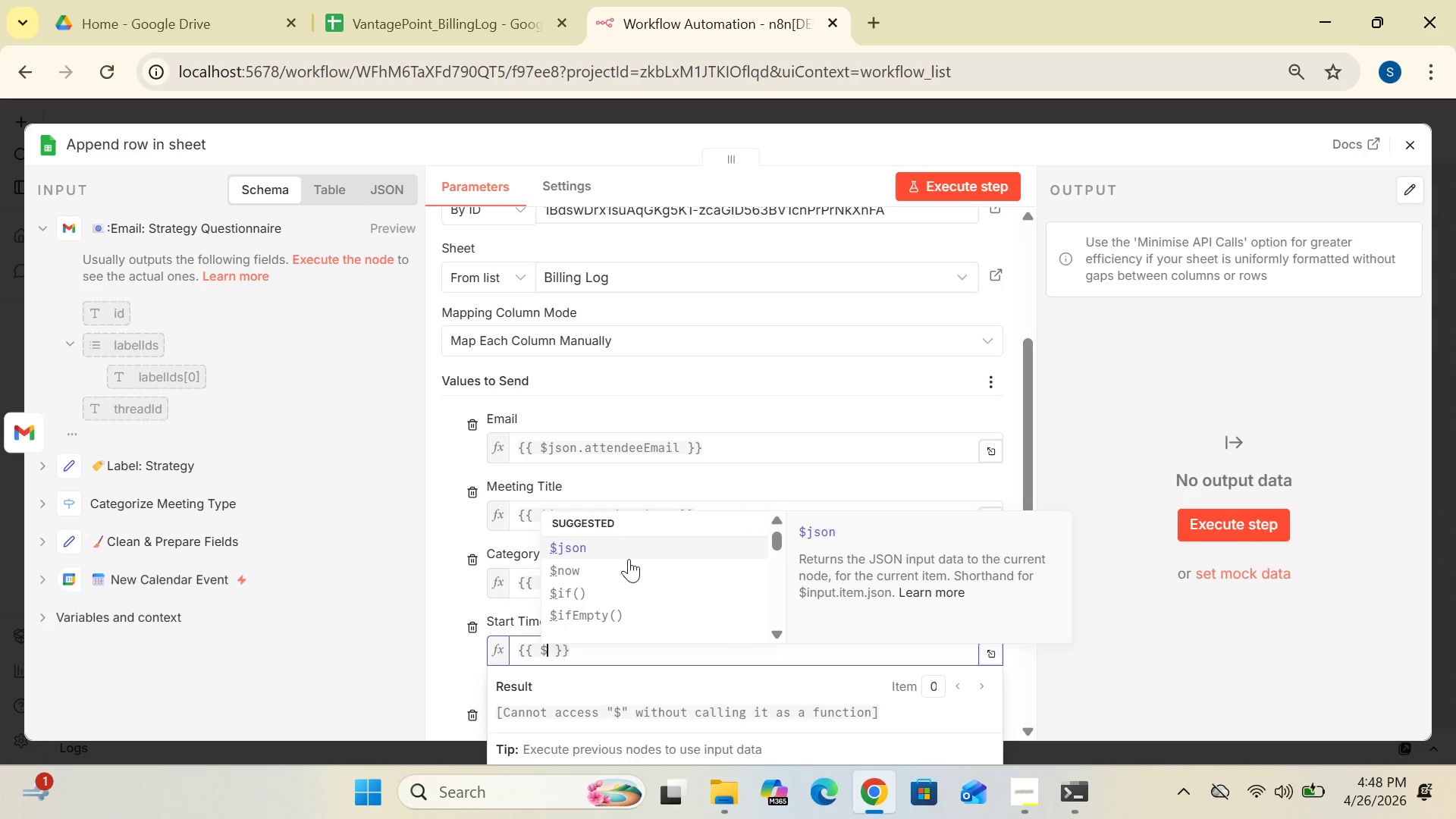 
left_click([623, 547])
 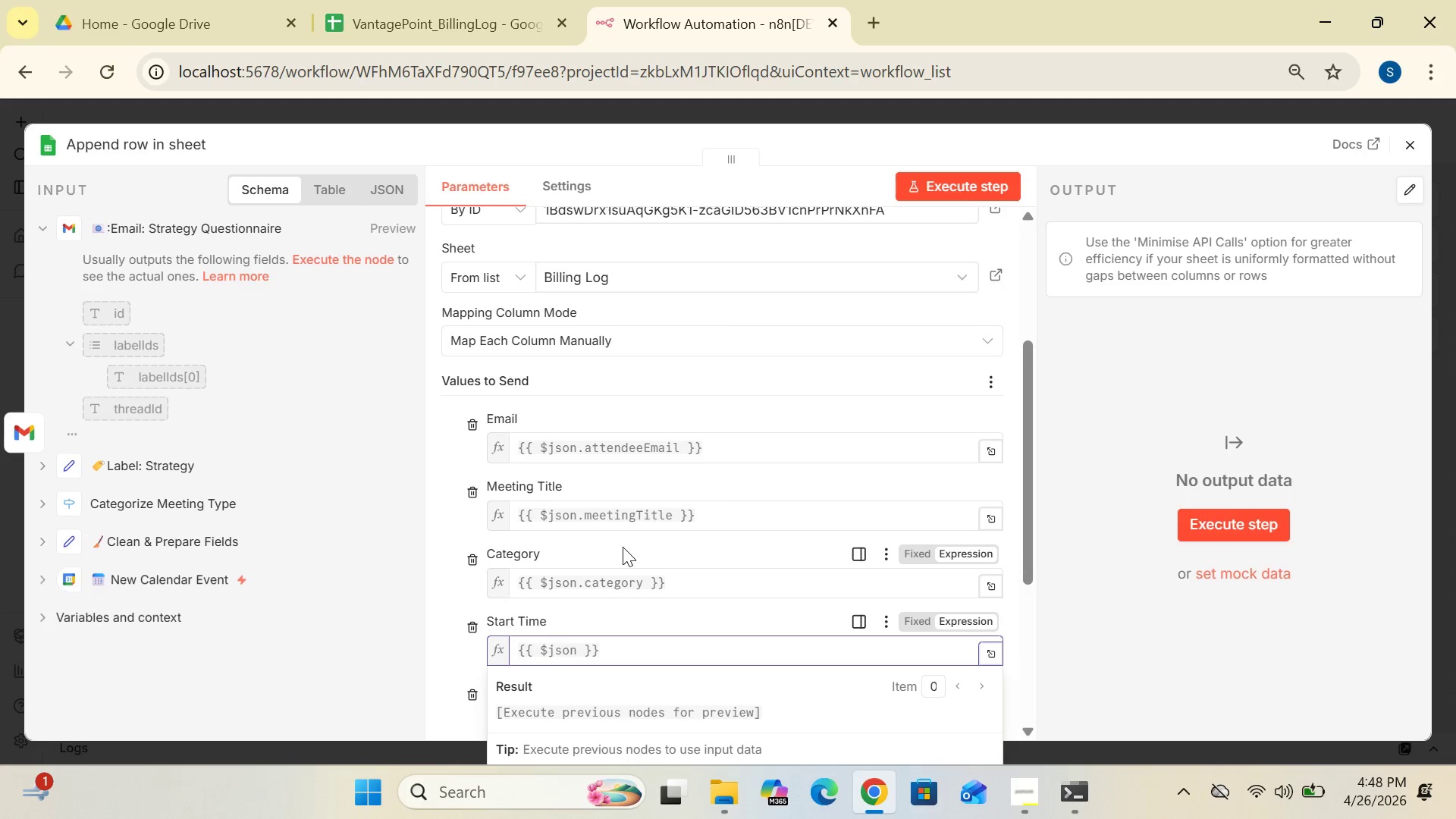 
type(.startTime)
 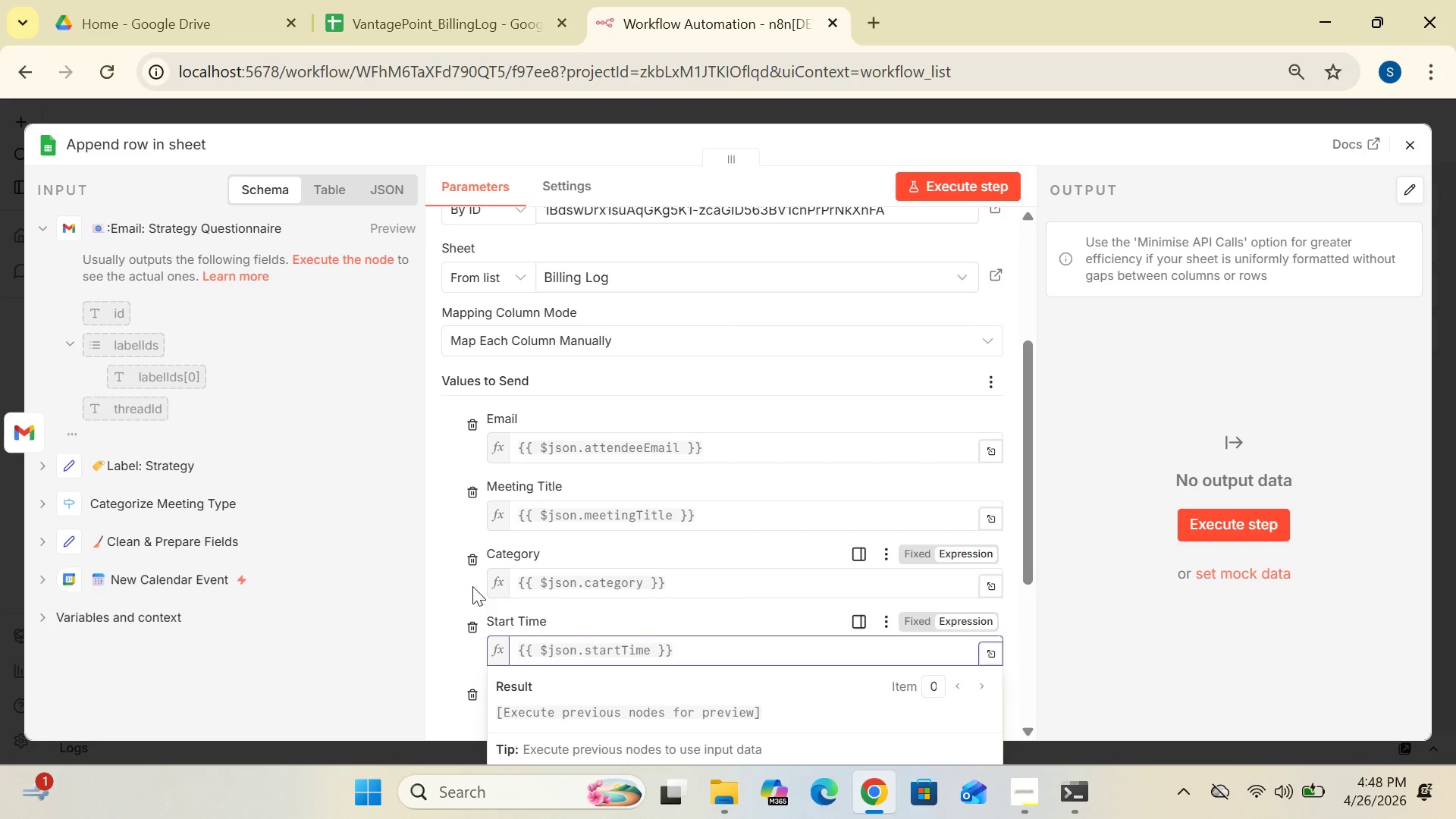 
left_click([457, 588])
 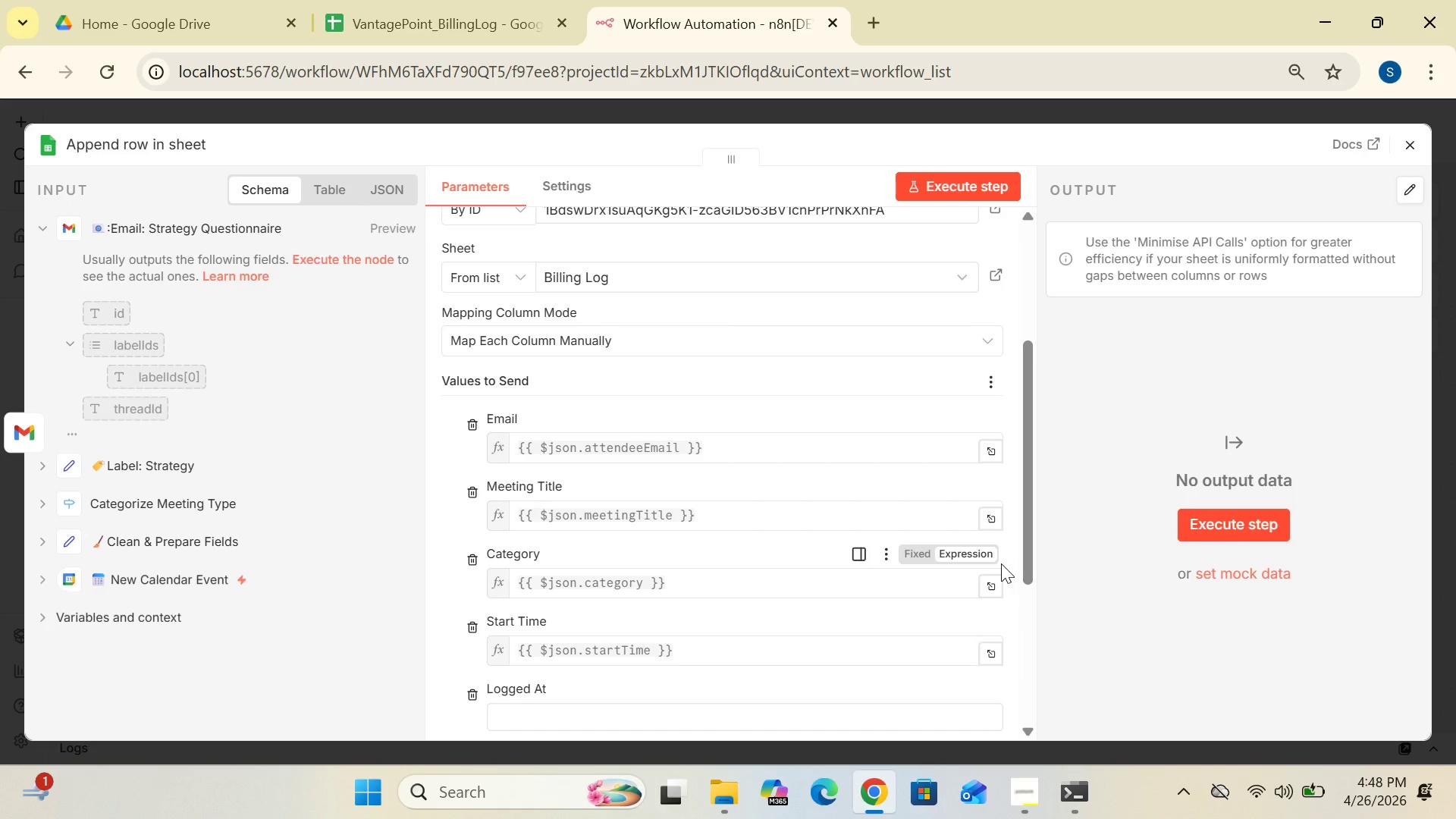 
left_click_drag(start_coordinate=[1029, 560], to_coordinate=[1037, 696])
 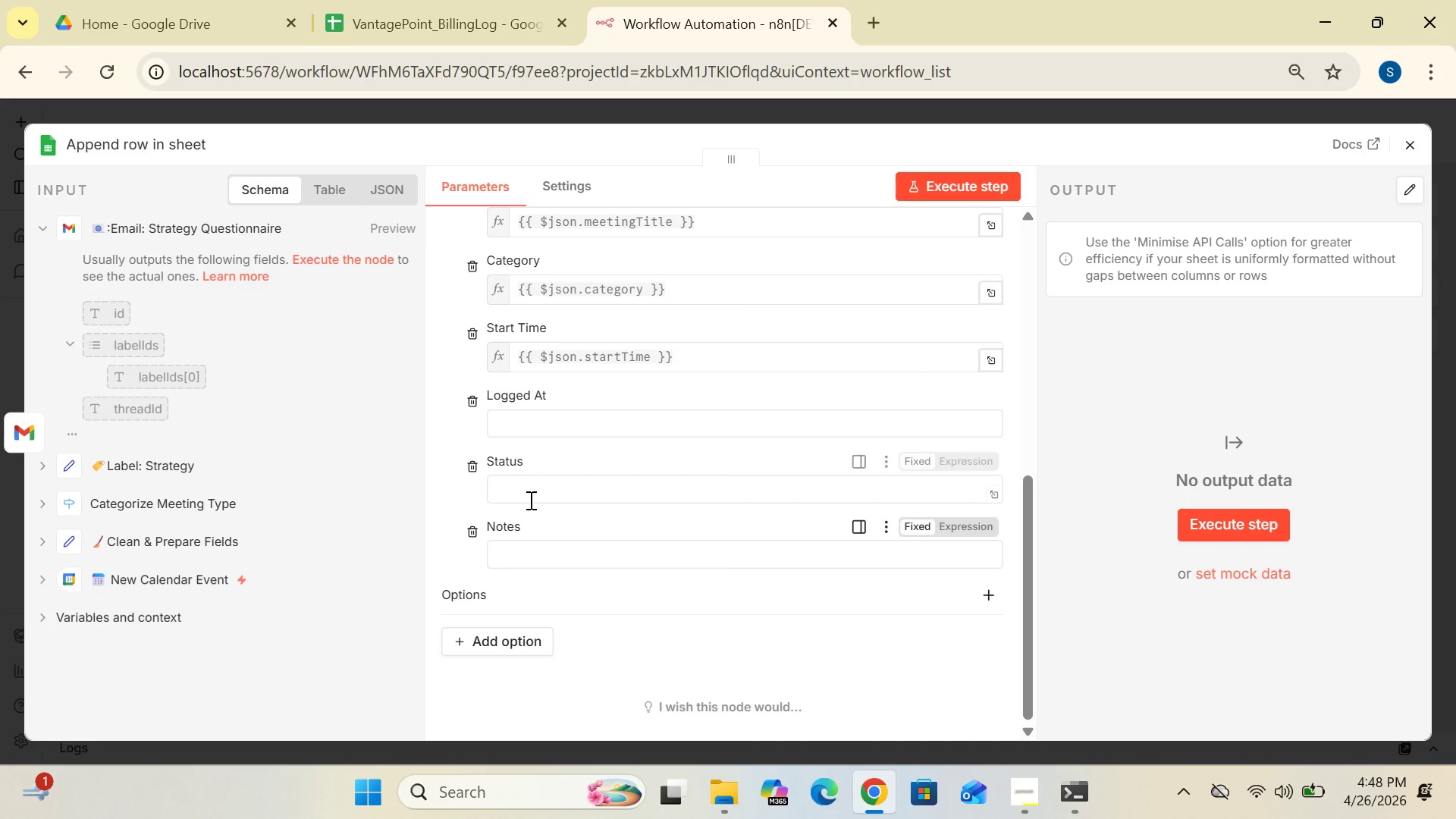 
left_click([532, 489])
 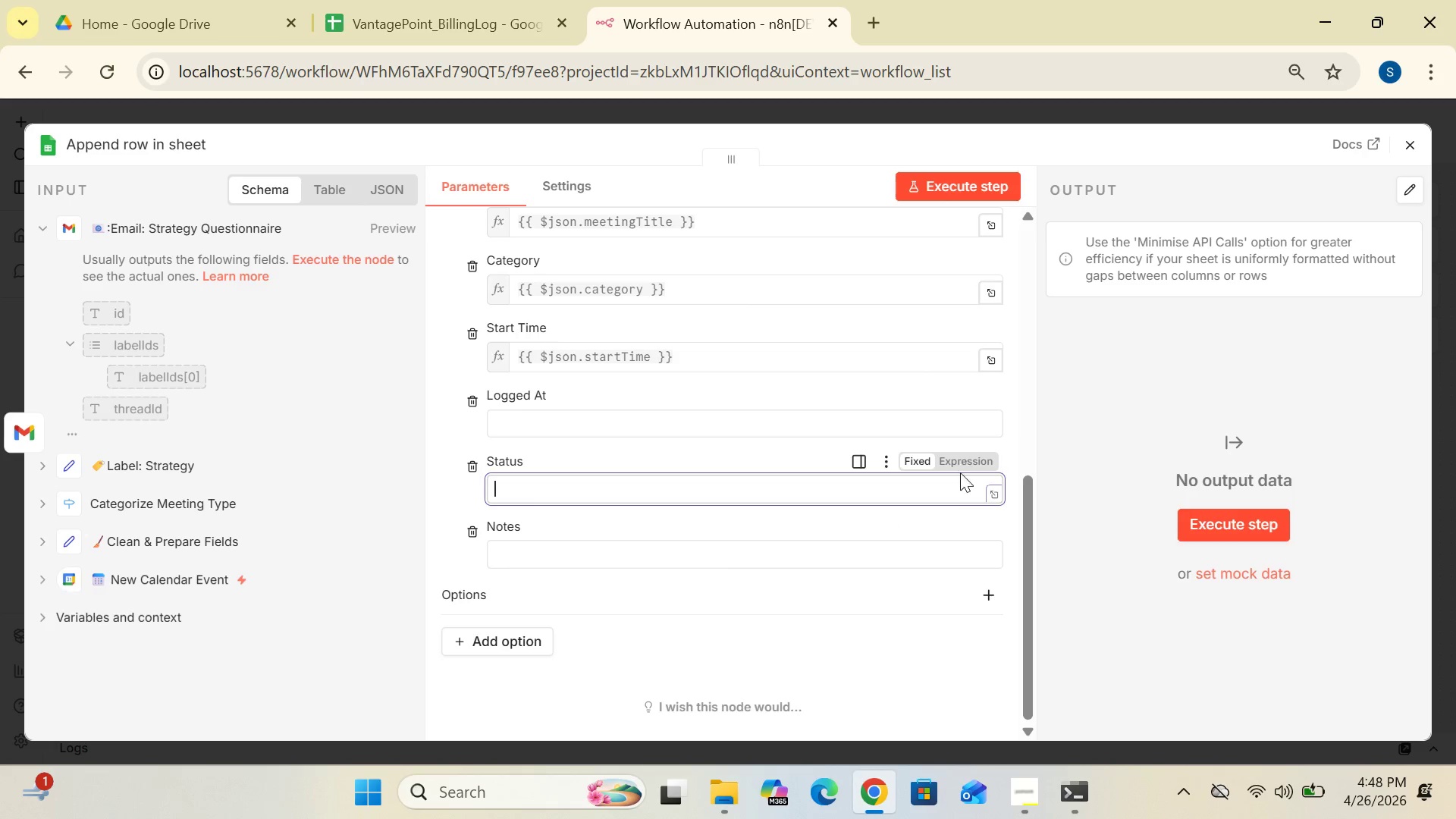 
left_click([960, 464])
 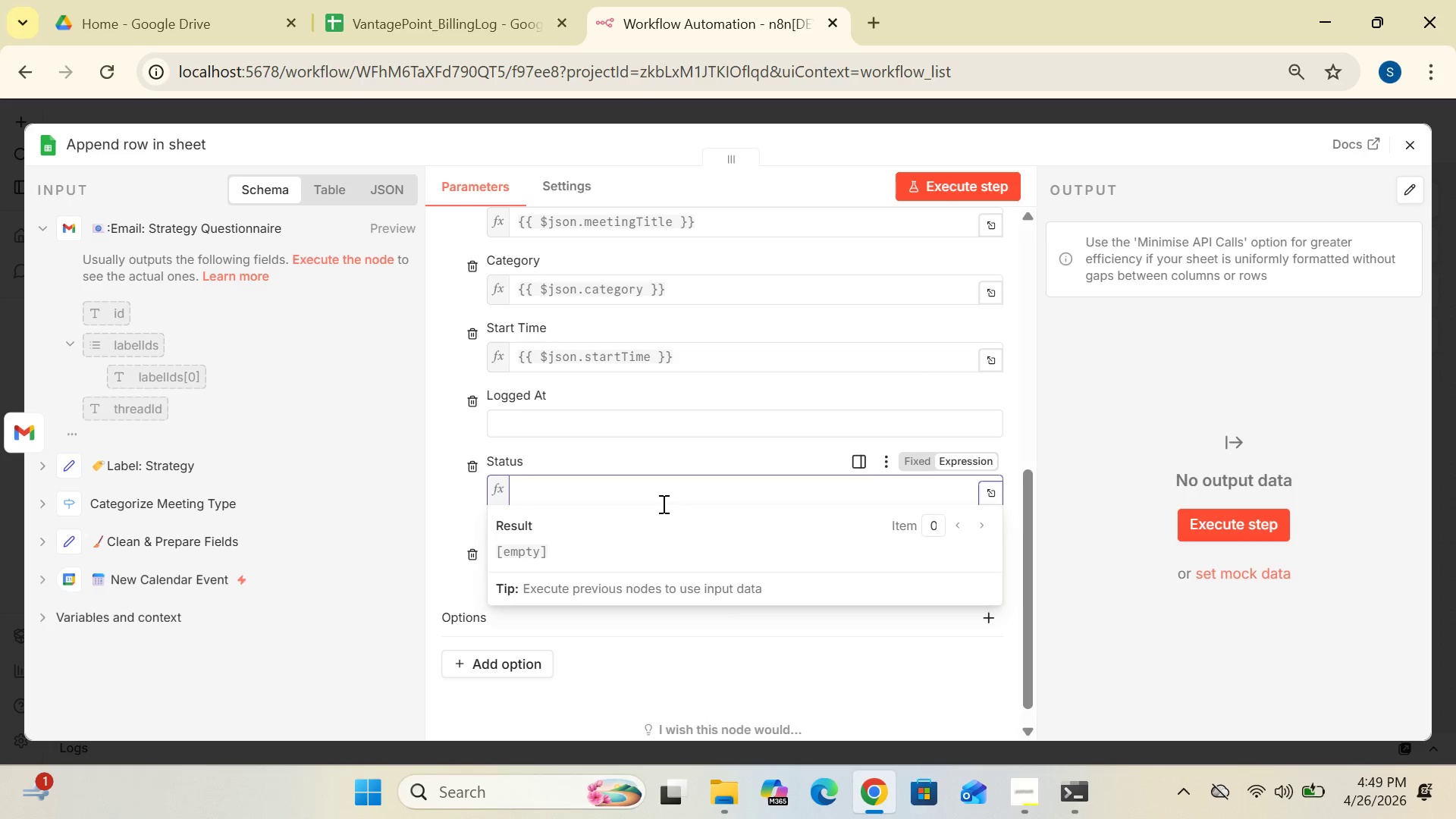 
wait(5.23)
 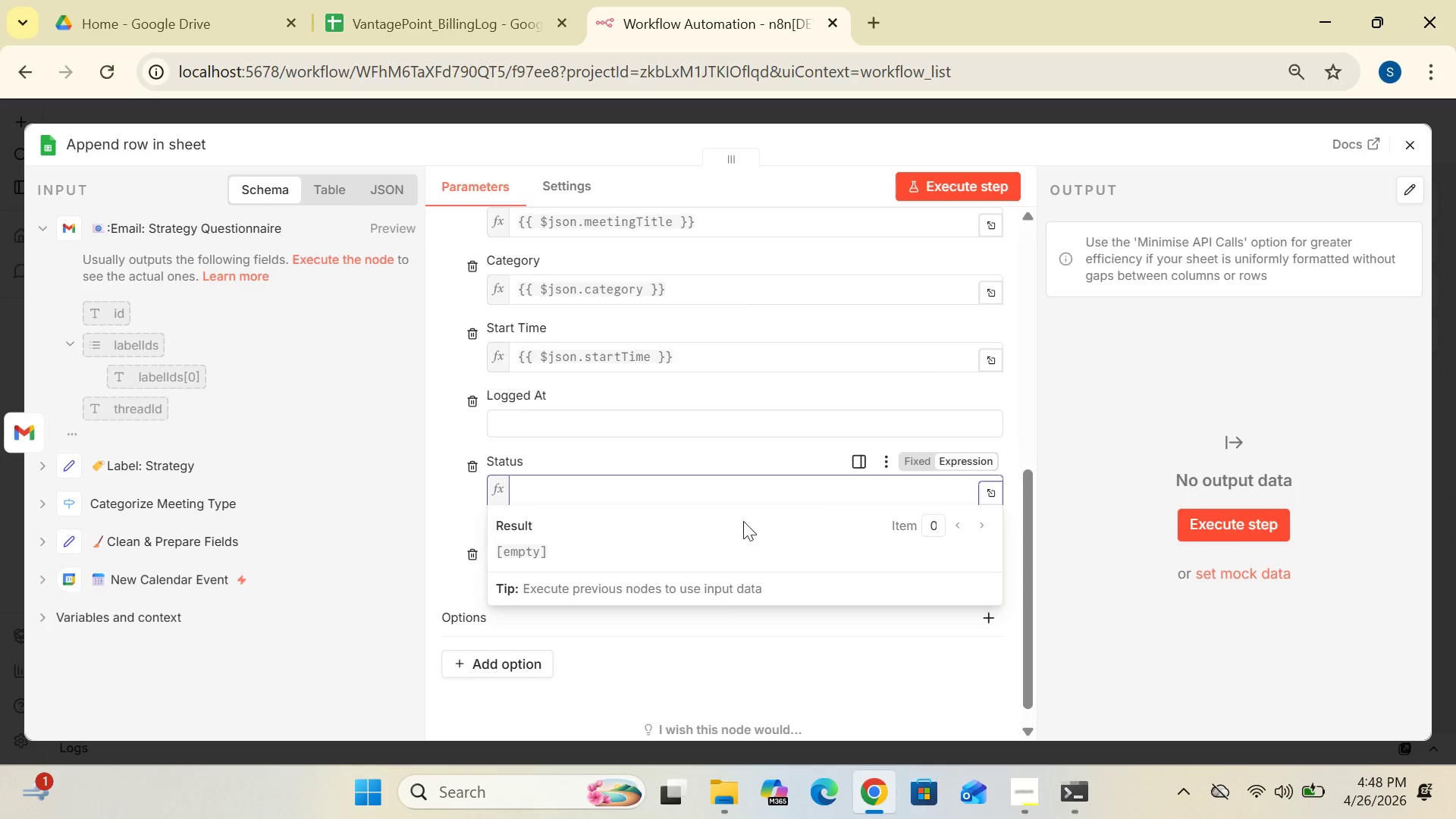 
left_click([630, 423])
 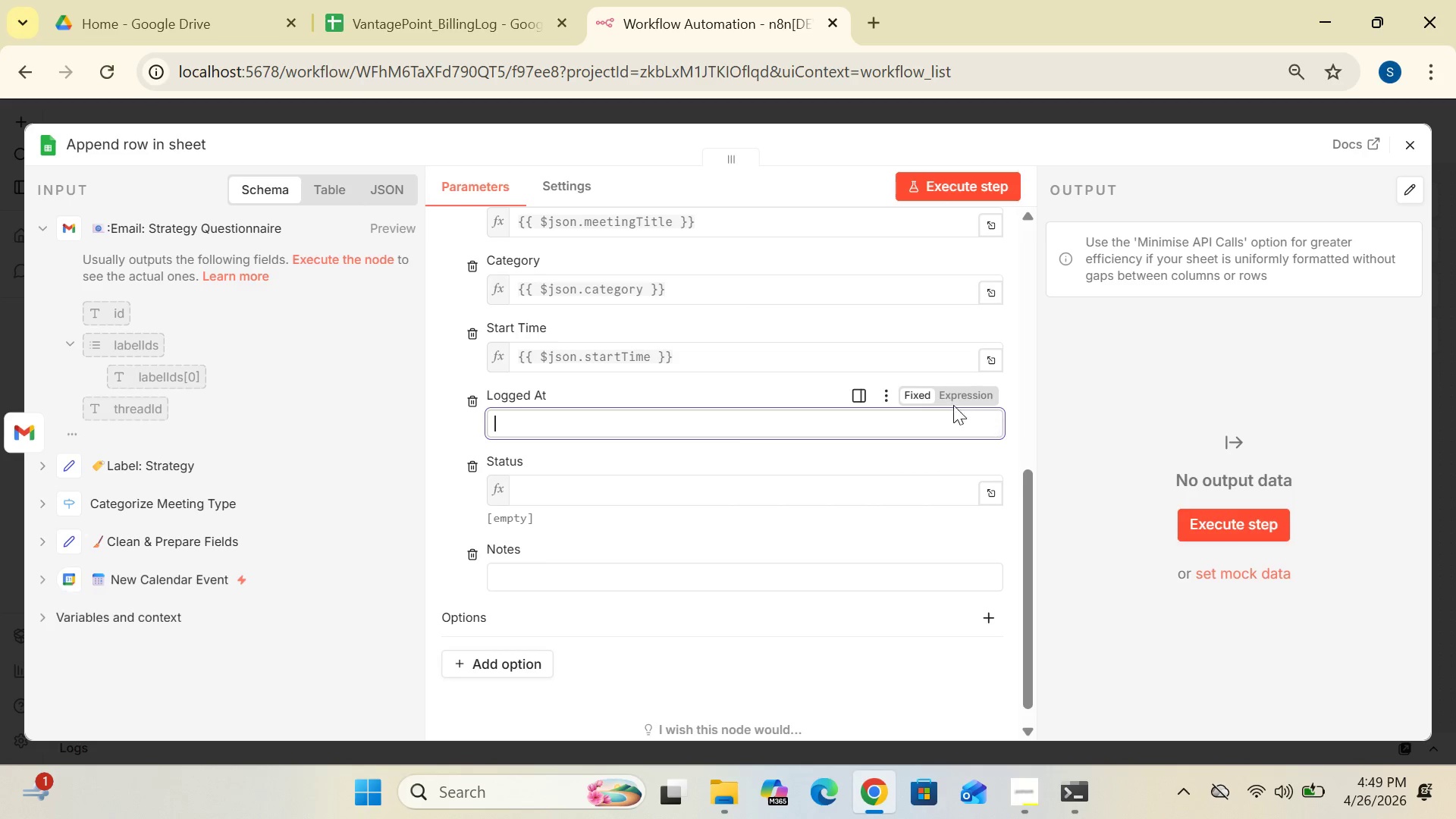 
left_click([955, 396])
 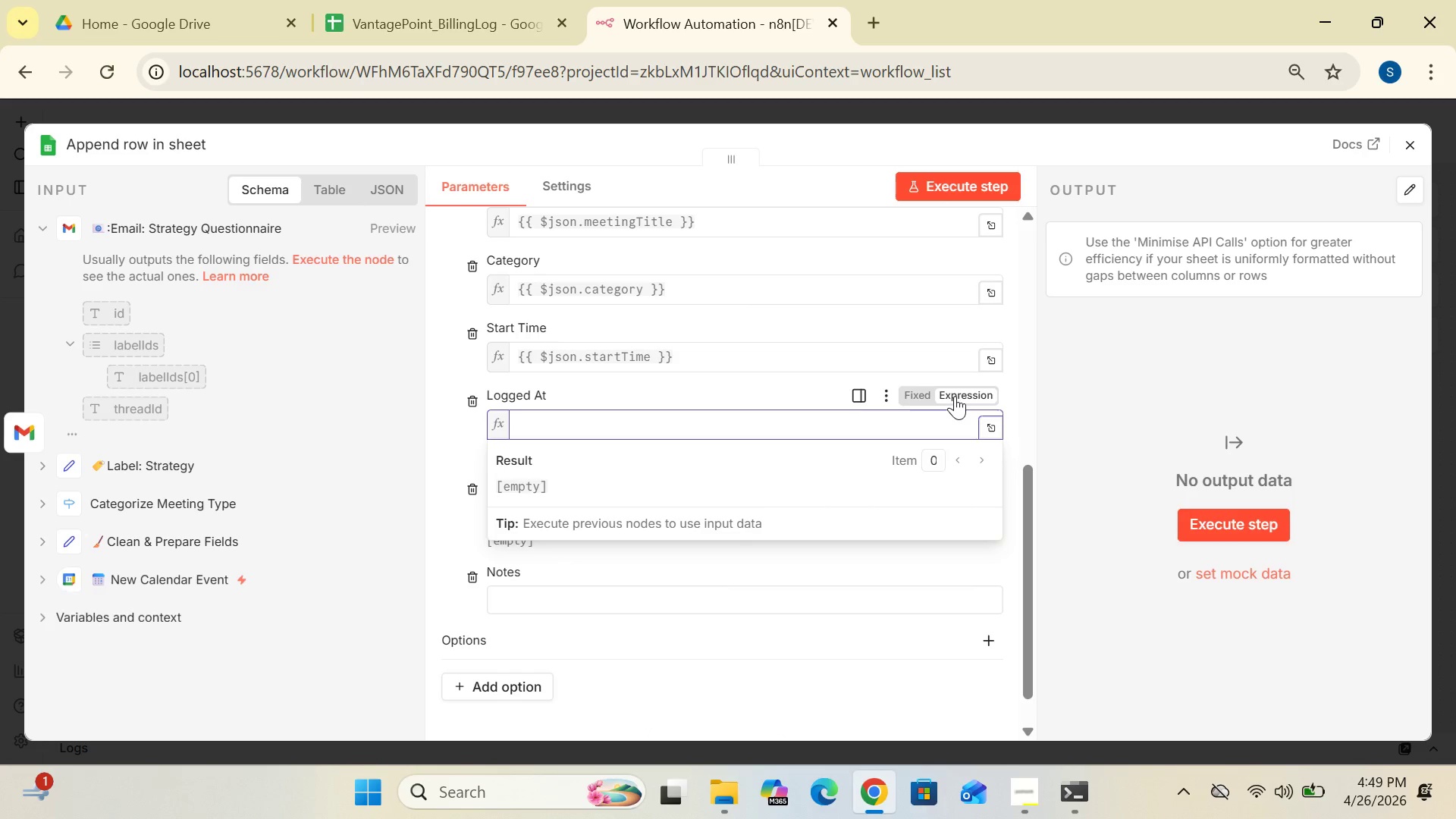 
key(Shift+BracketLeft)
 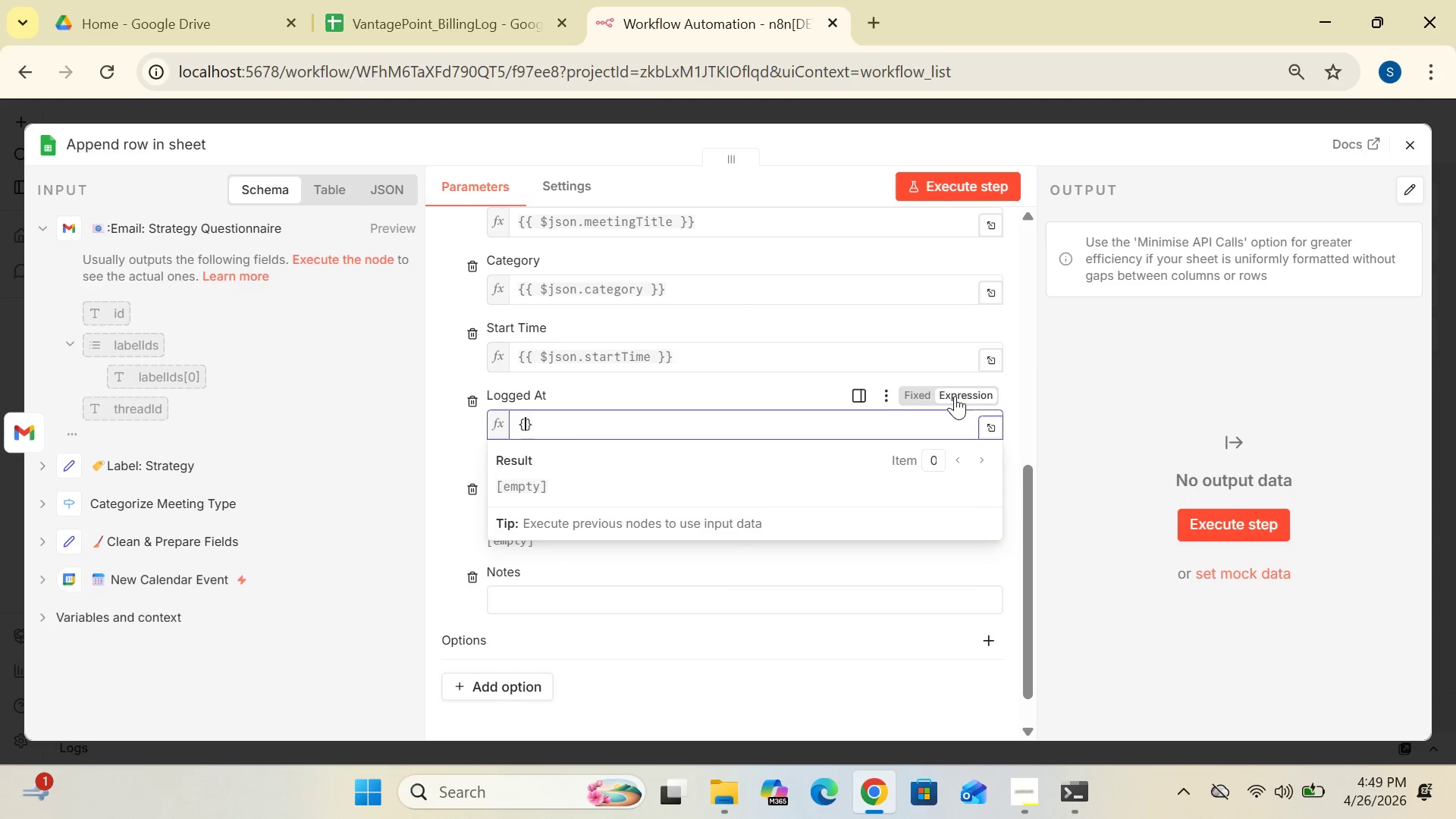 
key(Shift+BracketLeft)
 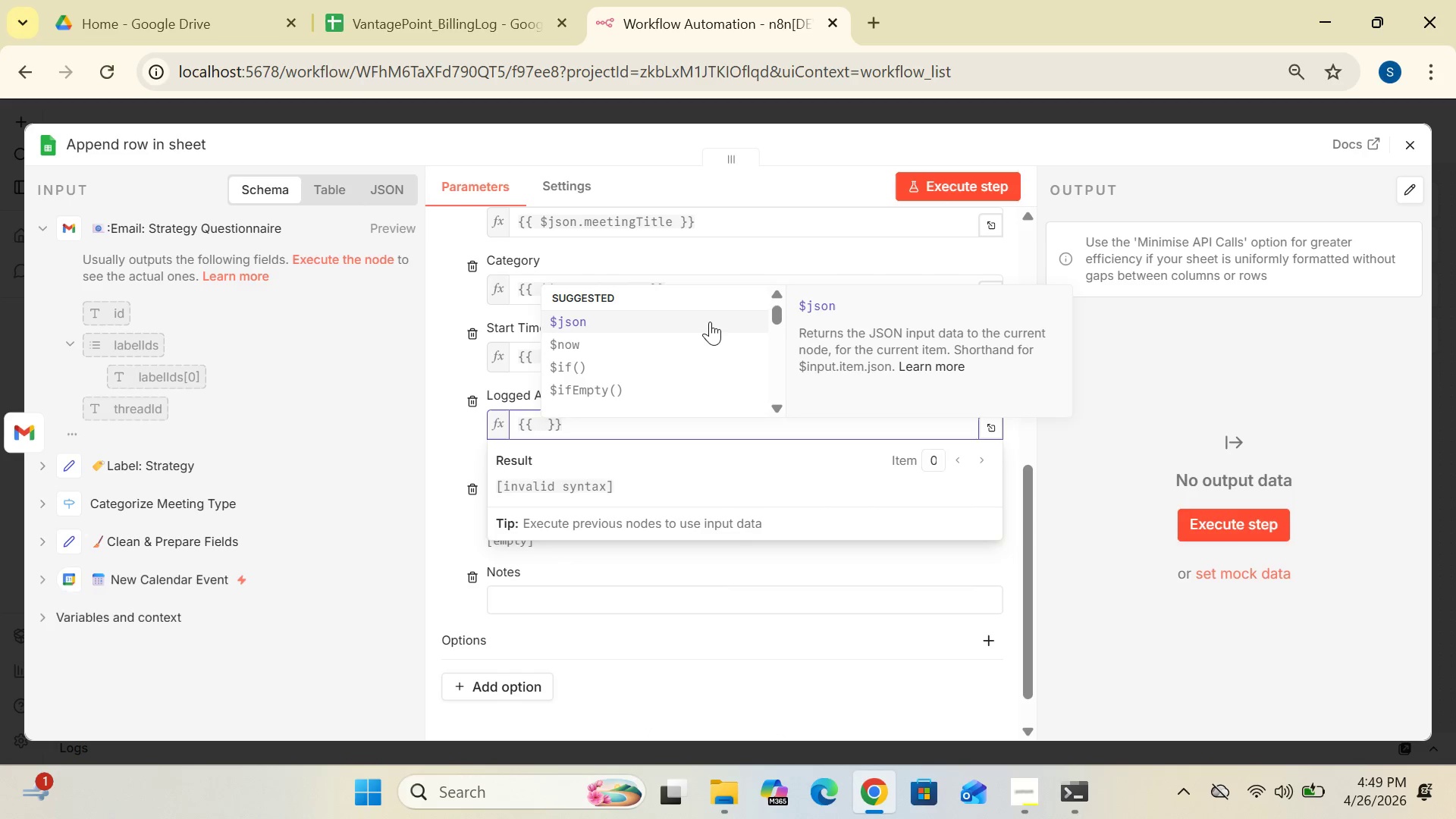 
left_click([704, 315])
 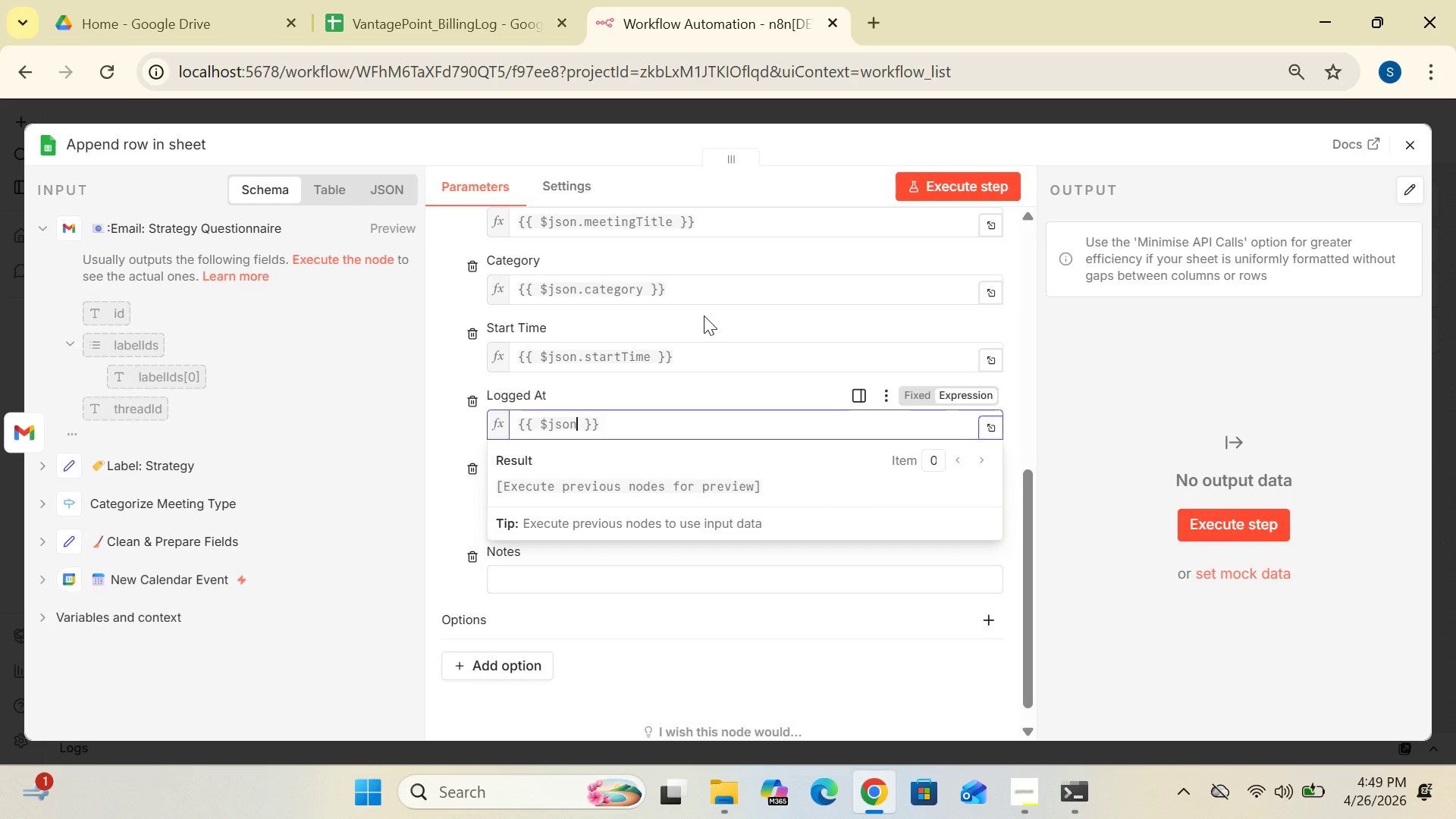 
type(.loggedAt)
 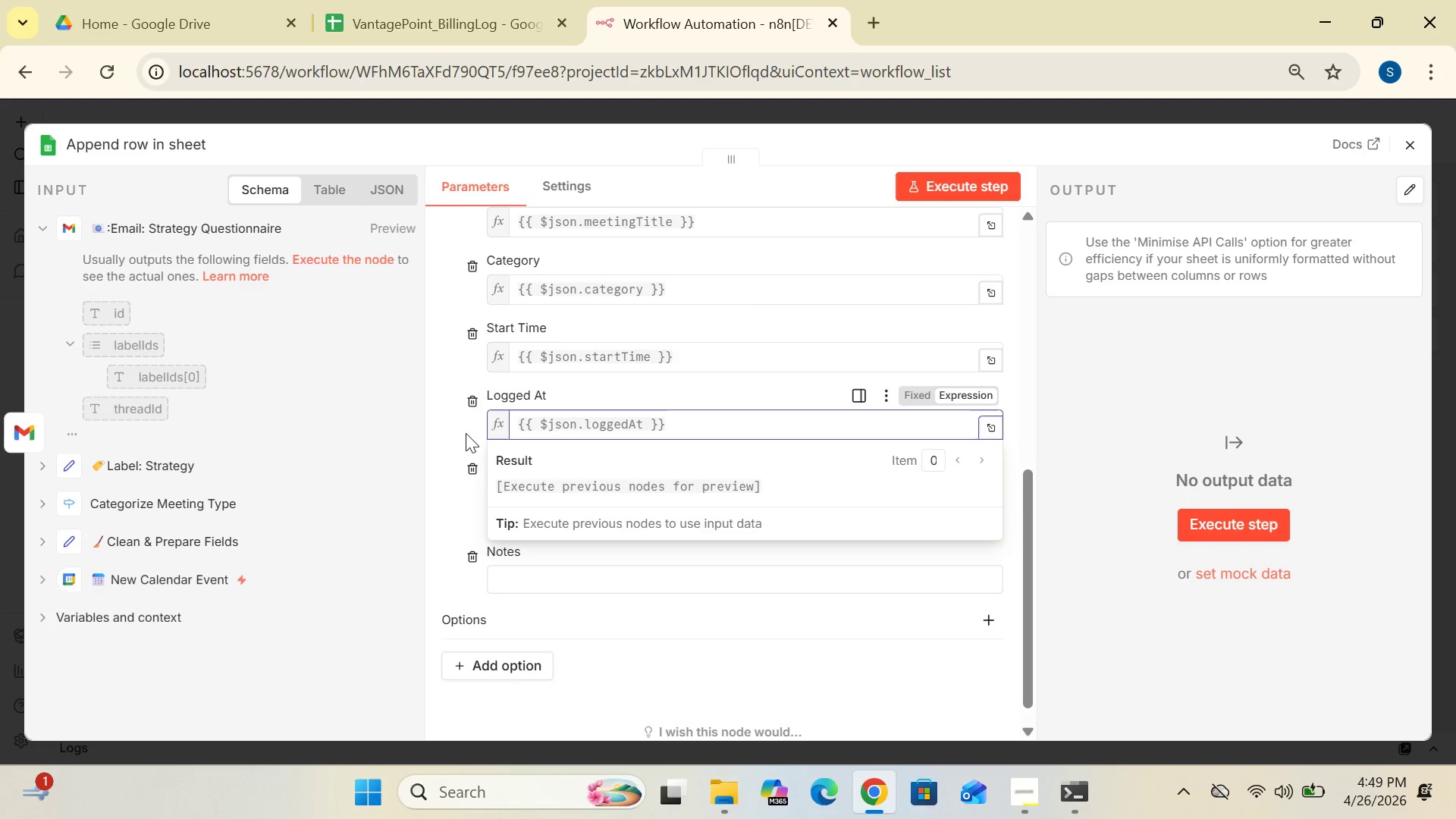 
left_click([466, 433])
 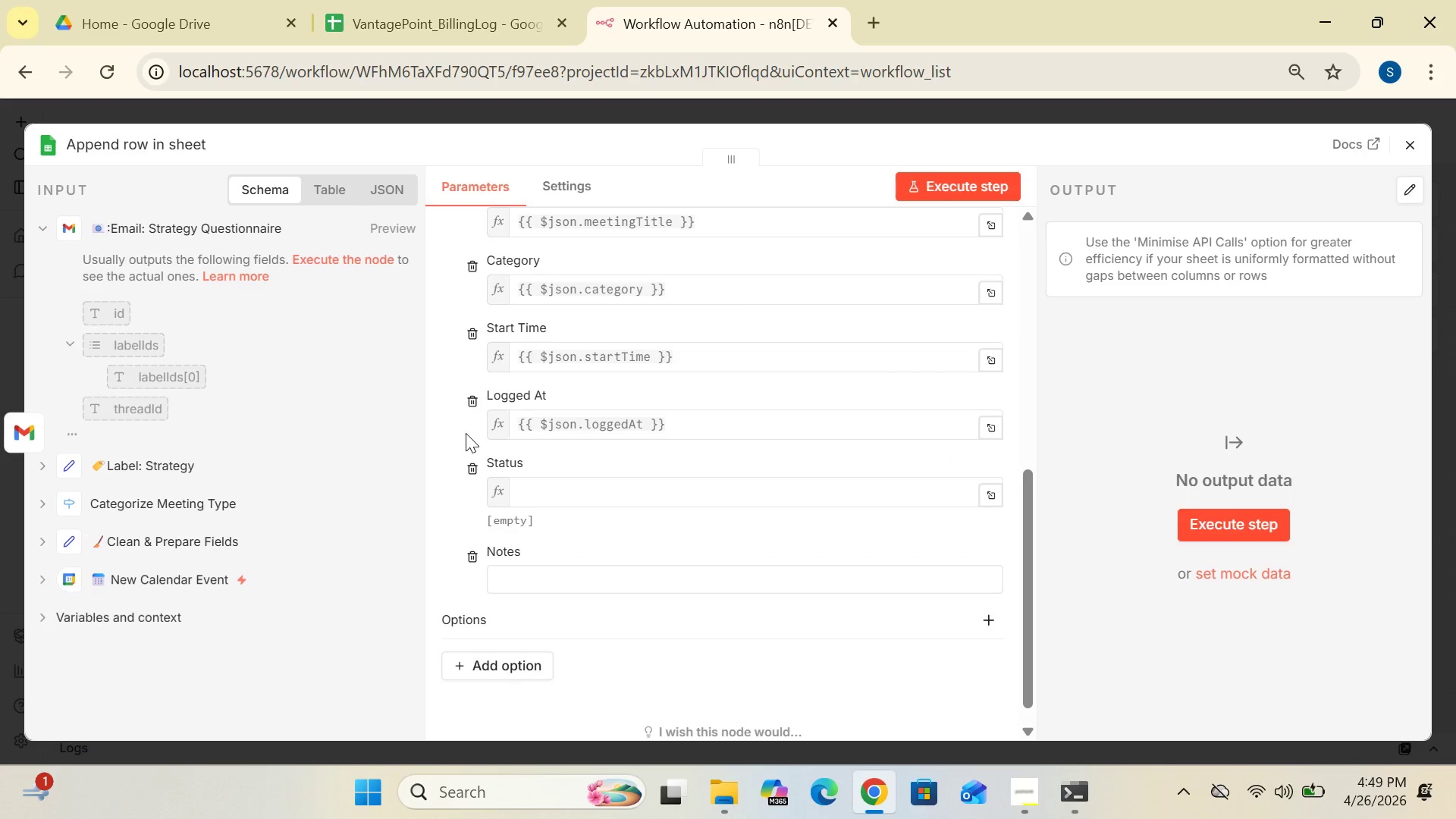 
wait(8.39)
 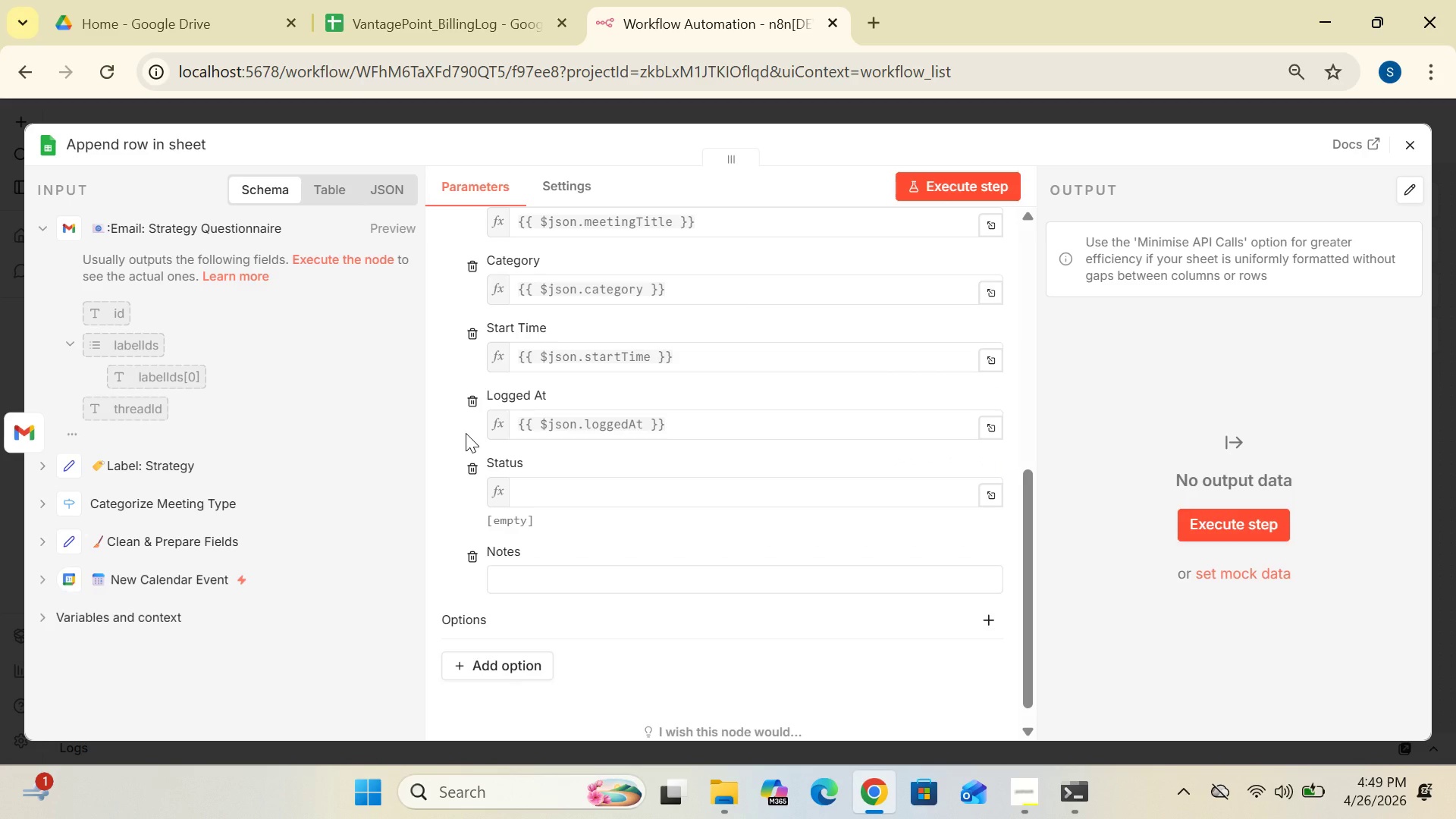 
left_click([921, 463])
 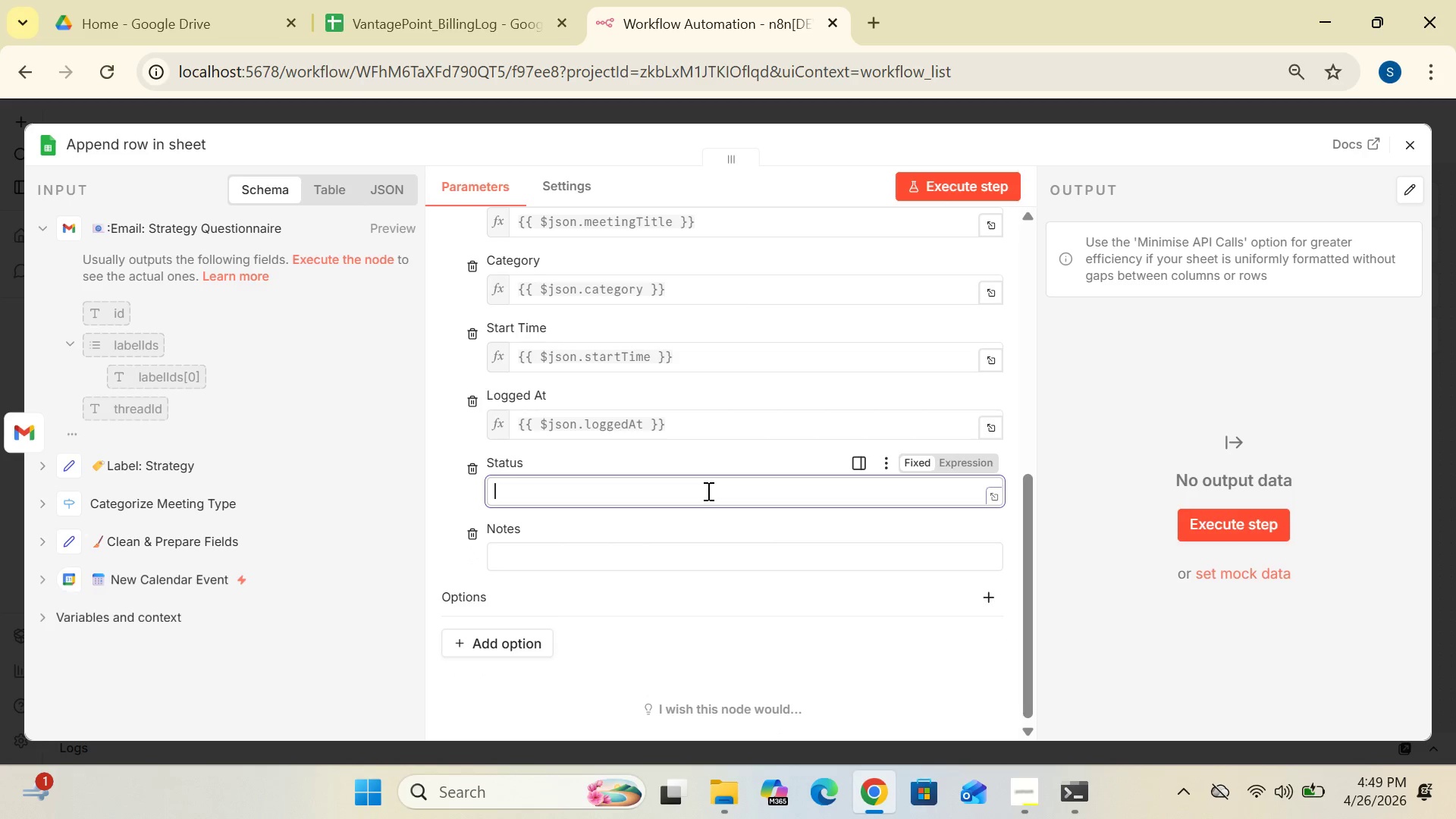 
left_click([707, 491])
 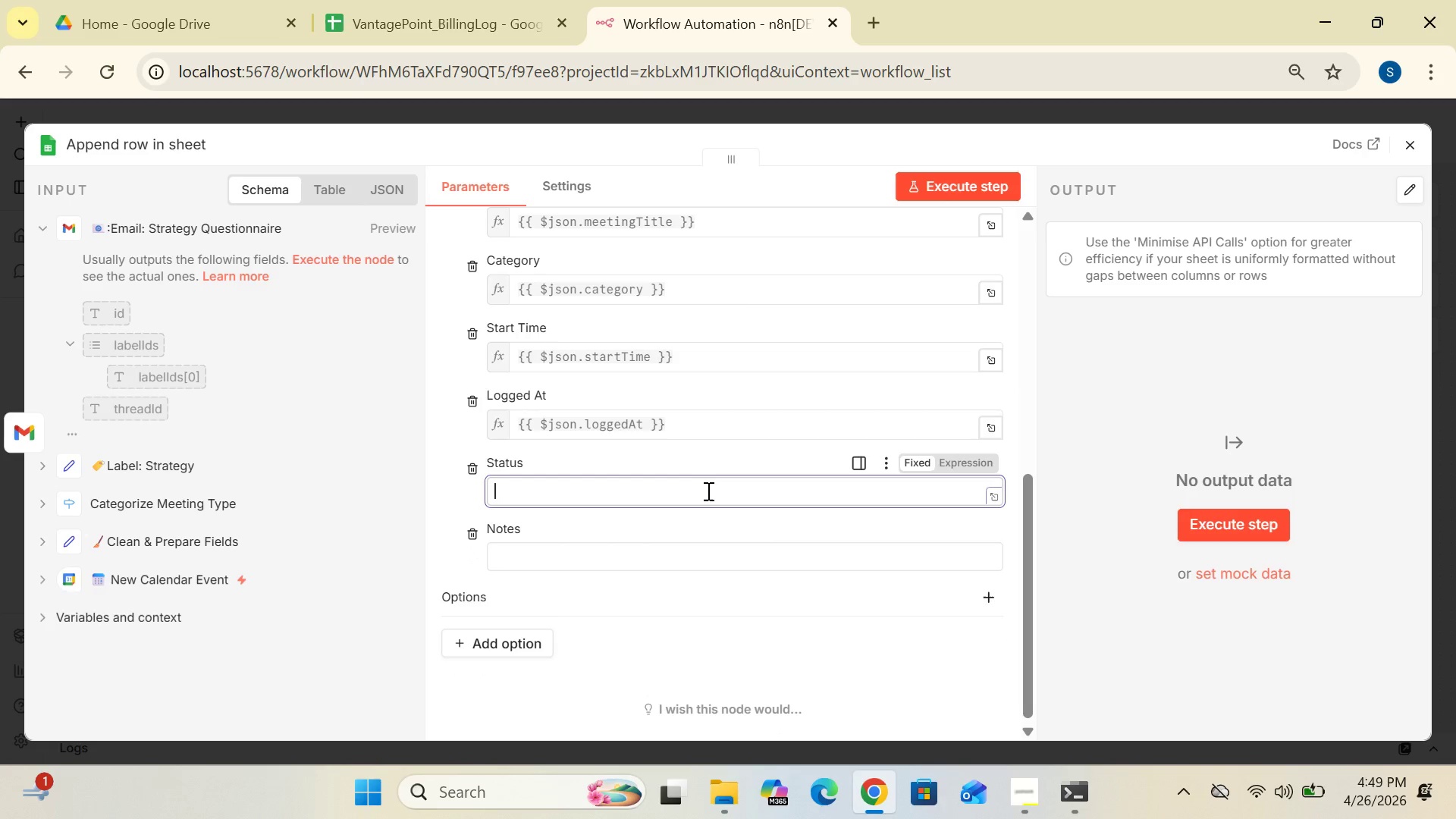 
type(Logged)
 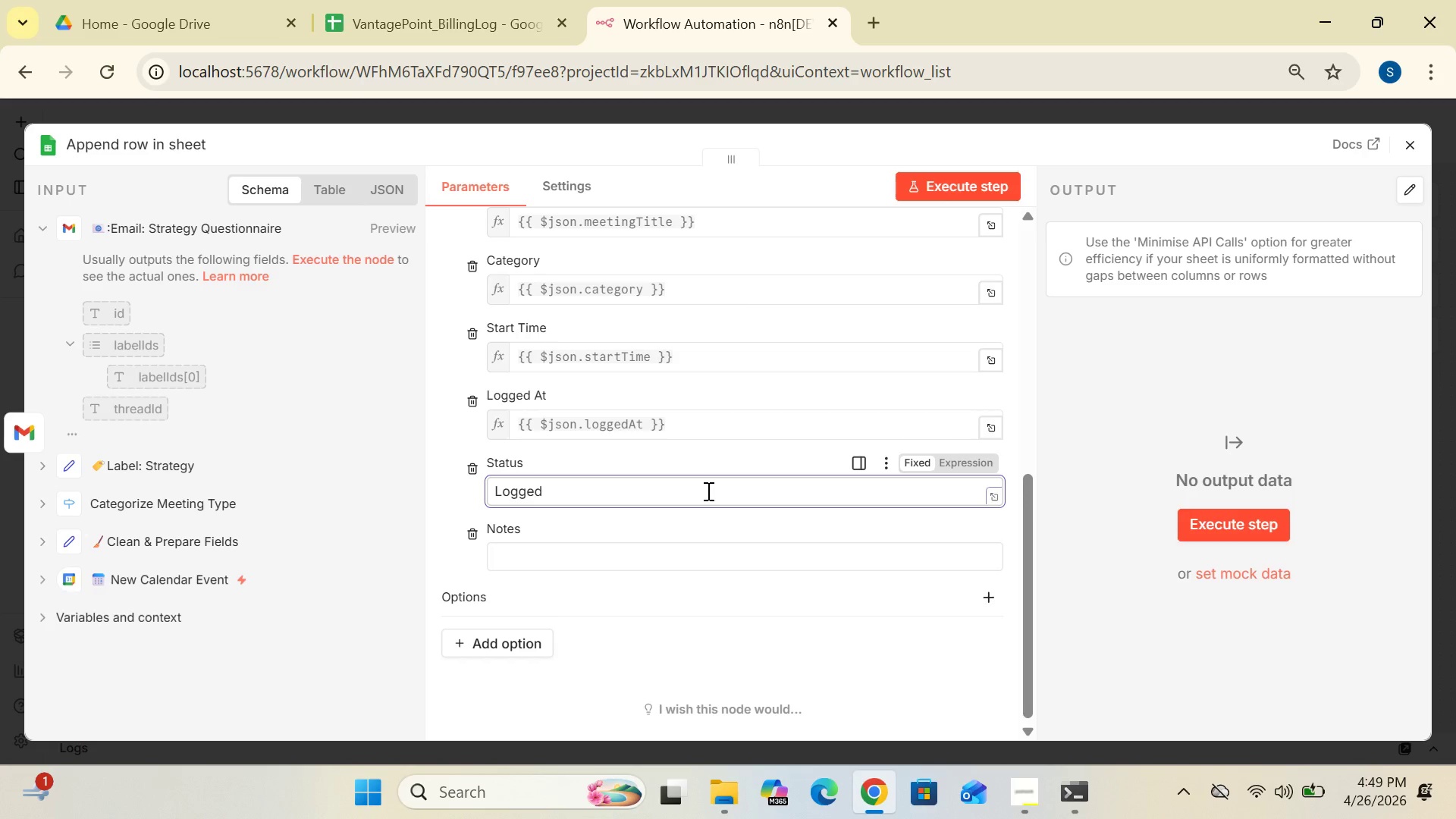 
wait(18.66)
 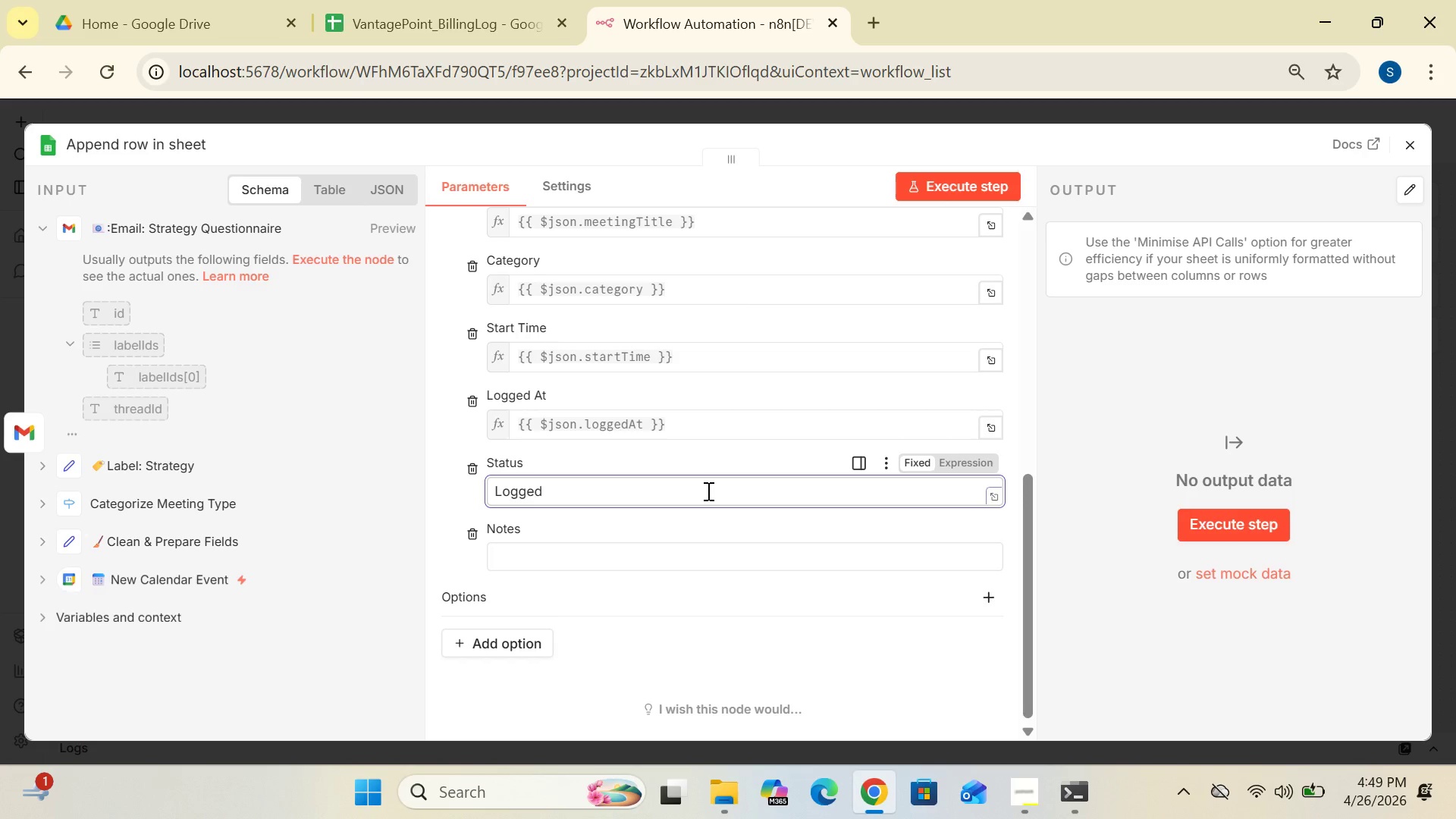 
left_click([183, 144])
 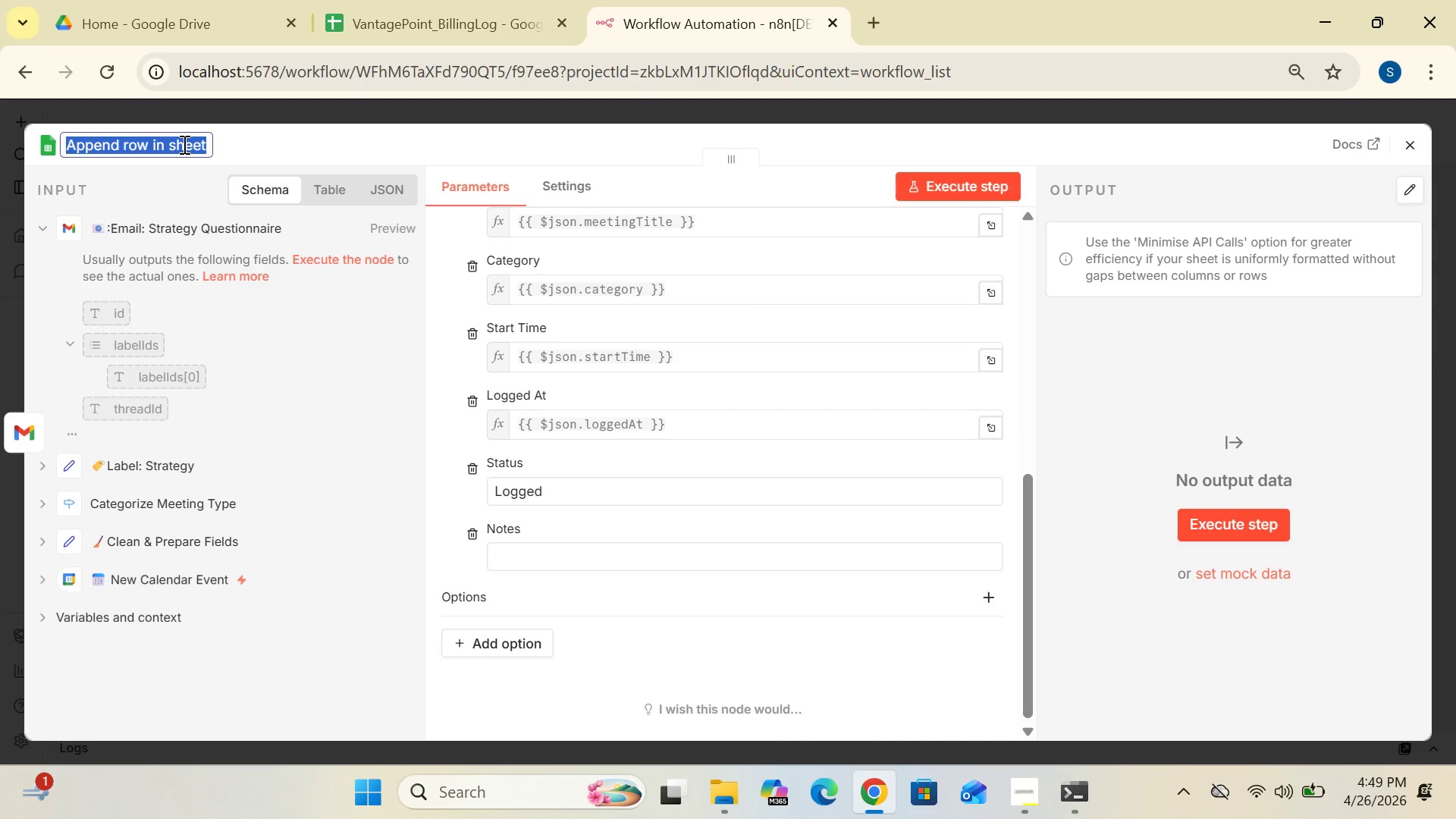 
key(Meta+Period)
 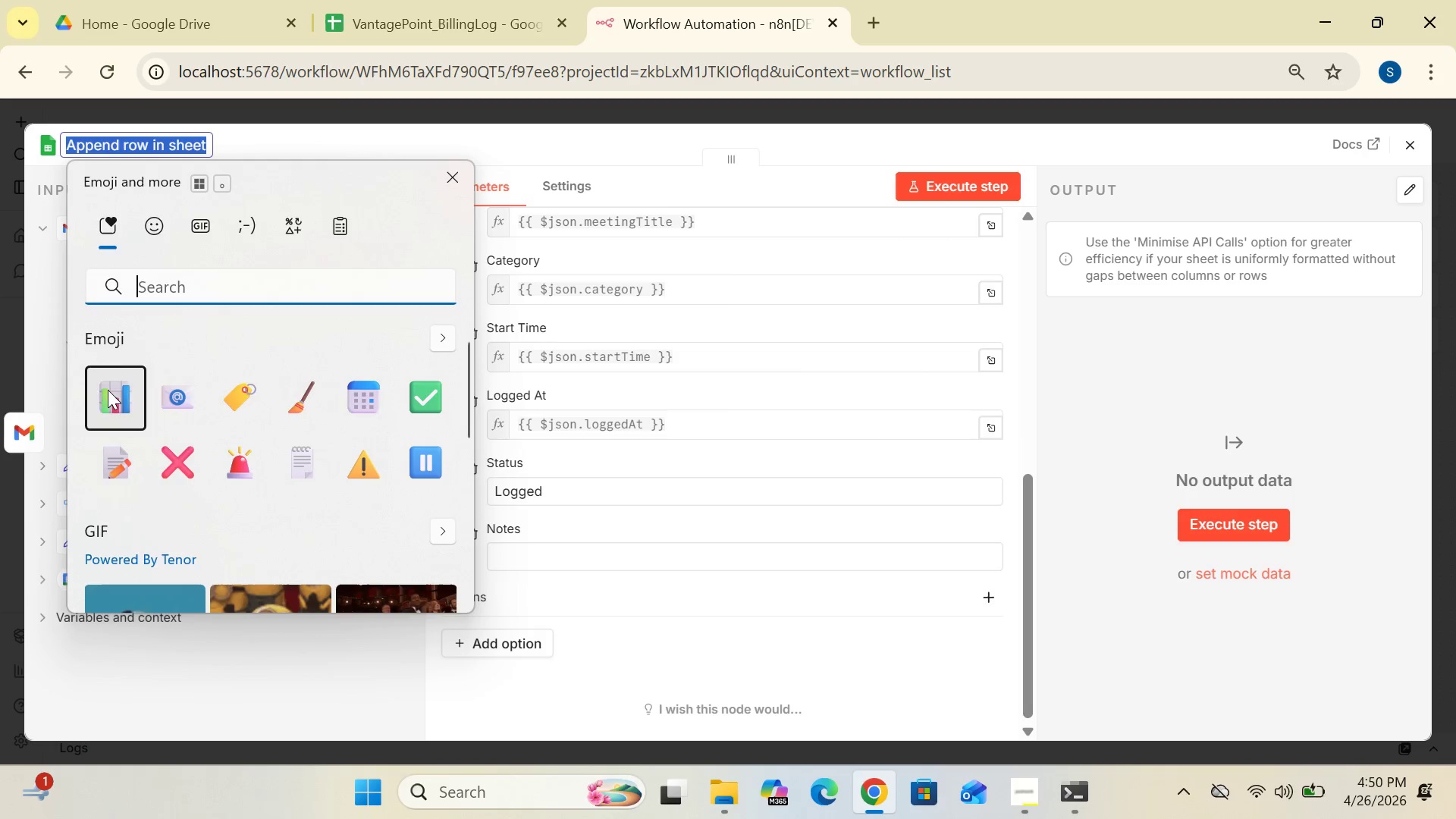 
left_click([108, 406])
 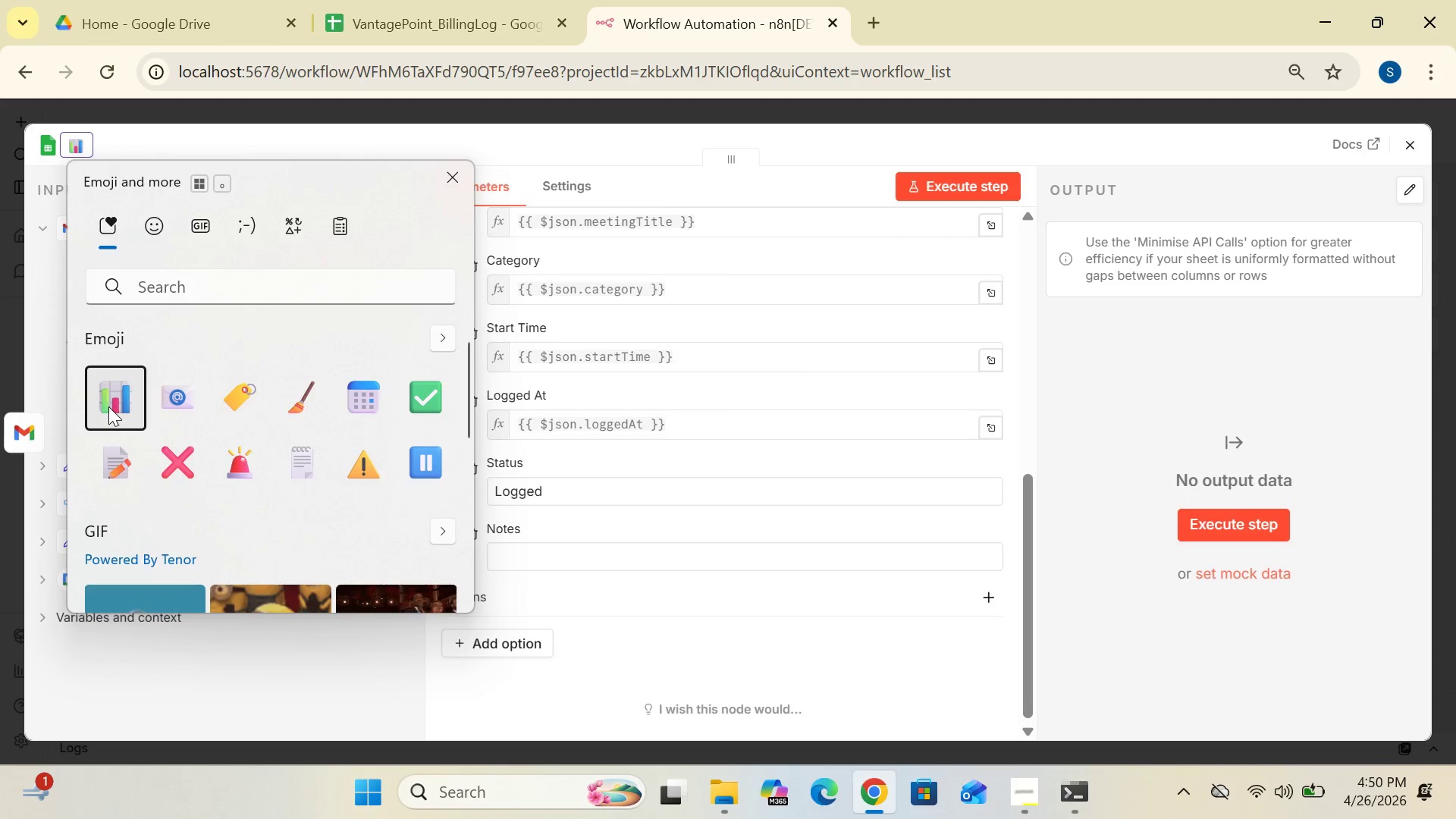 
type(Log Strategy to Billing Sheet)
 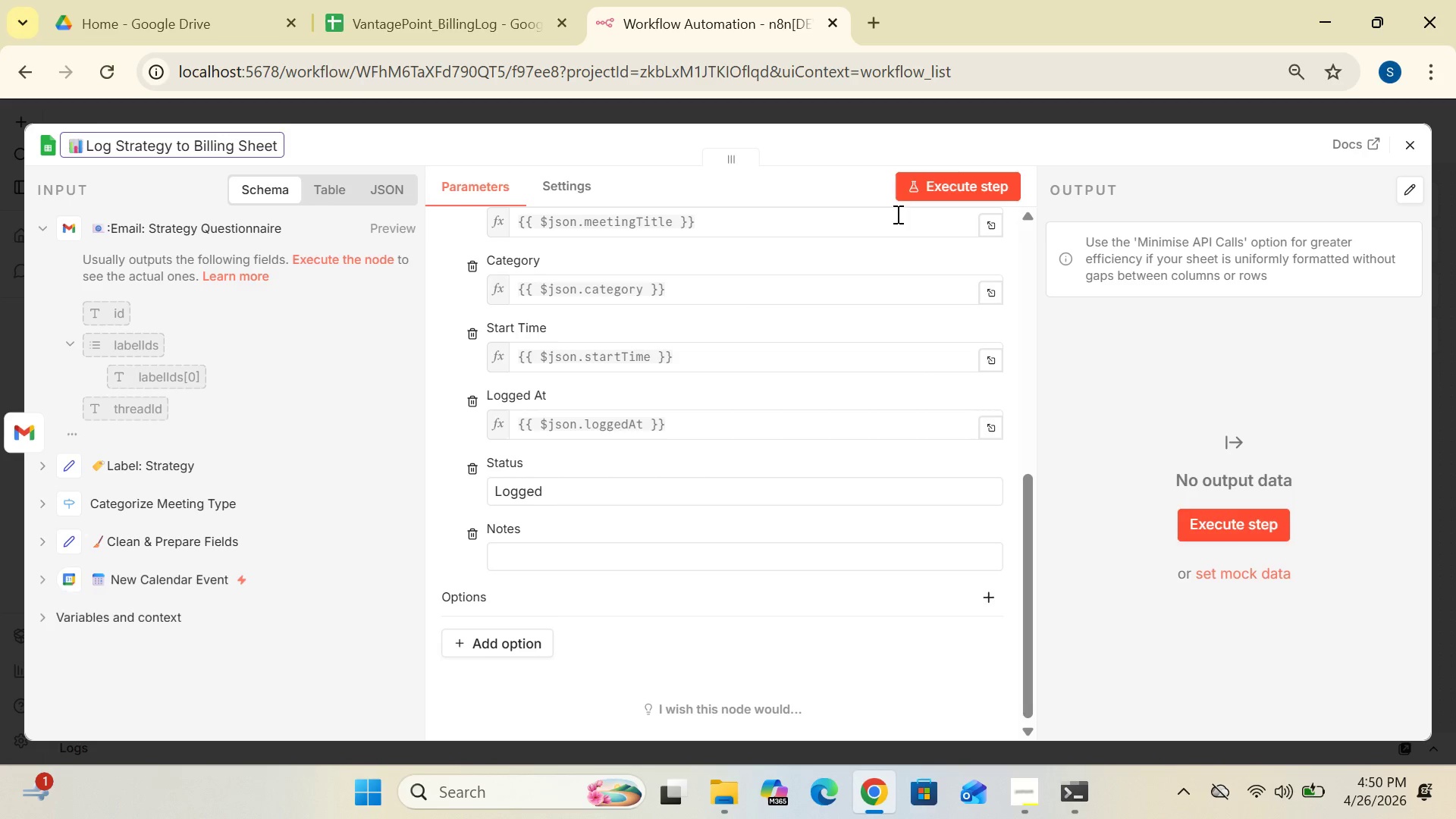 
left_click([1084, 143])
 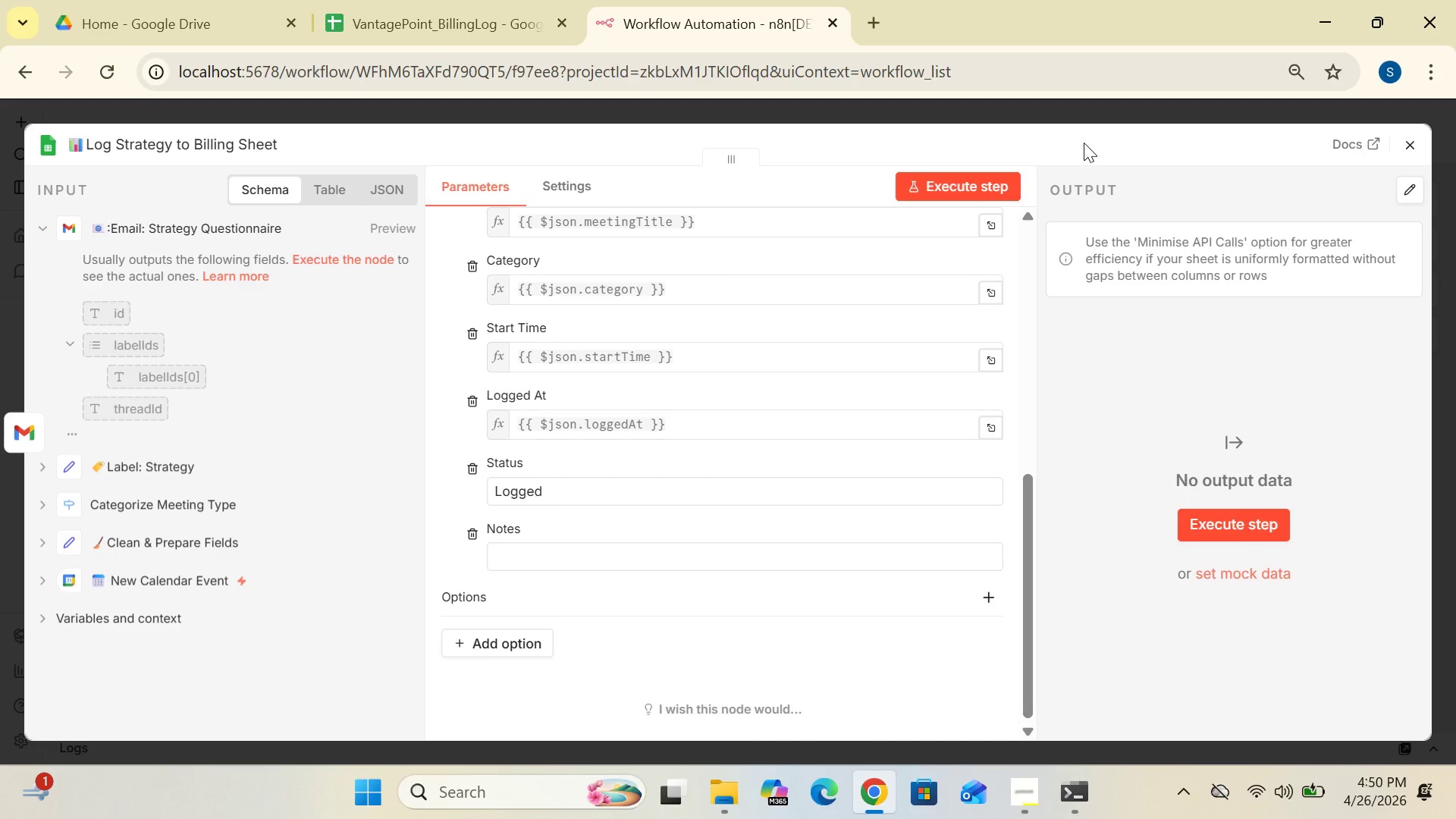 
wait(13.28)
 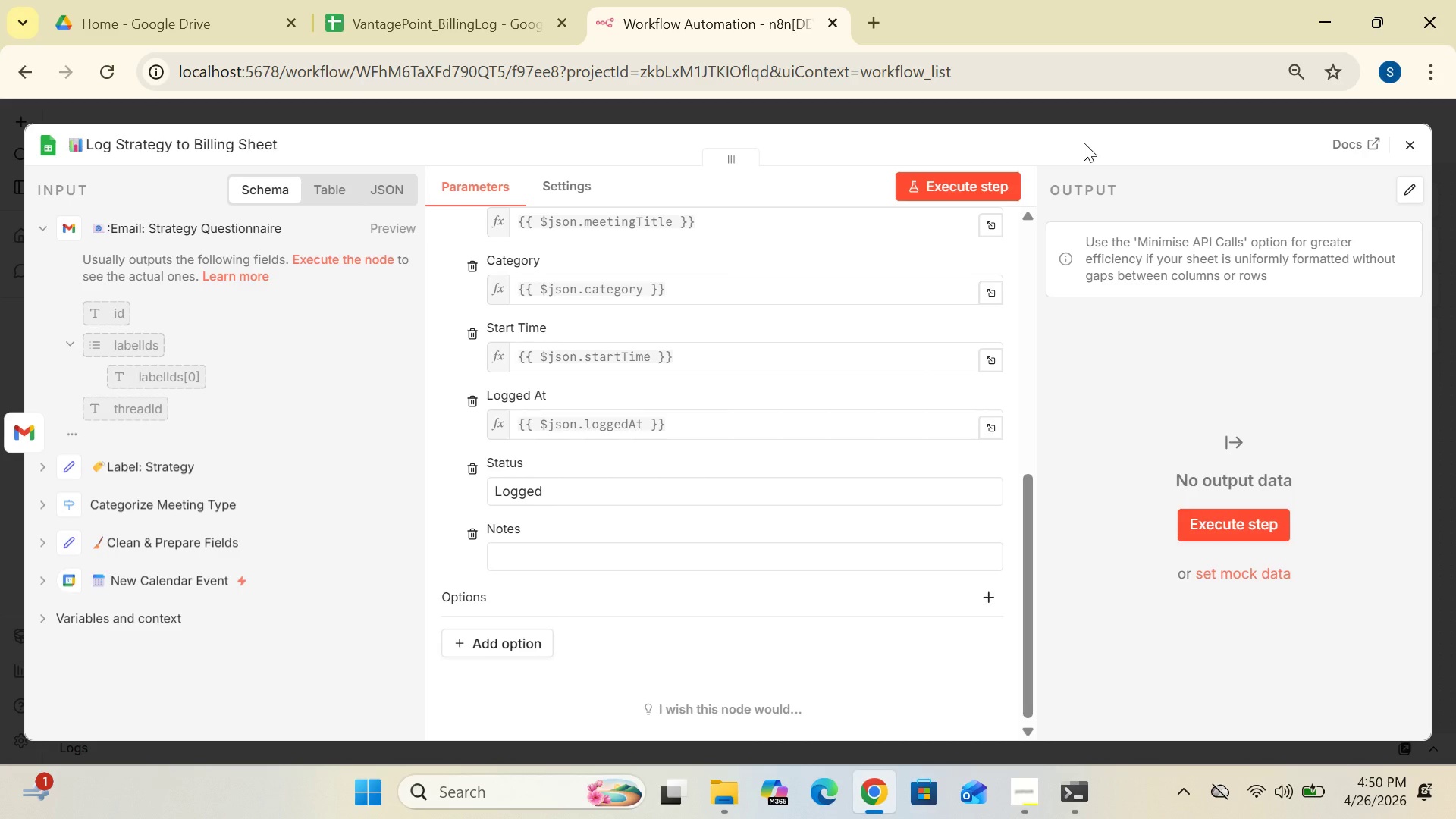 
left_click([1412, 141])
 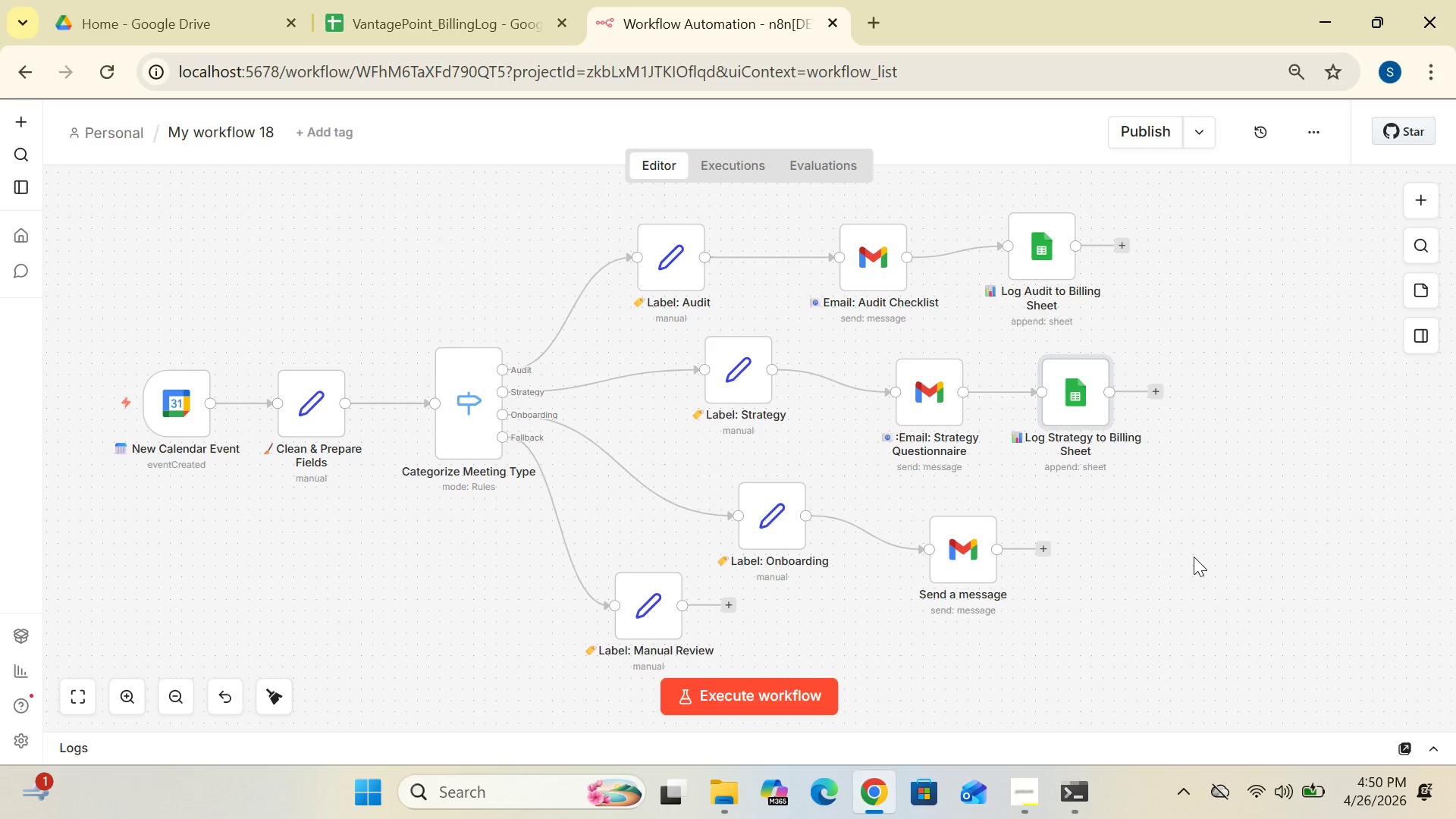 
wait(23.05)
 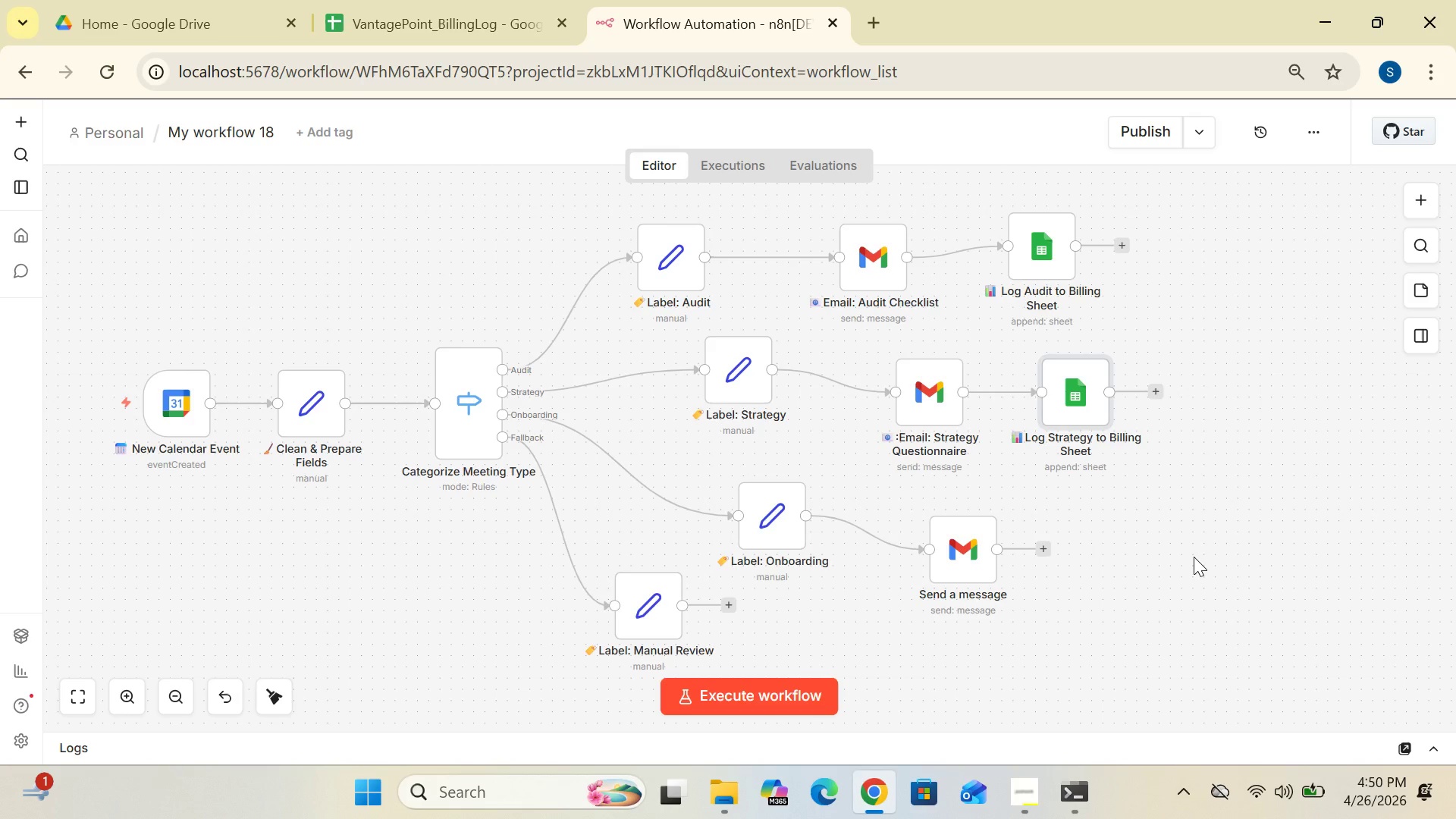 
left_click([1040, 547])
 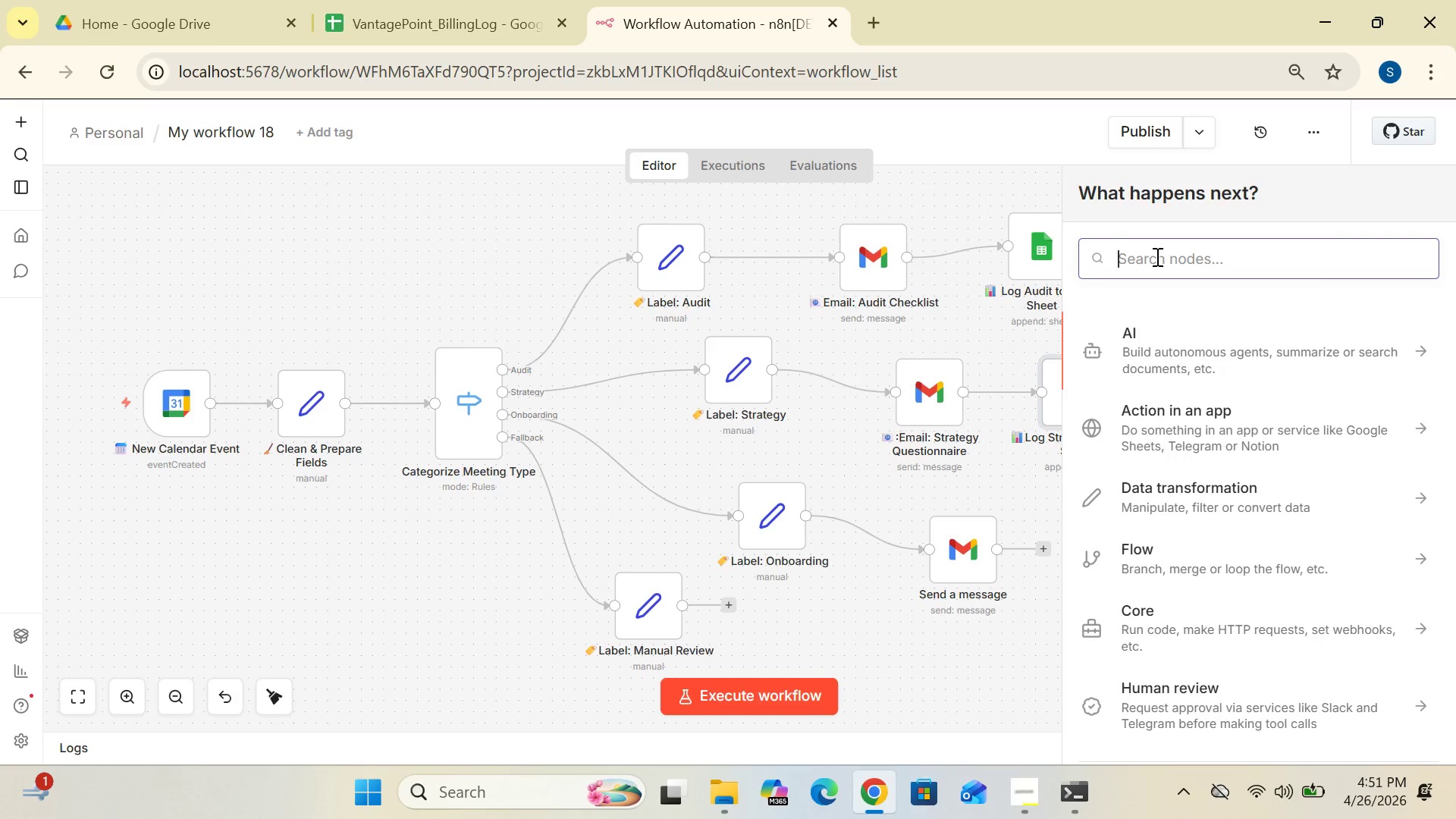 
left_click([1155, 252])
 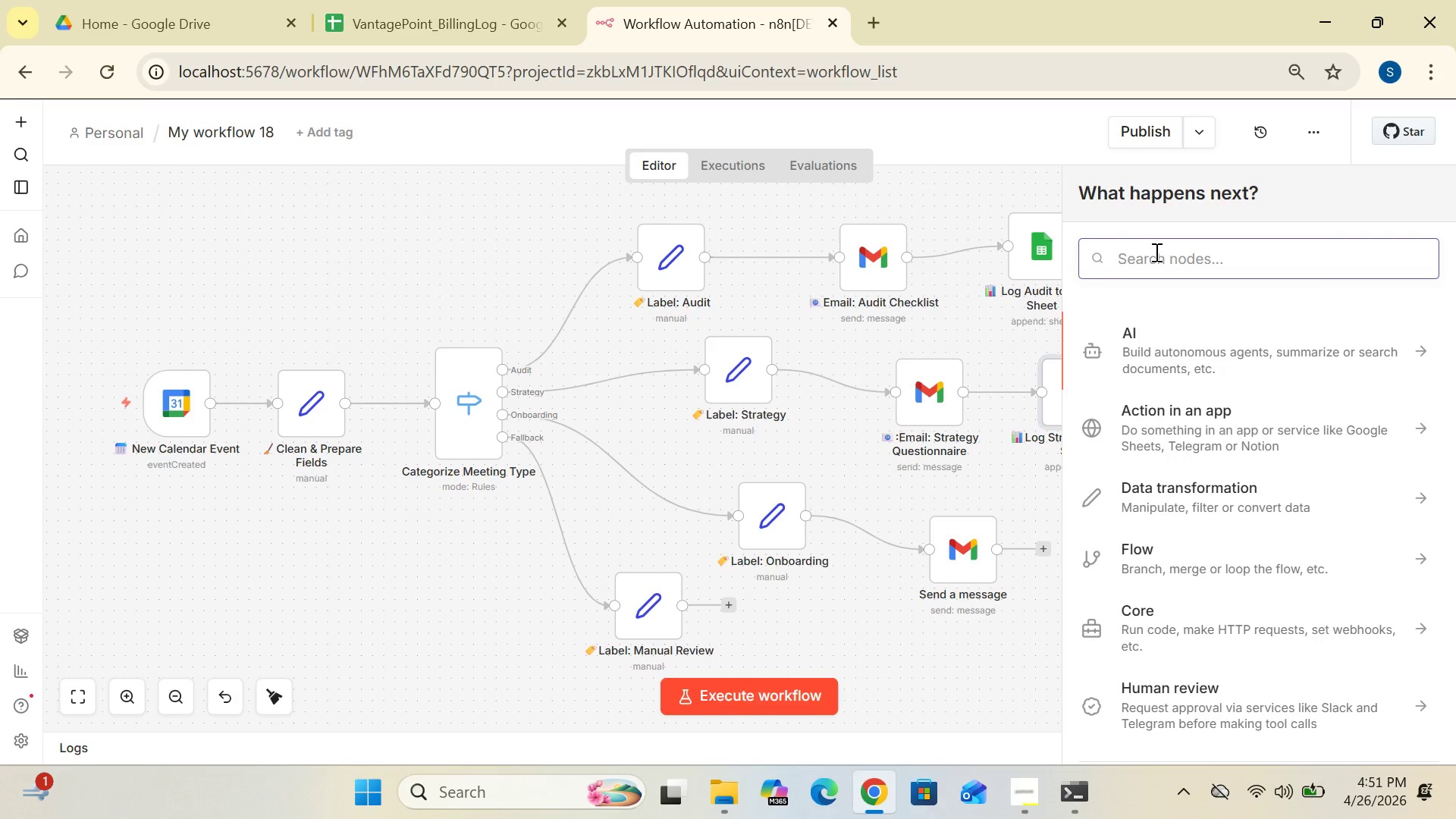 
type(goo)
 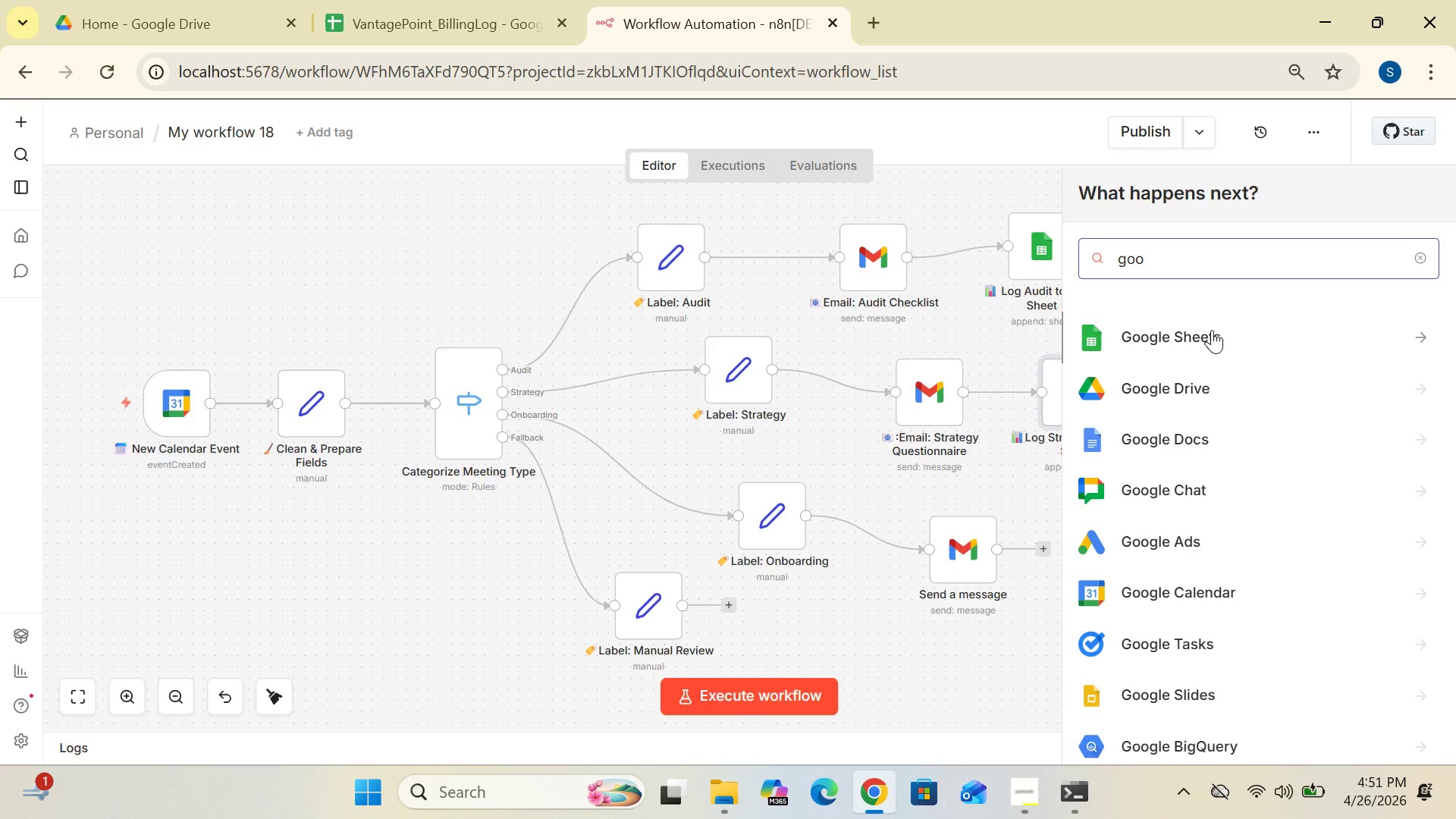 
left_click([1212, 330])
 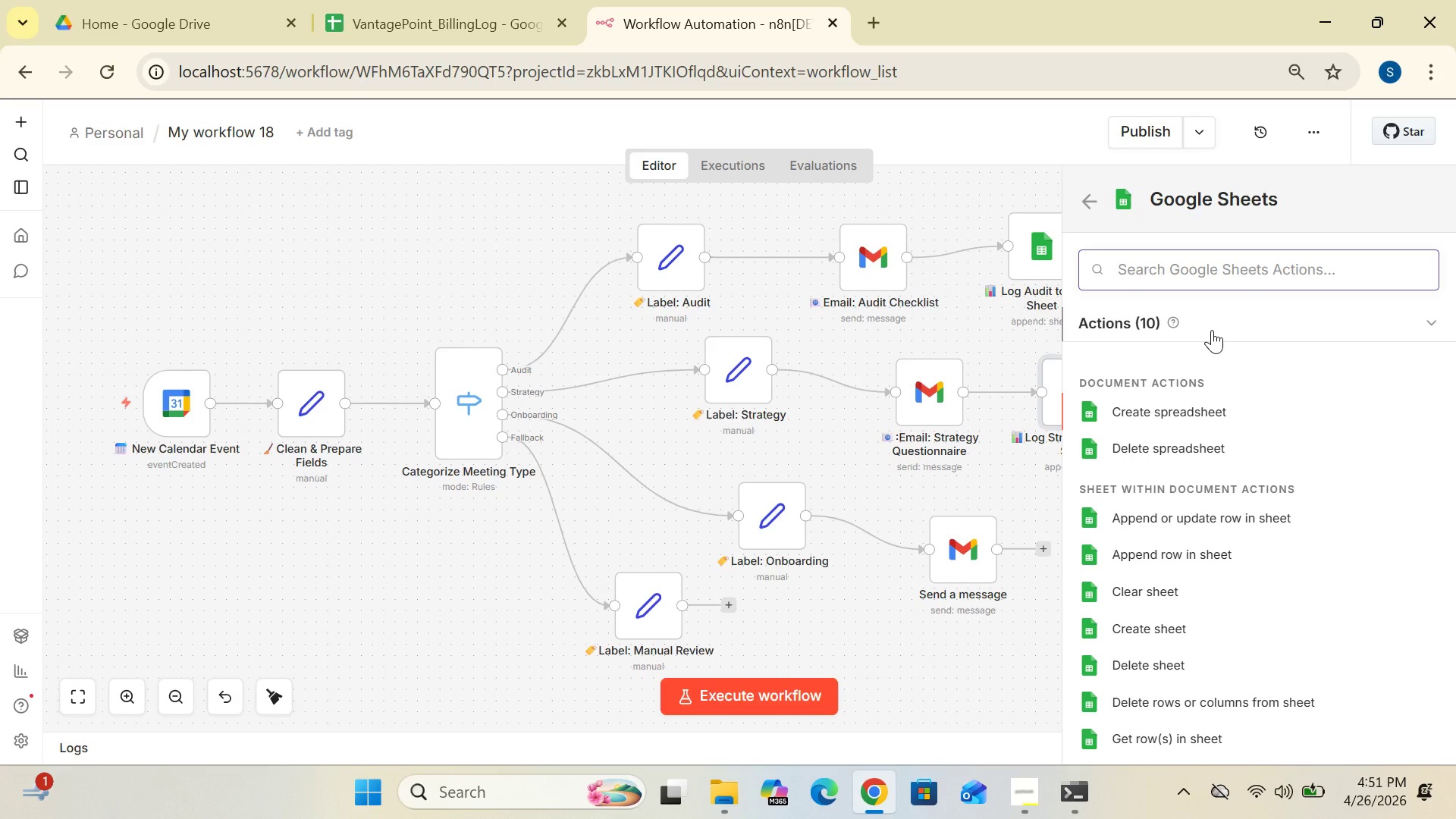 
wait(8.3)
 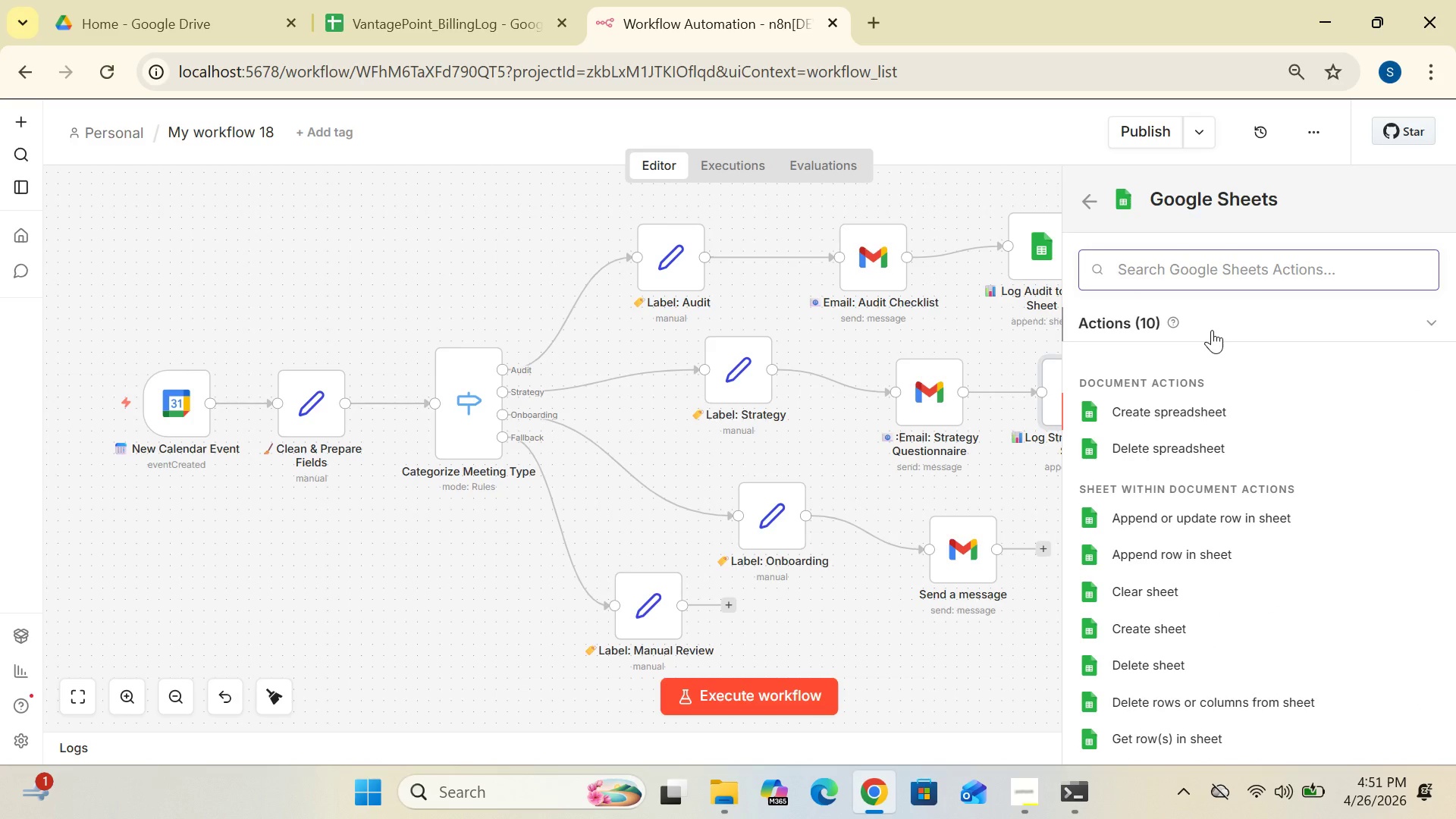 
left_click([1183, 550])
 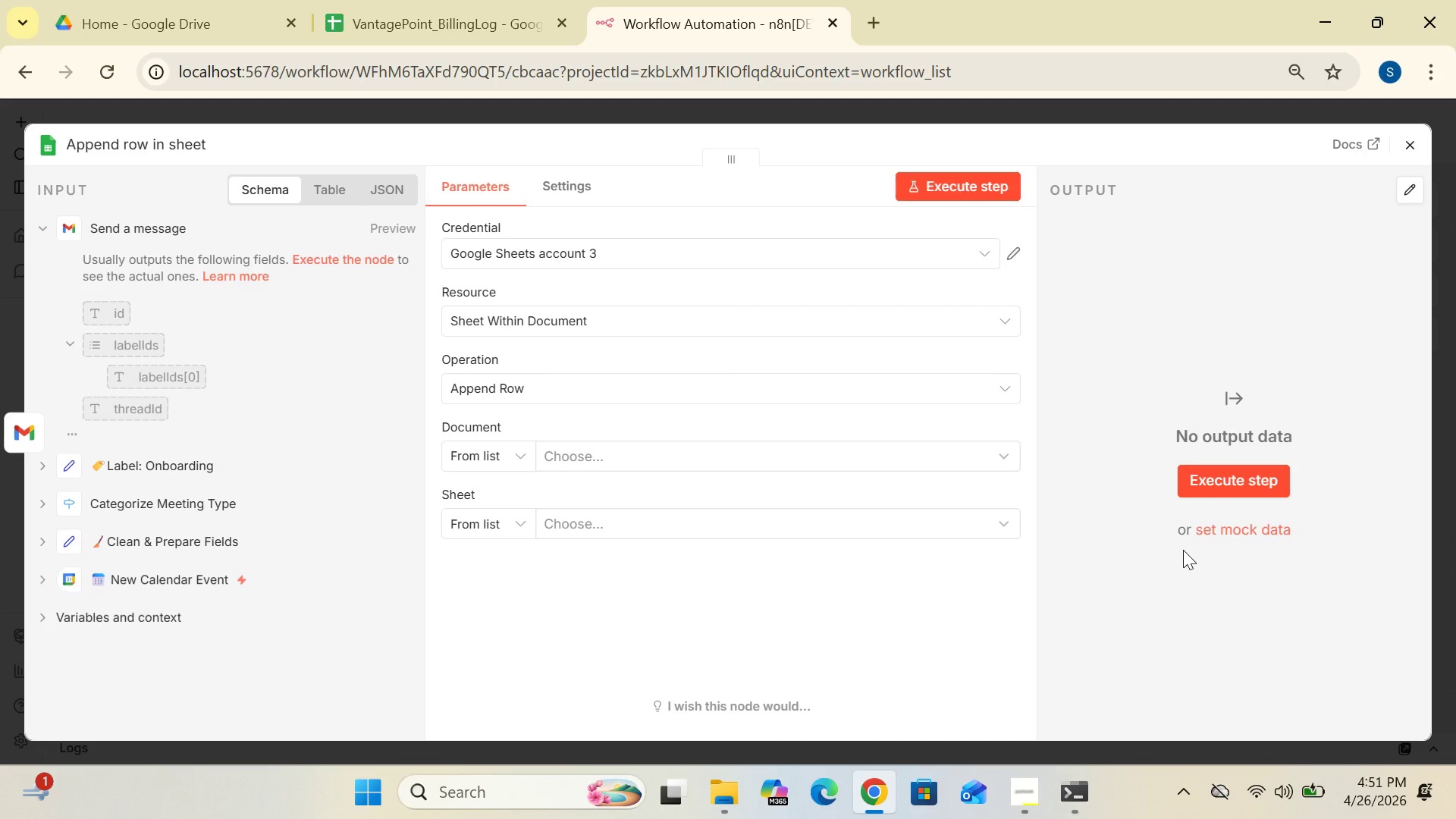 
wait(19.73)
 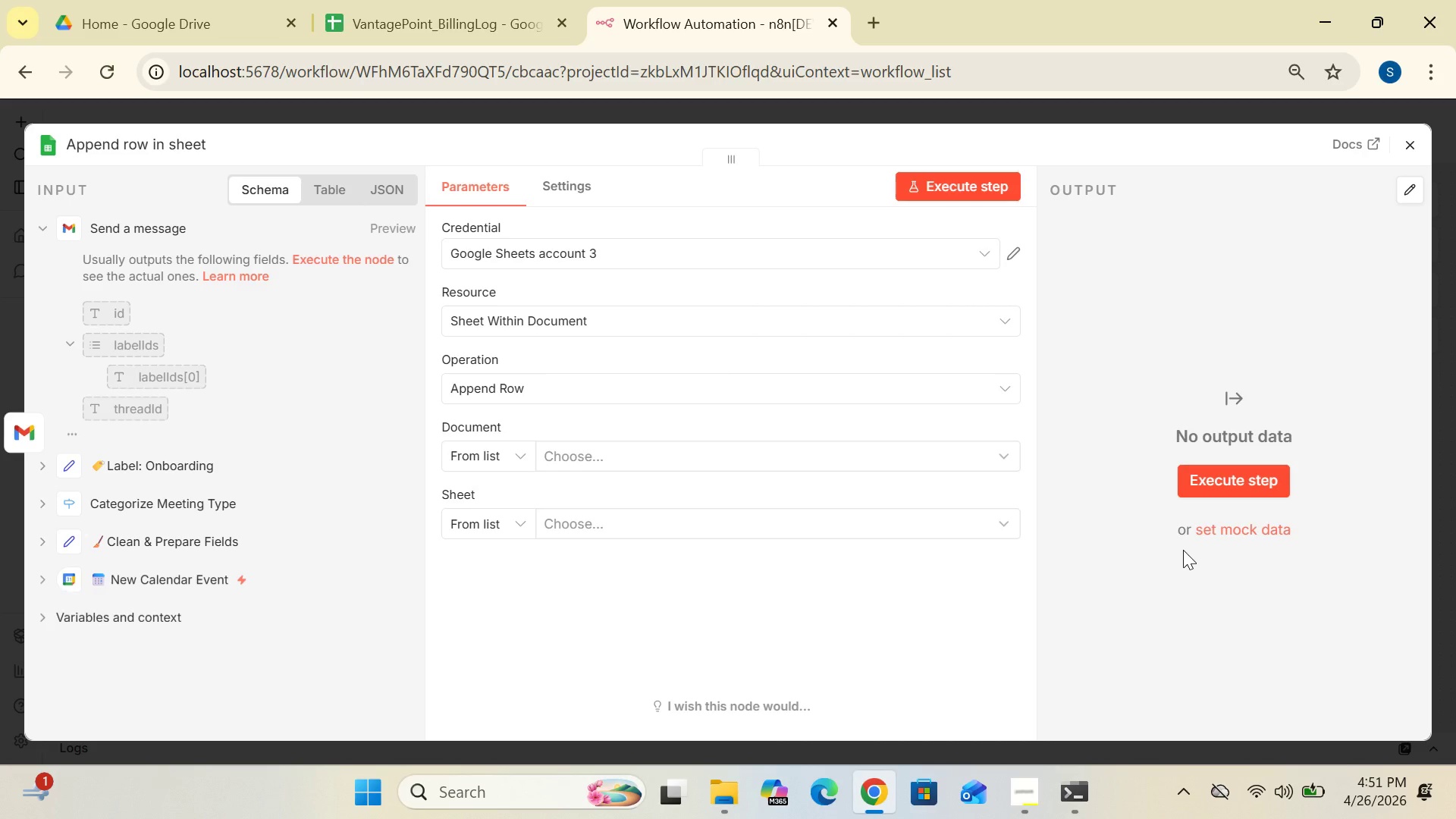 
left_click([1011, 257])
 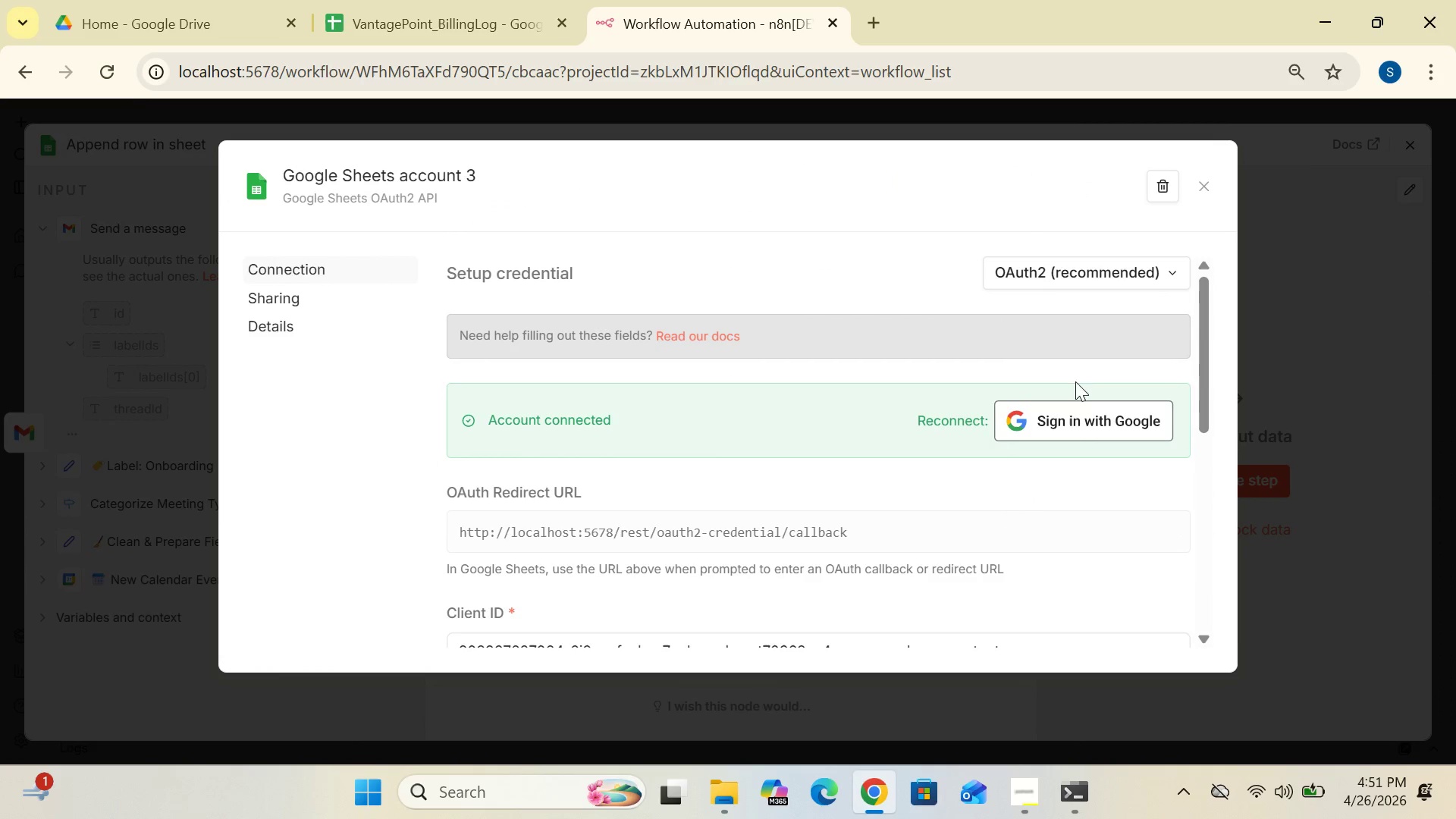 
left_click([1061, 424])
 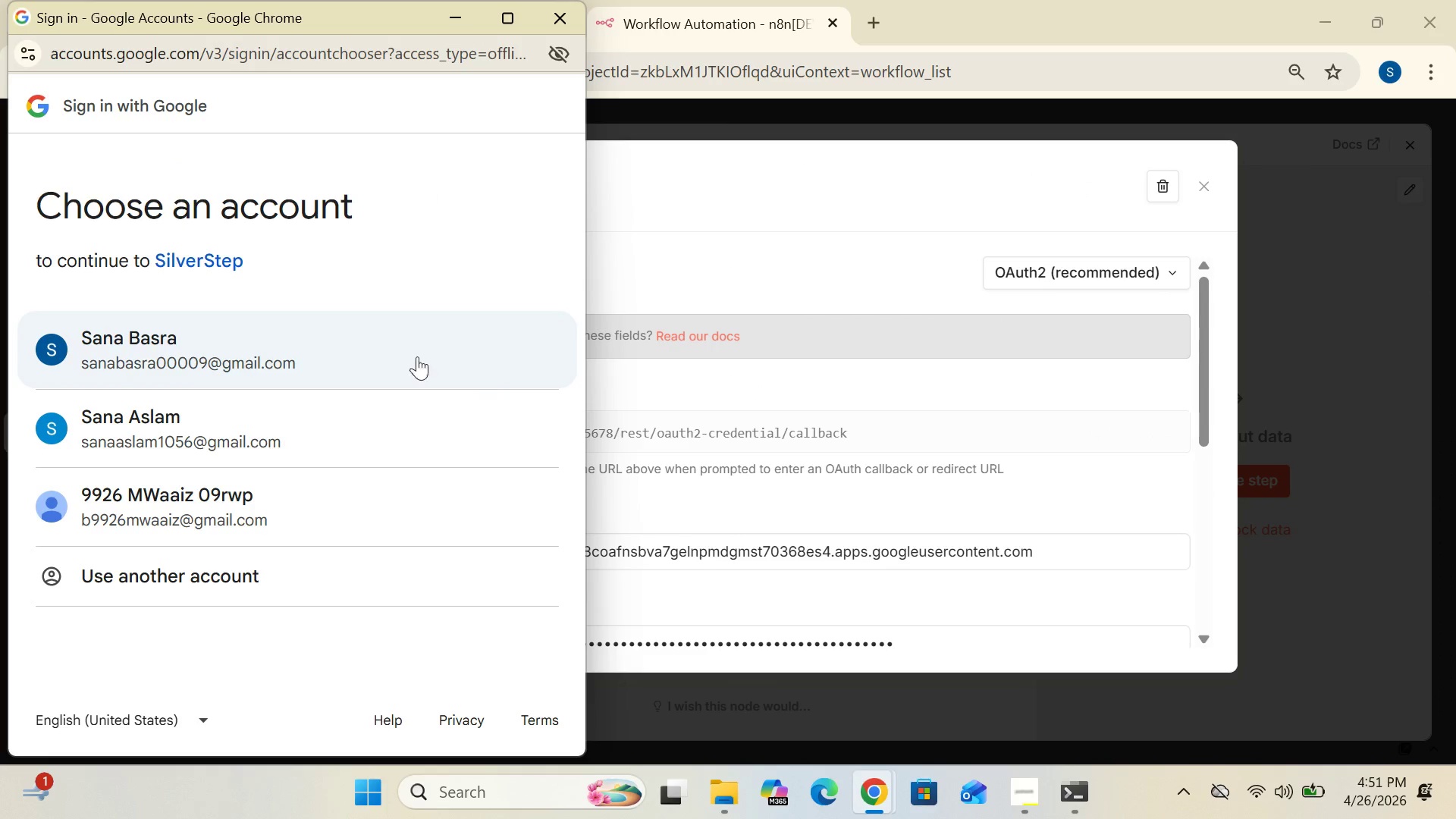 
double_click([342, 343])
 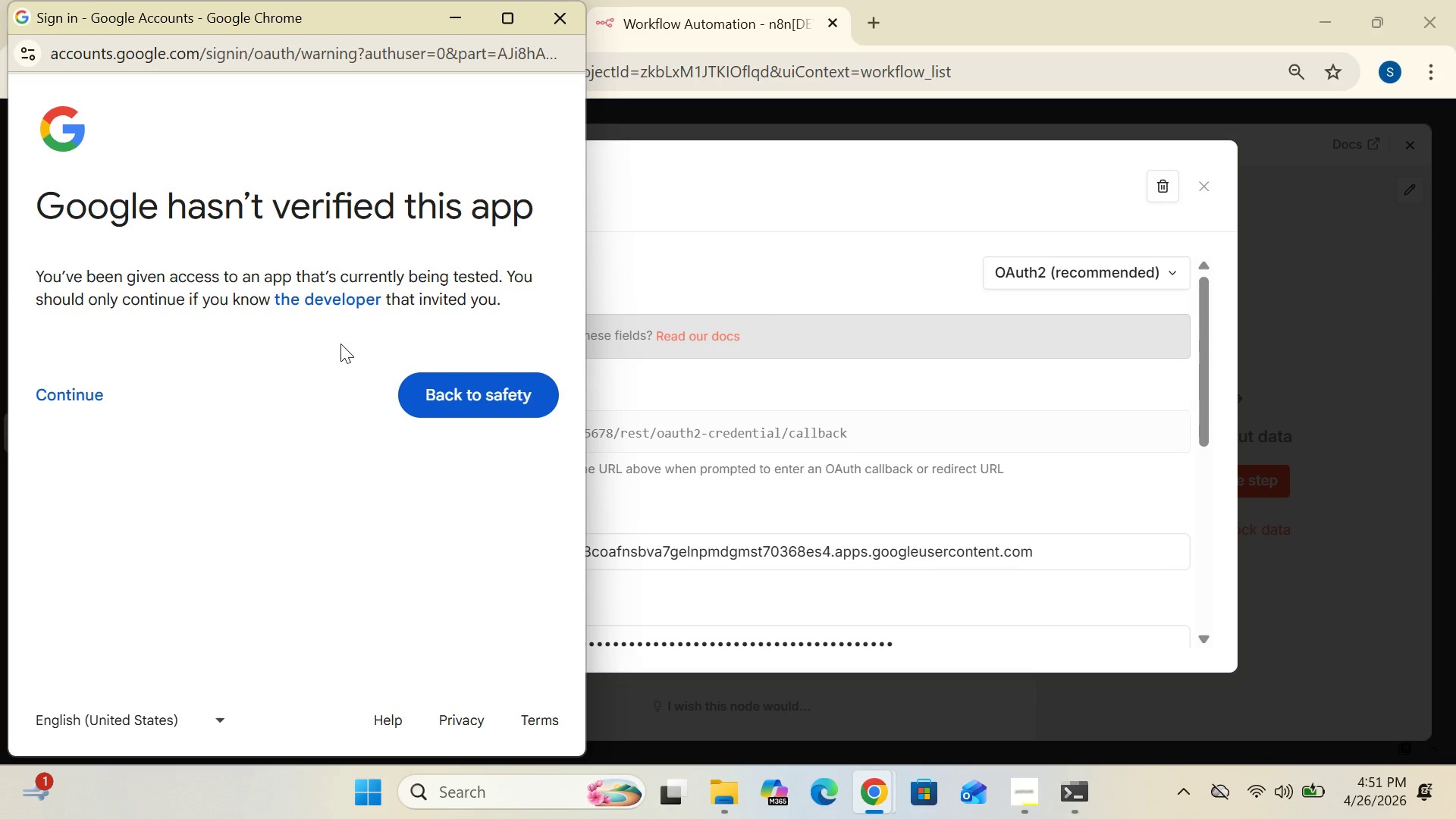 
left_click([85, 384])
 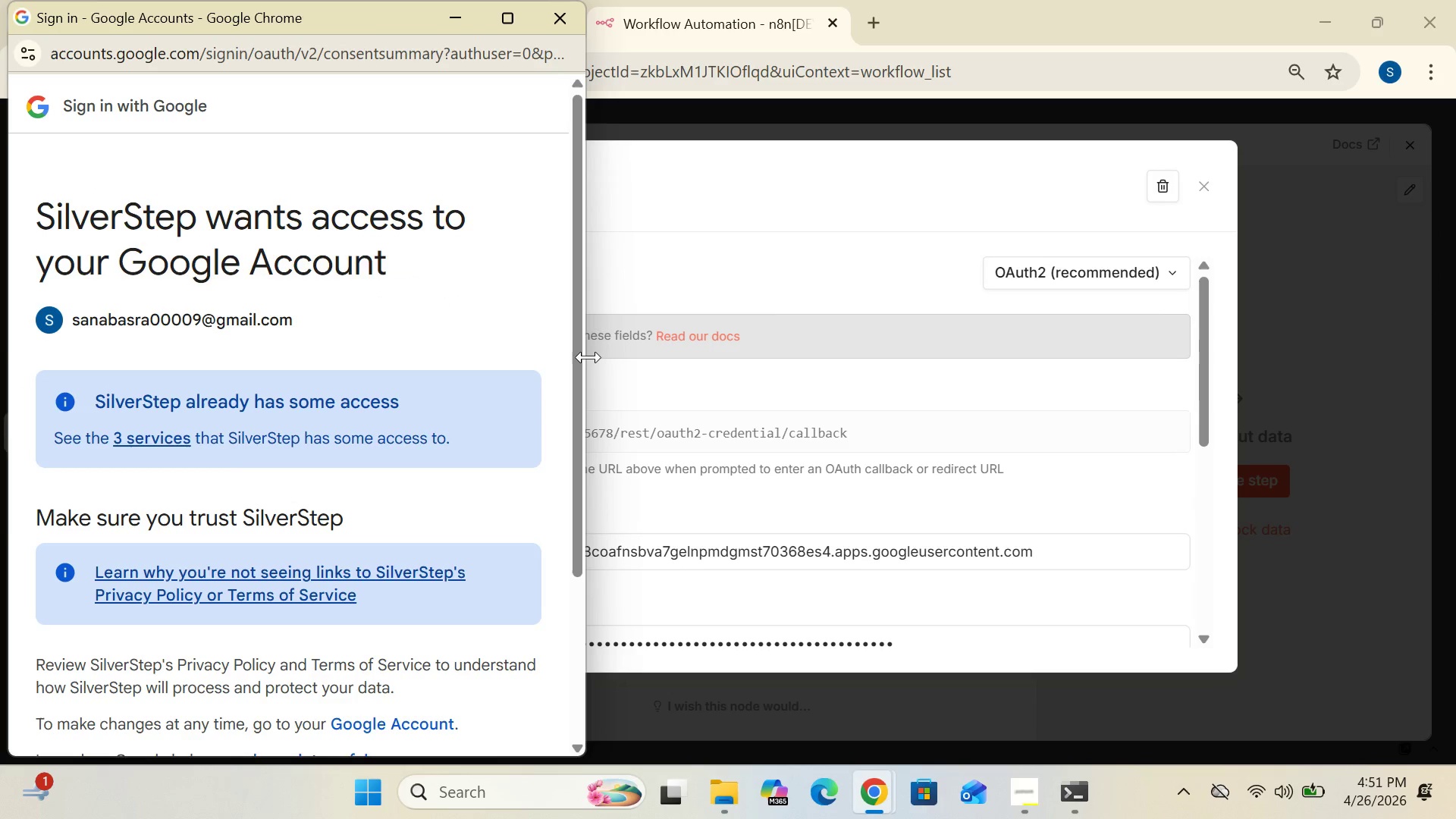 
left_click_drag(start_coordinate=[579, 362], to_coordinate=[557, 635])
 